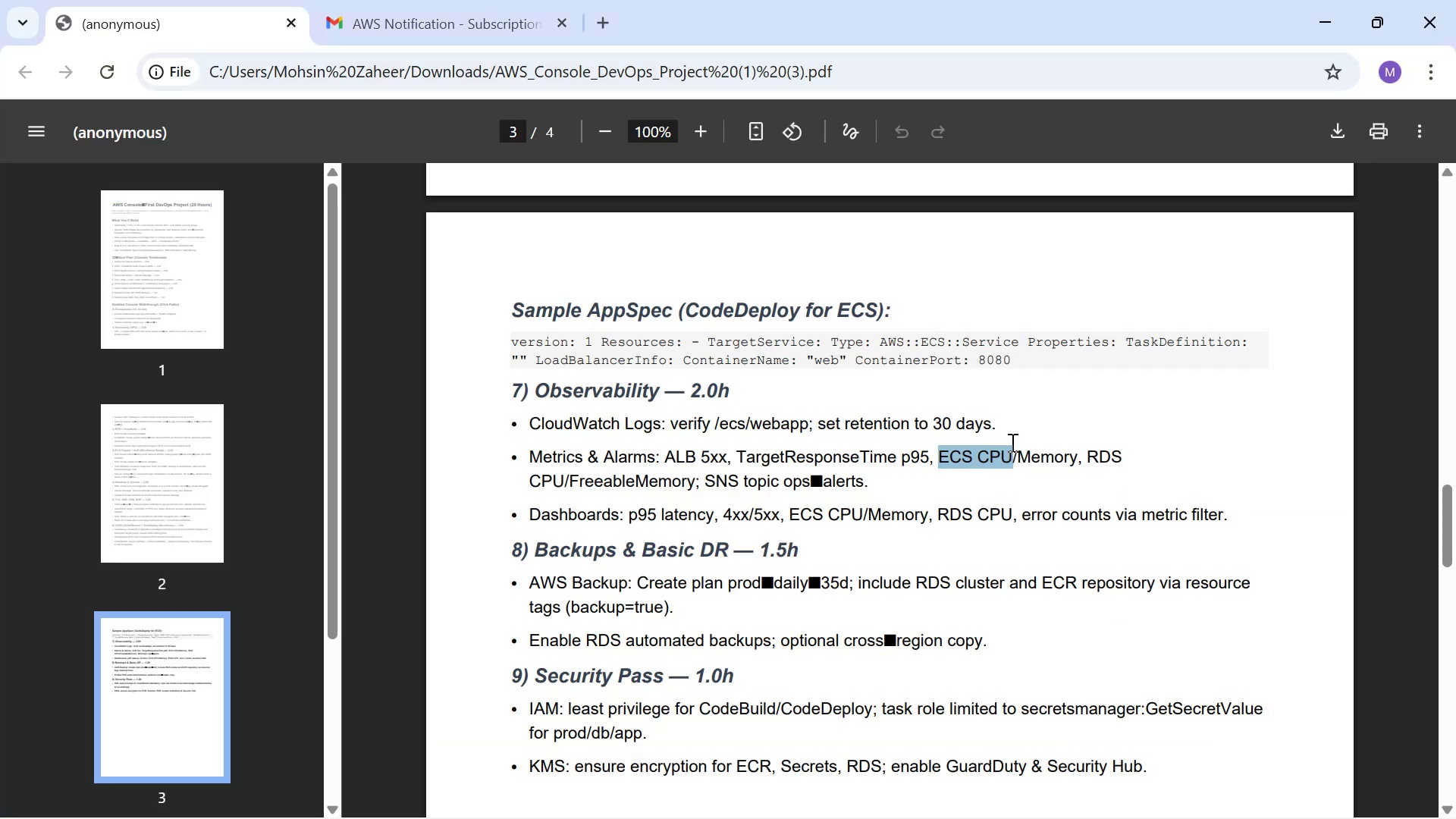 
key(Control+C)
 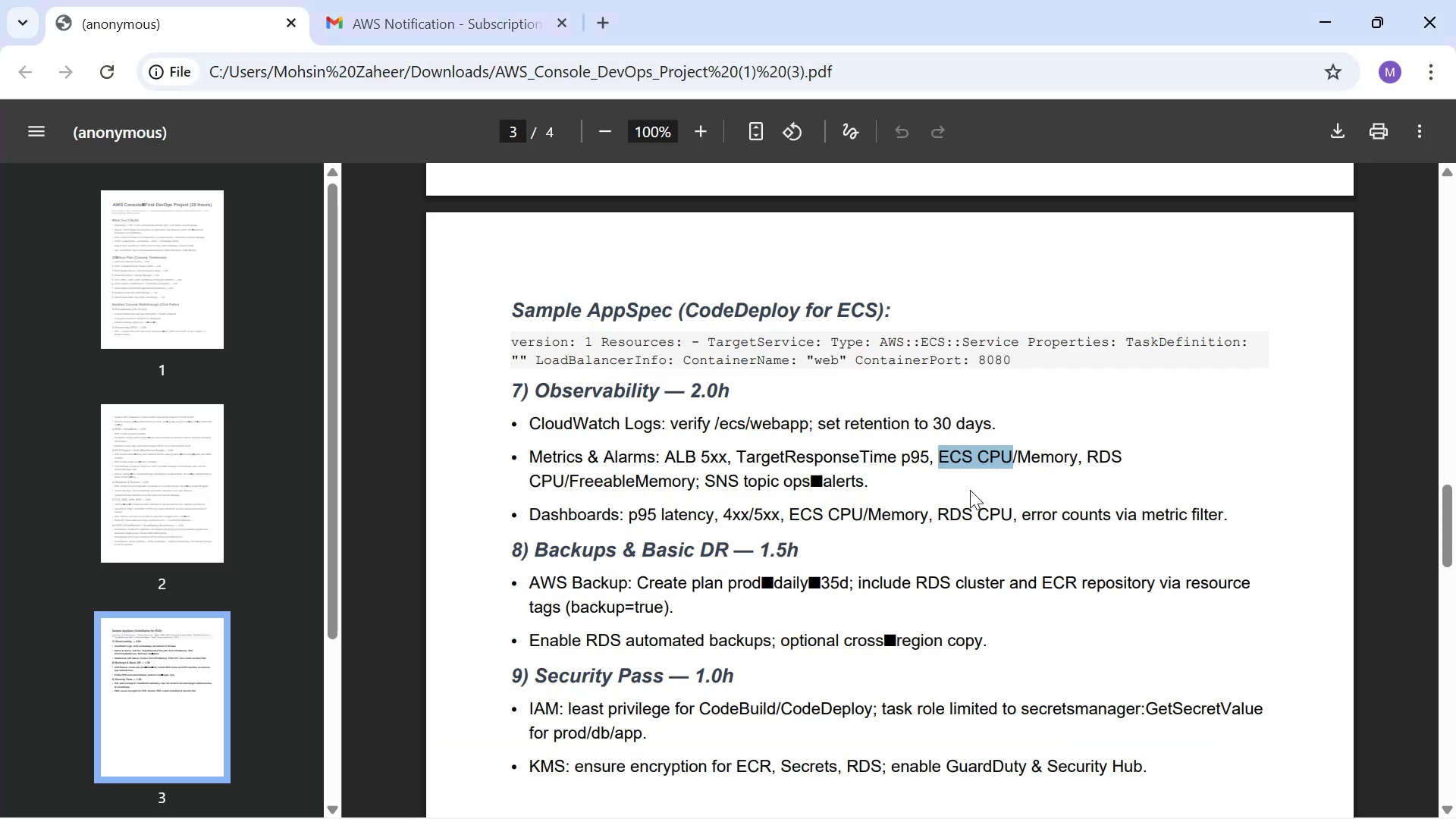 
key(Alt+AltLeft)
 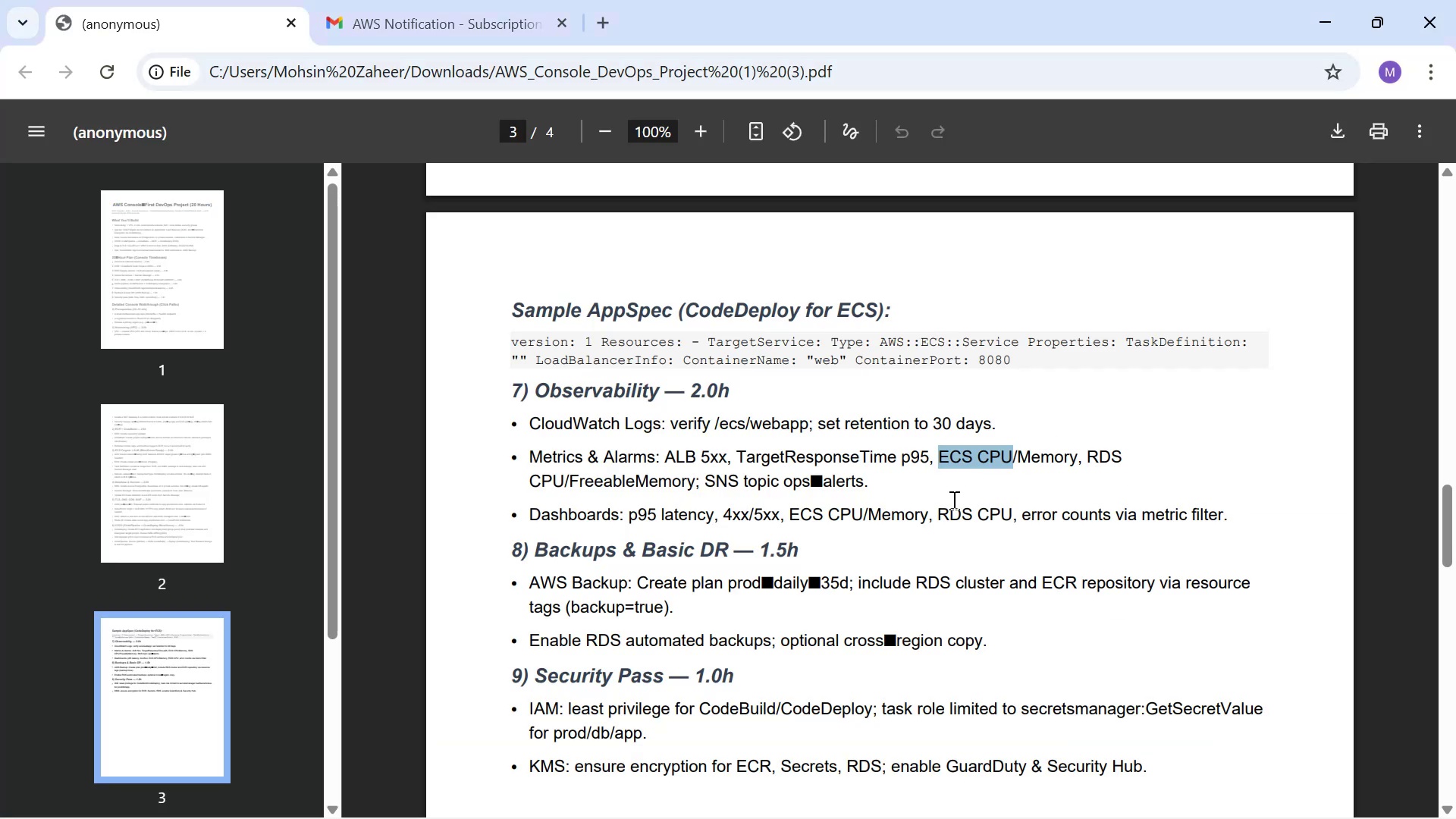 
key(Alt+Tab)
 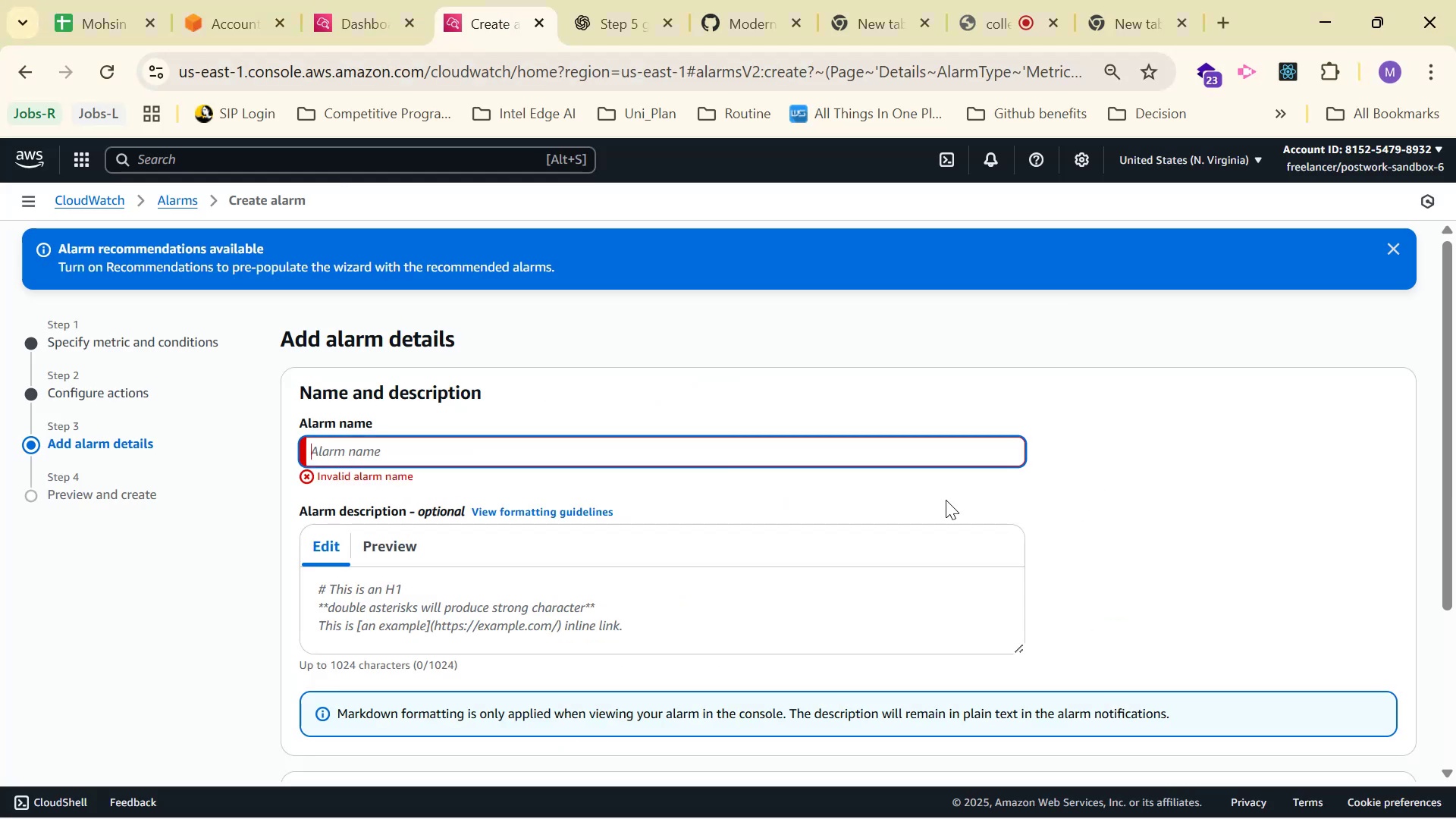 
key(Control+V)
 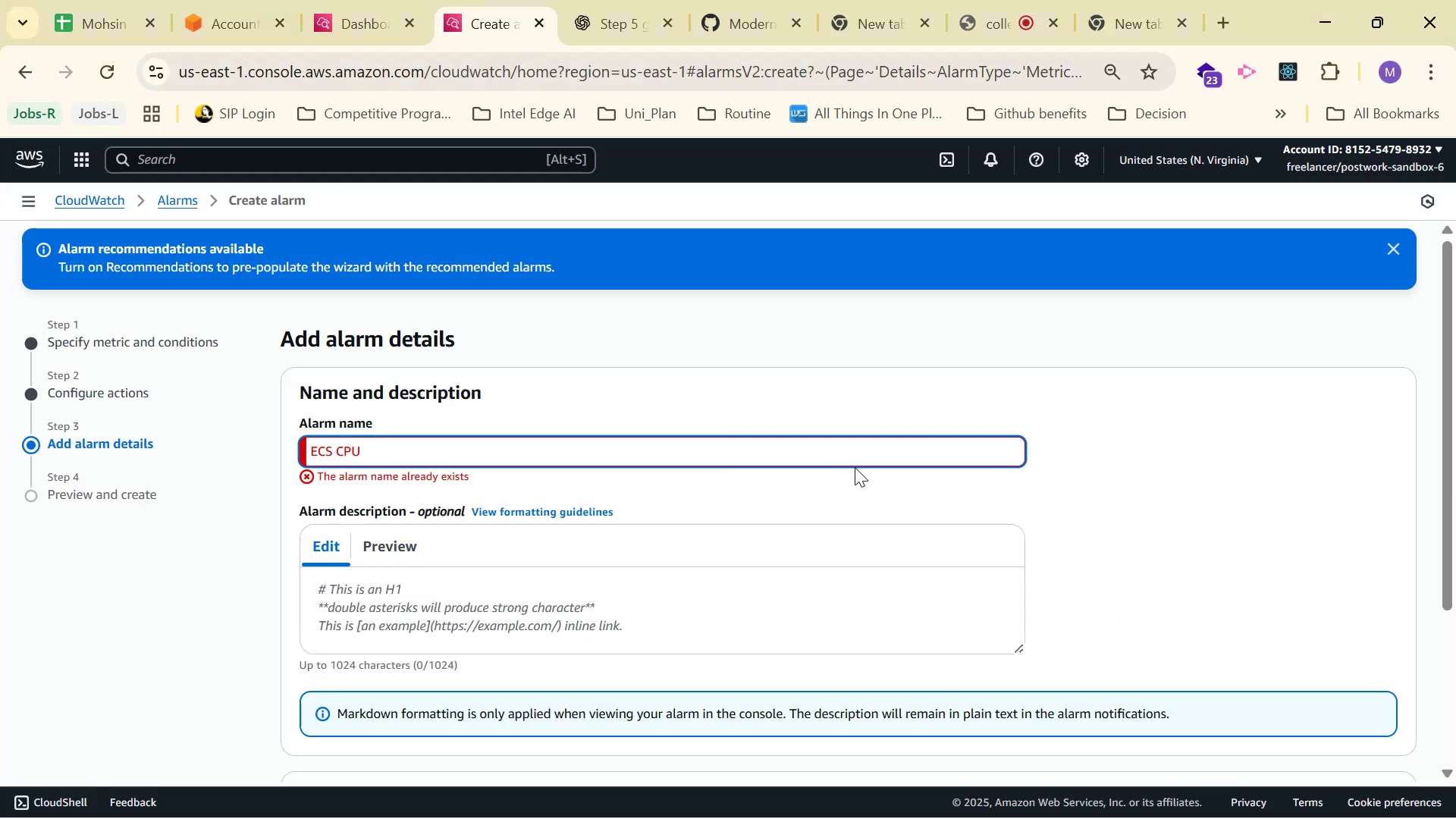 
key(Backspace)
 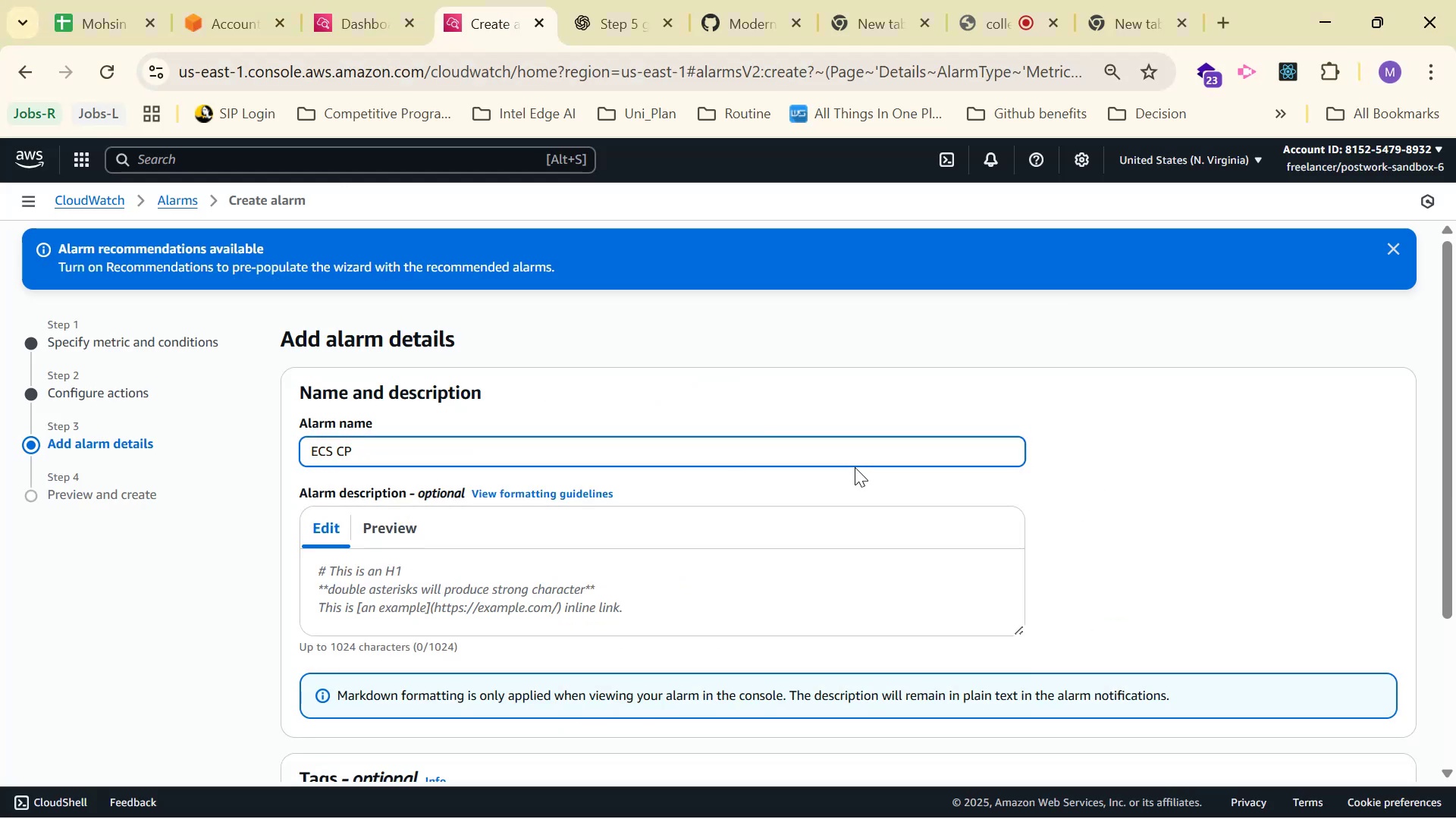 
key(Backspace)
 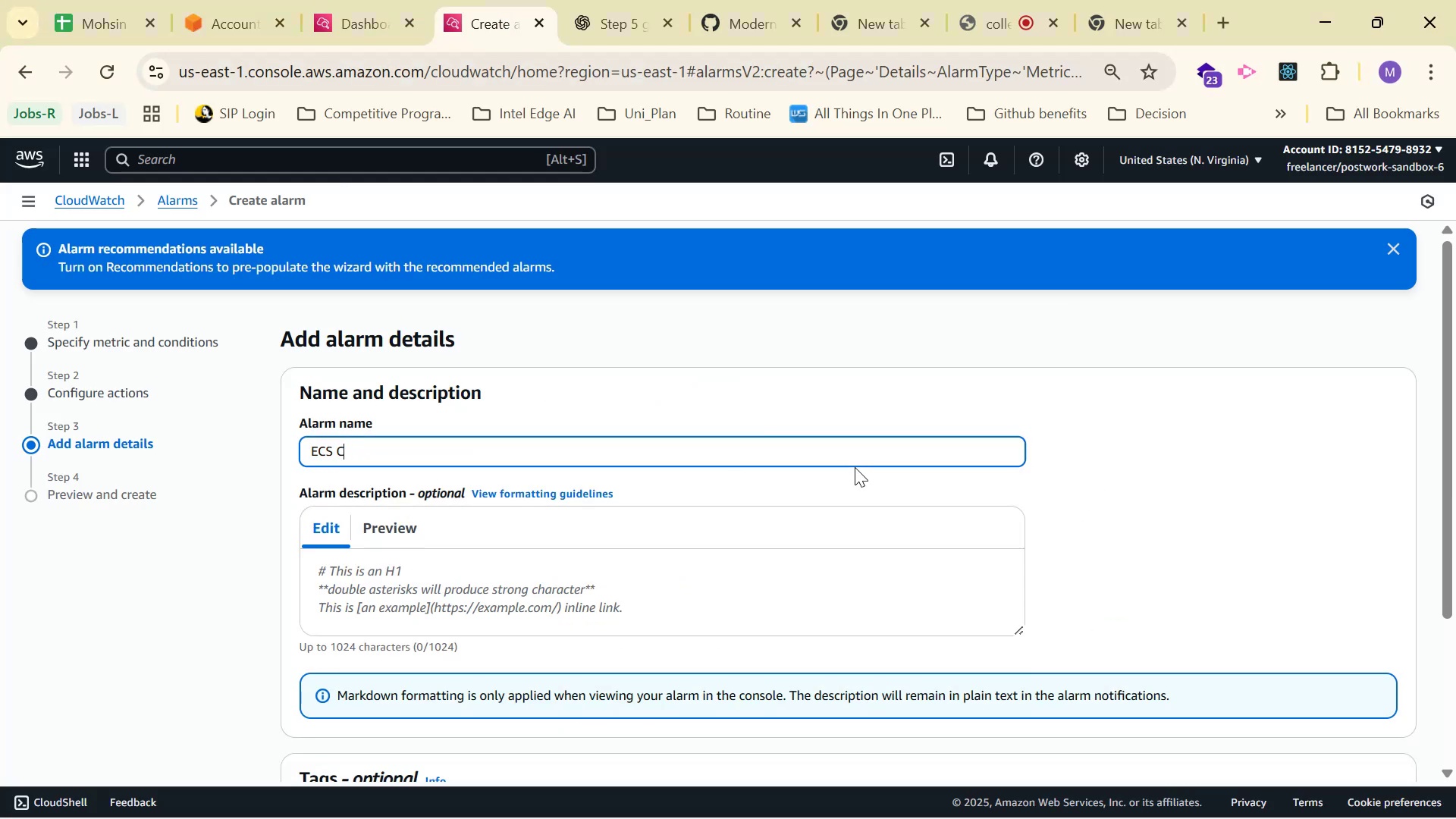 
key(Backspace)
 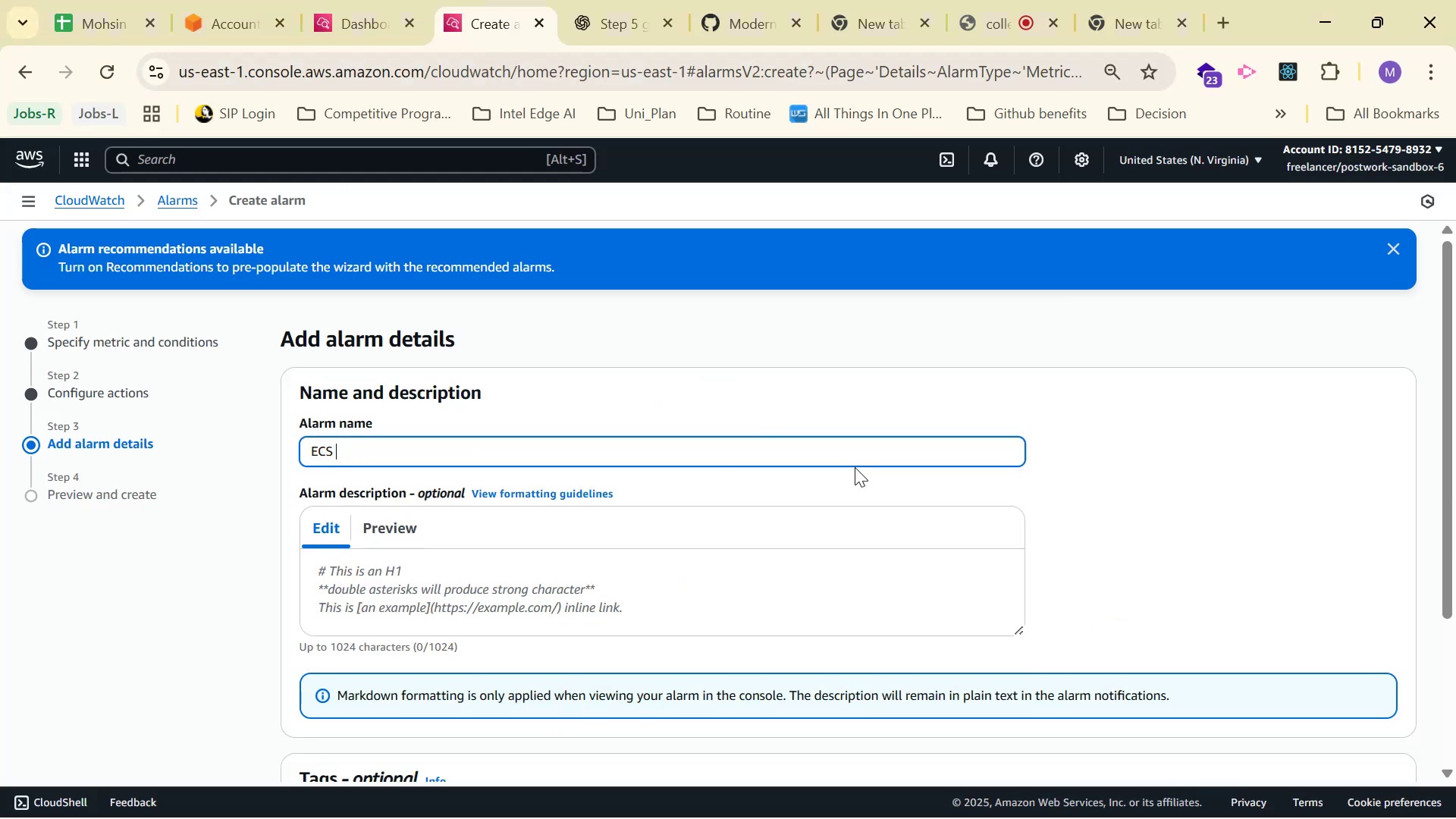 
key(Alt+AltLeft)
 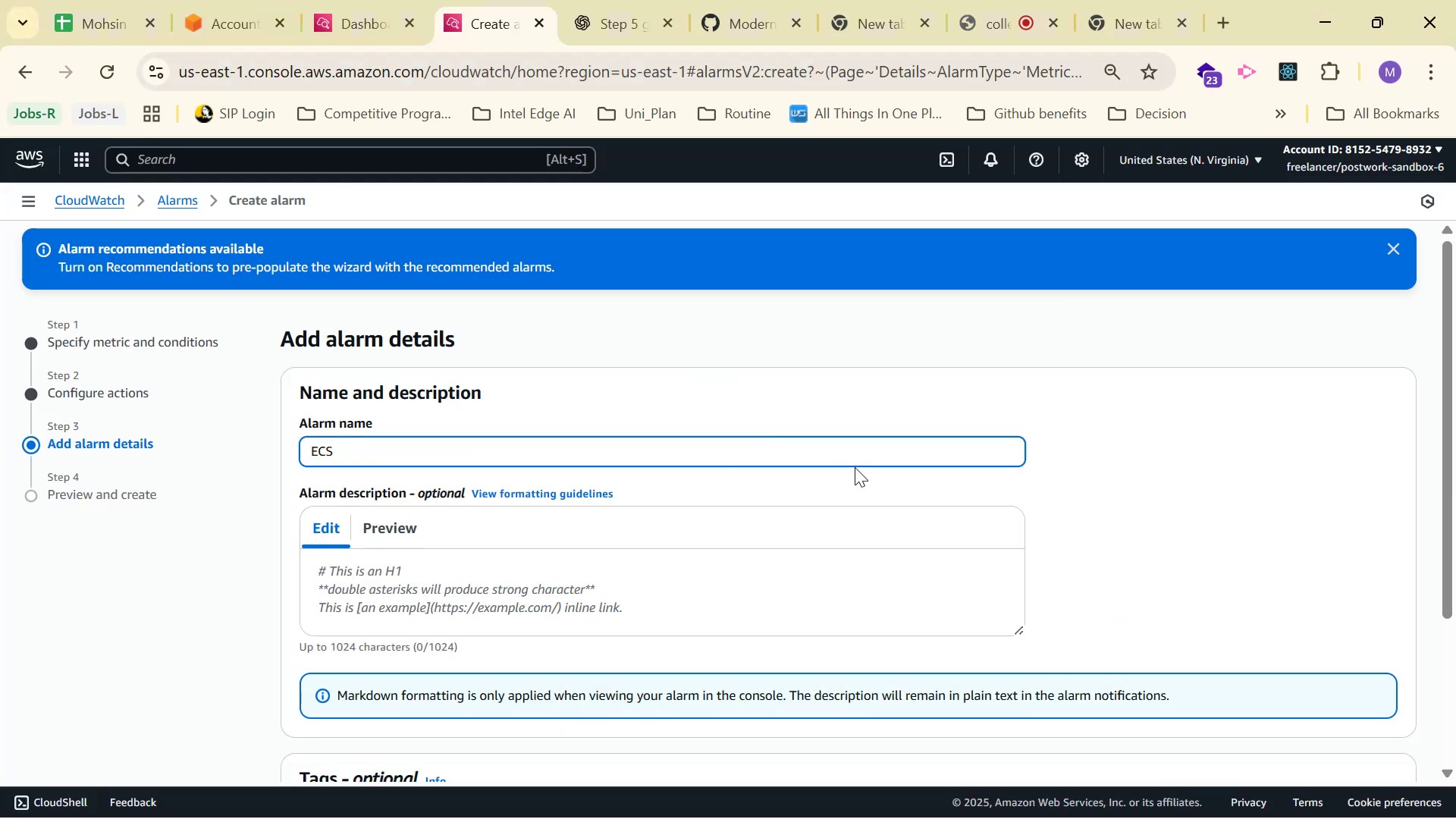 
key(Alt+Tab)
 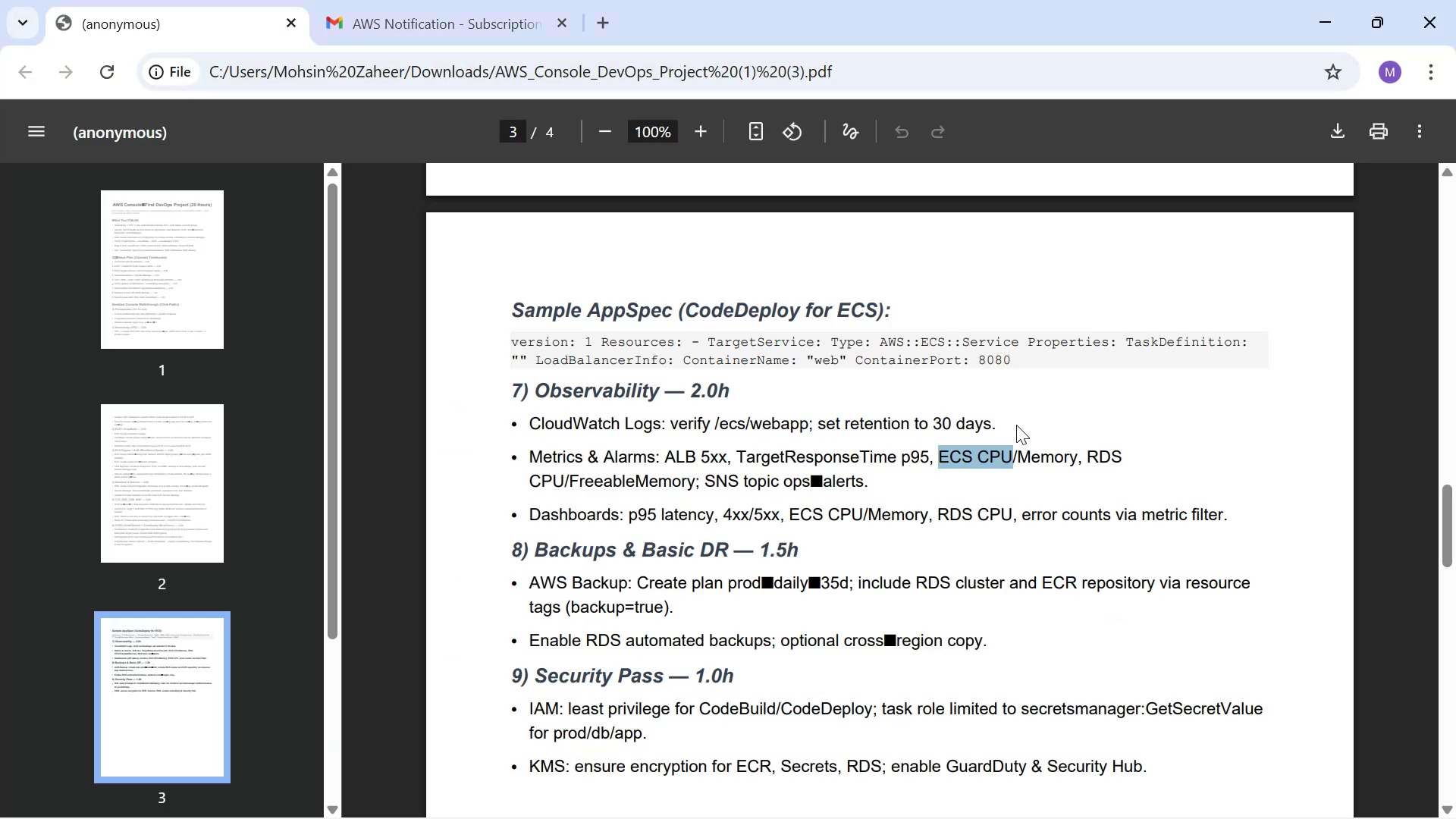 
left_click_drag(start_coordinate=[1018, 446], to_coordinate=[1079, 447])
 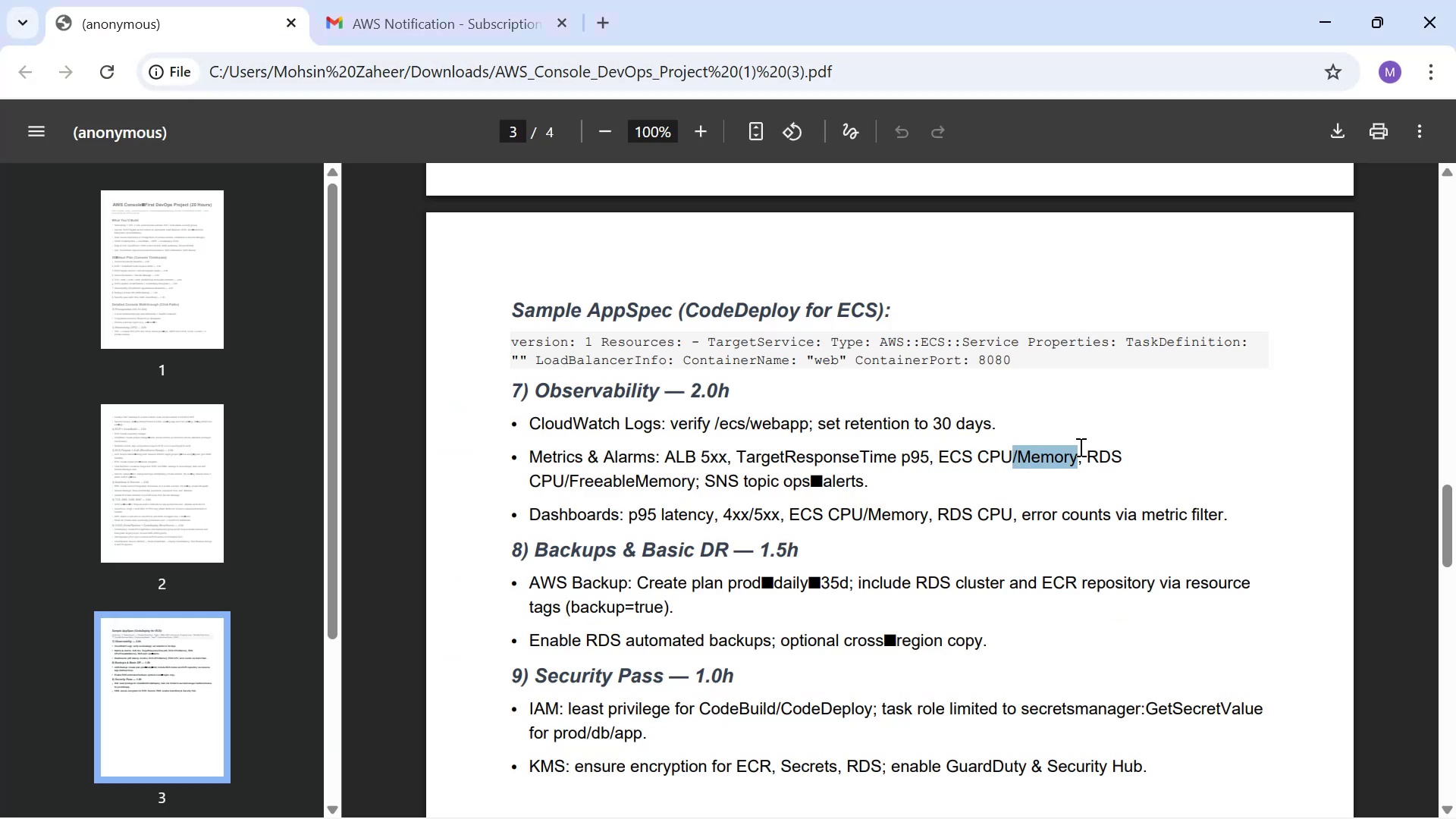 
key(Control+C)
 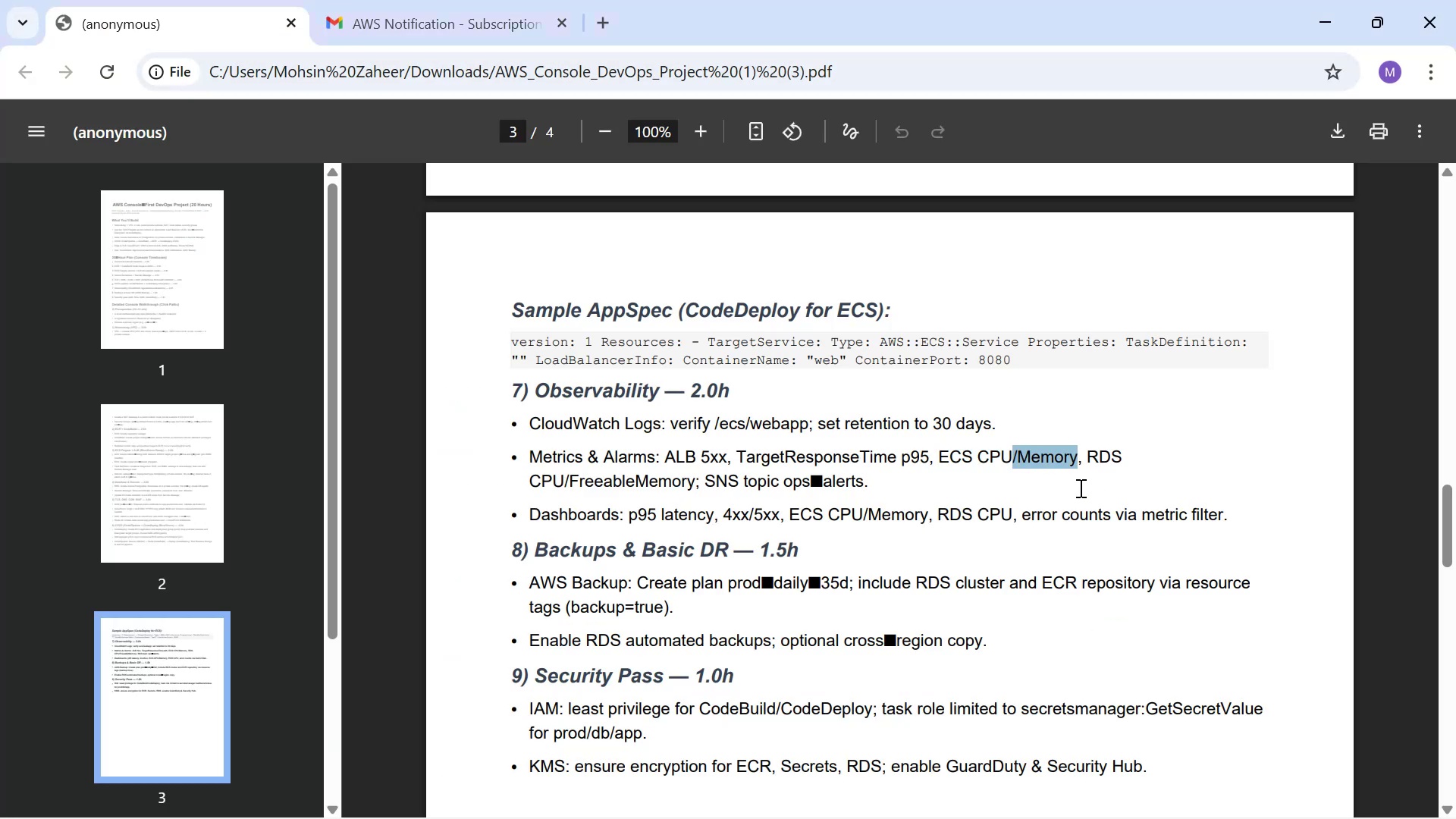 
key(Alt+AltLeft)
 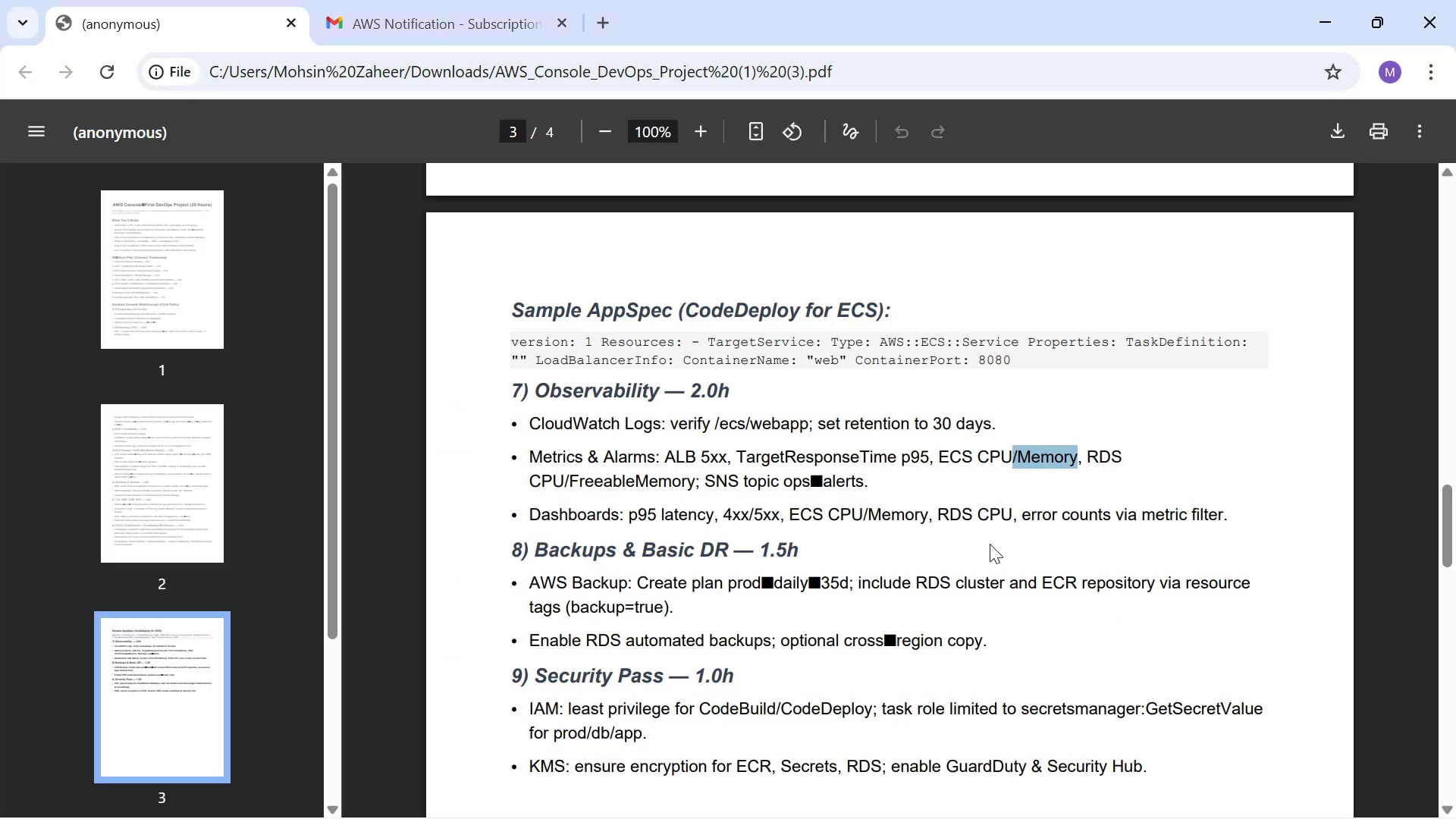 
key(Alt+Tab)
 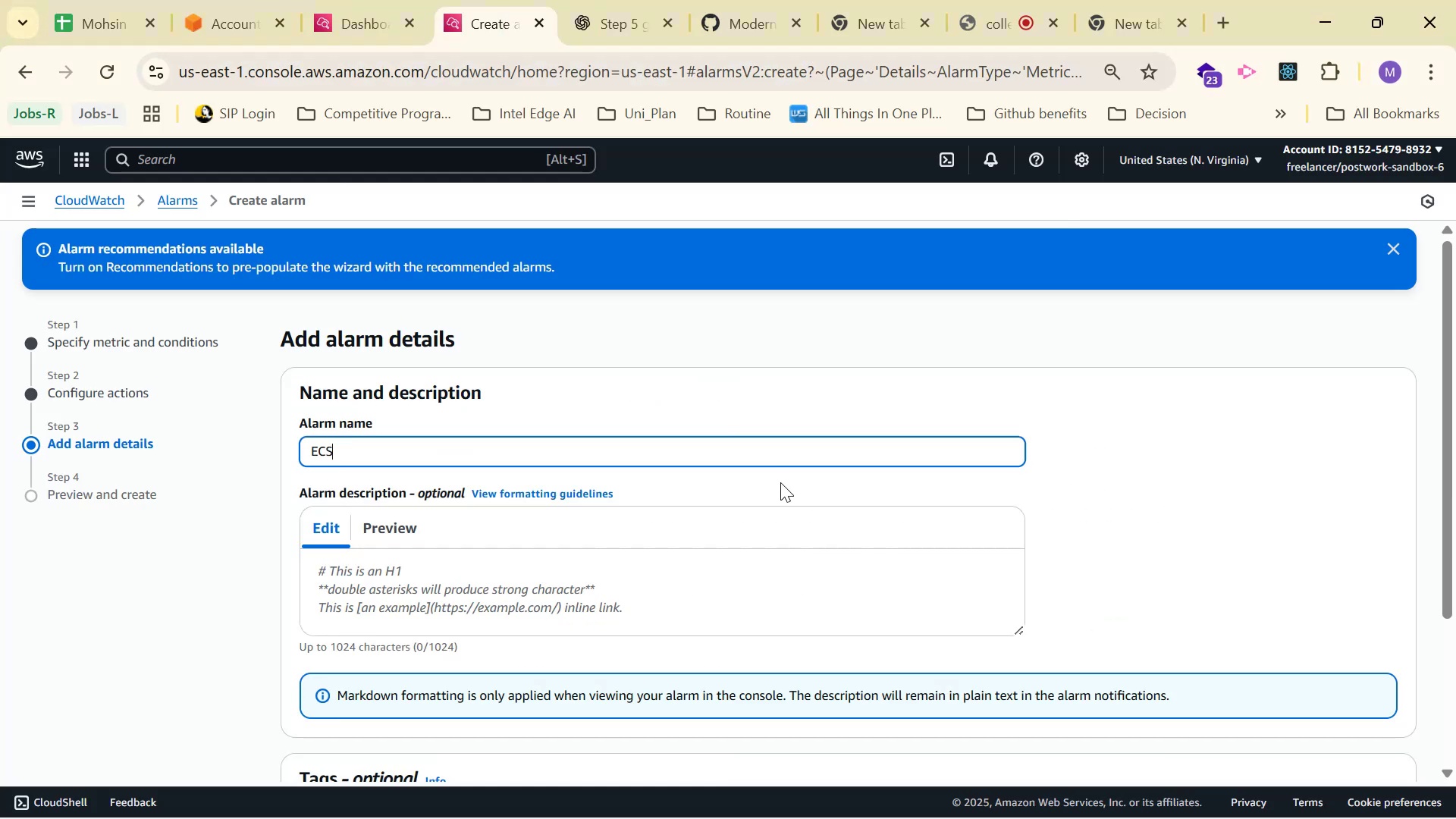 
key(Space)
 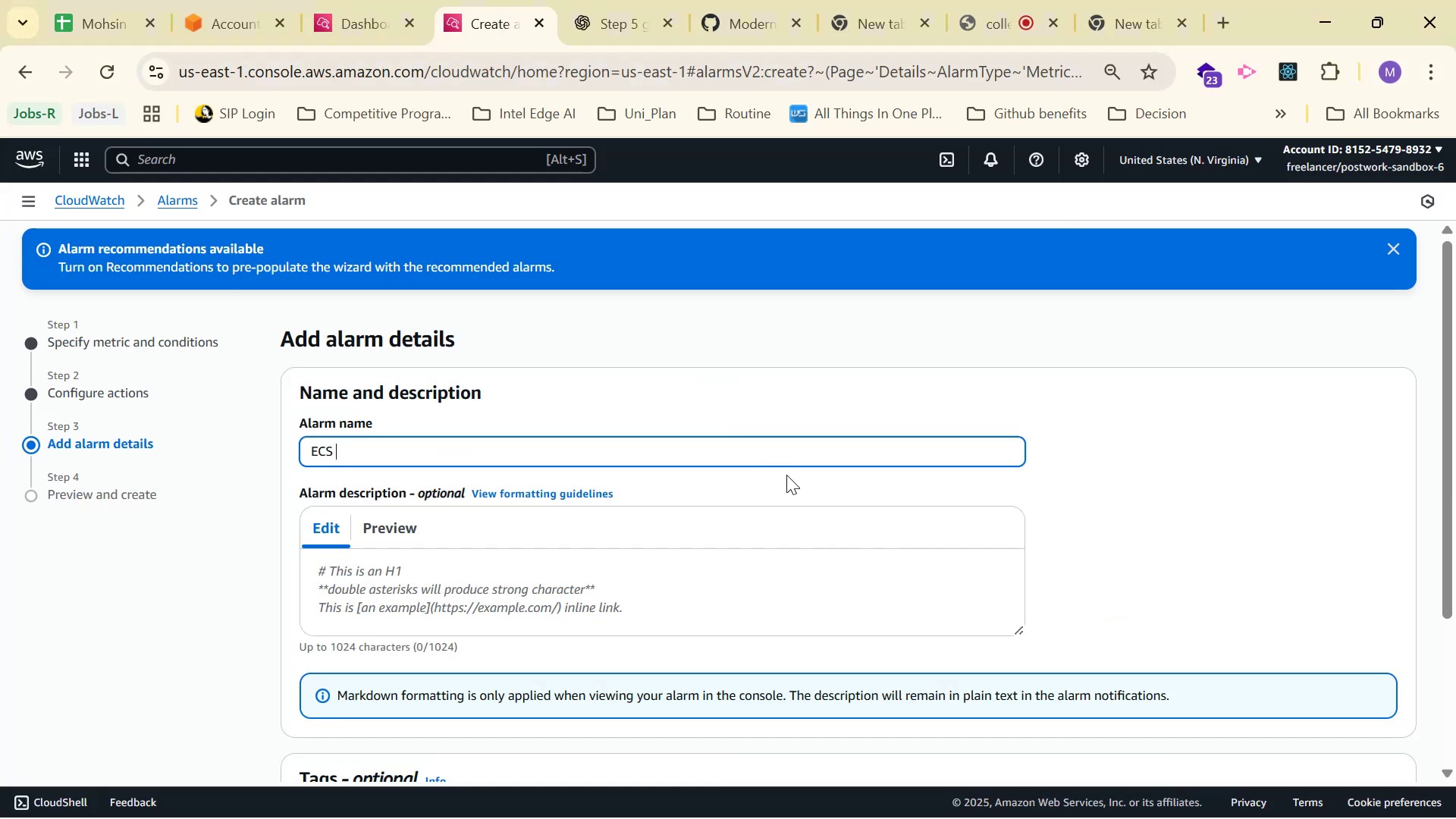 
key(Control+V)
 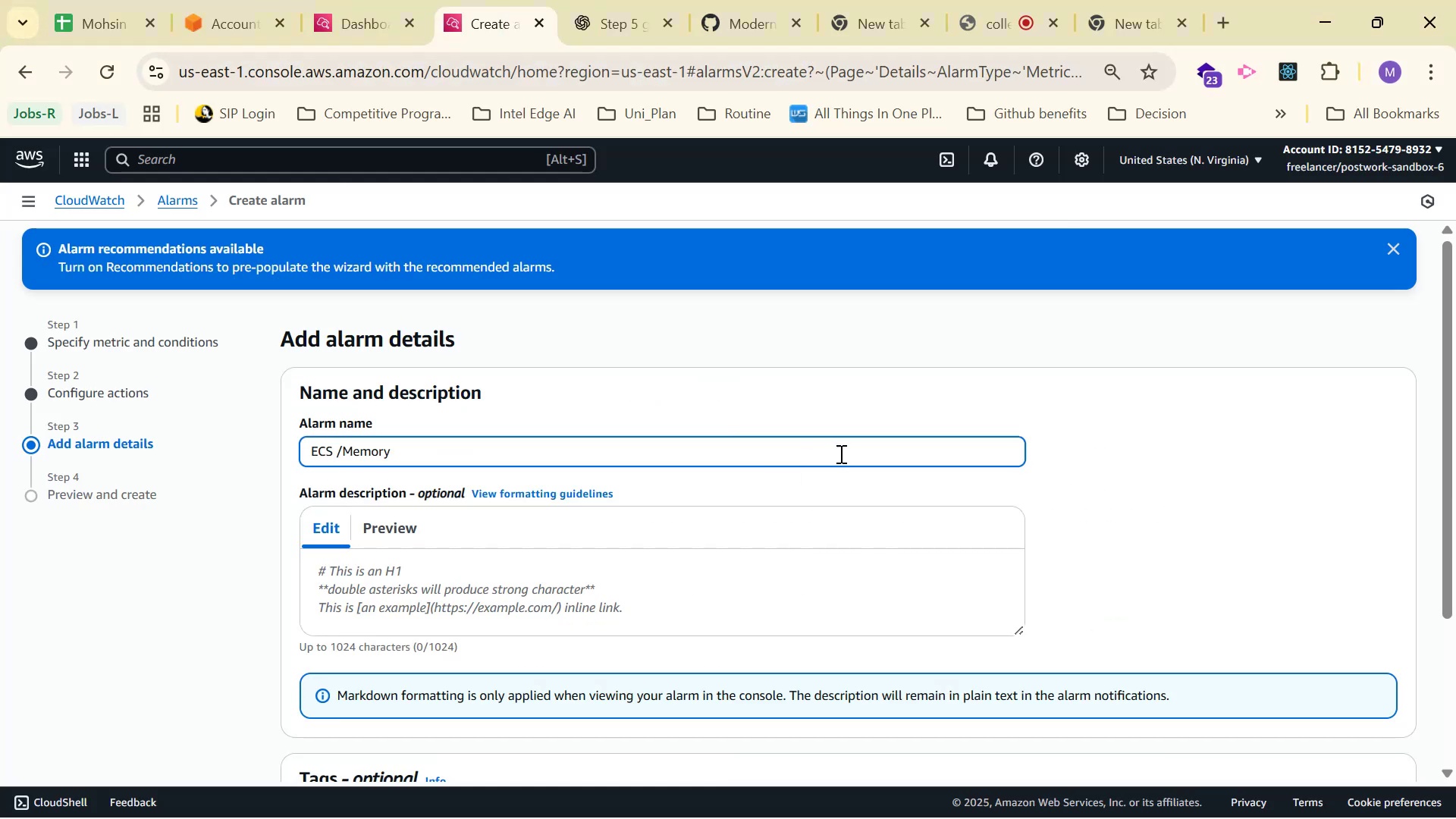 
key(ArrowLeft)
 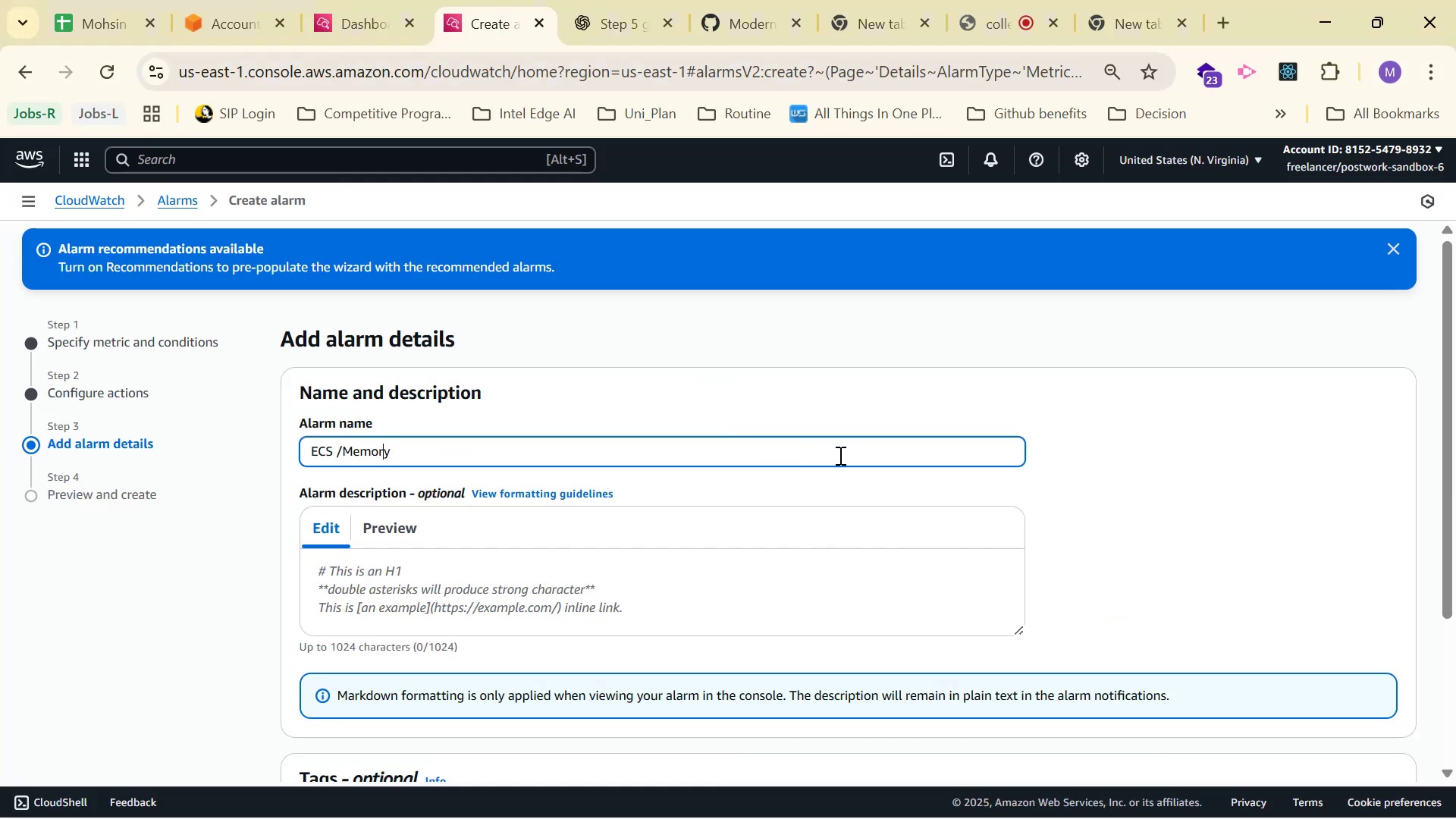 
key(ArrowLeft)
 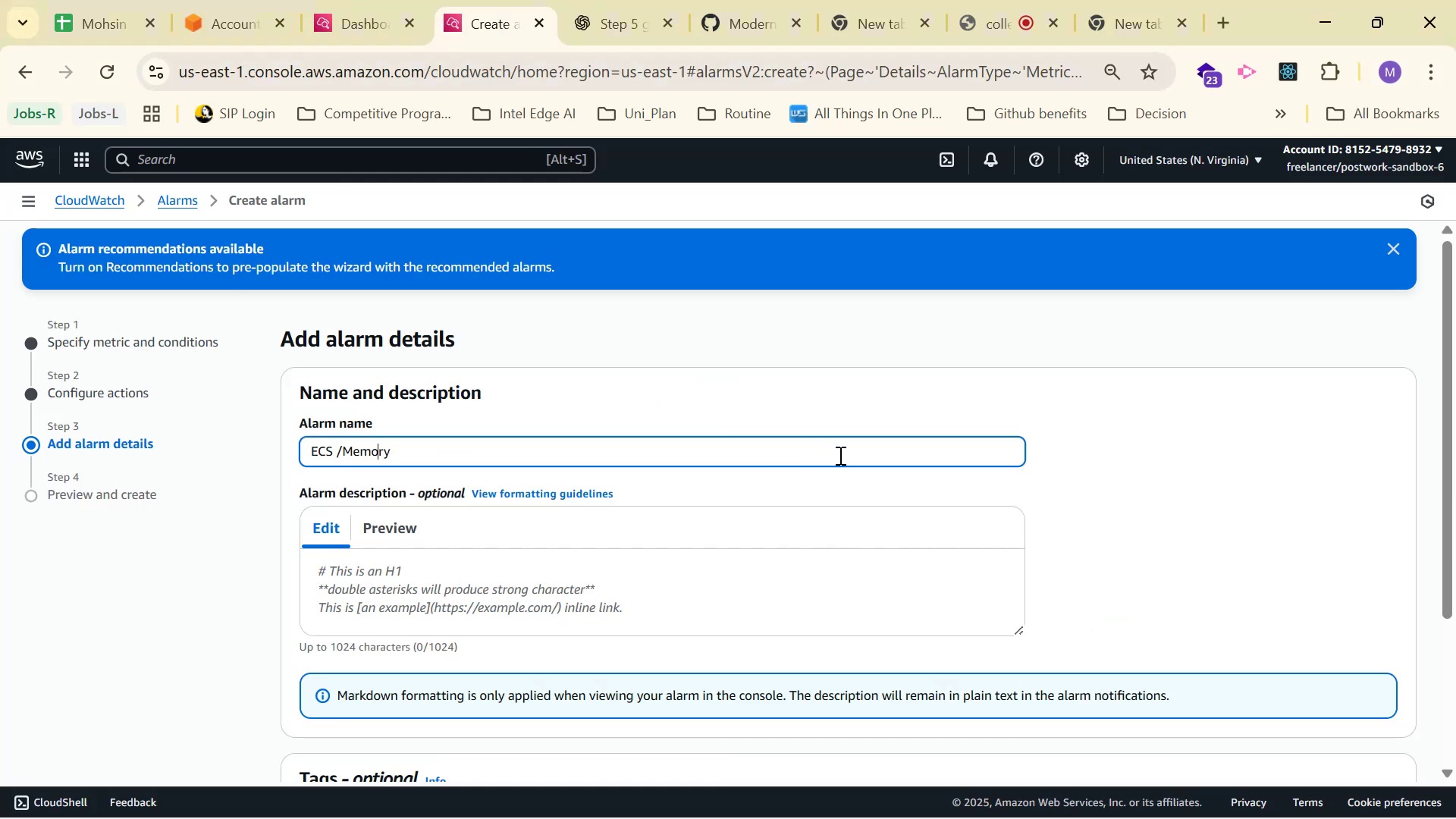 
key(ArrowLeft)
 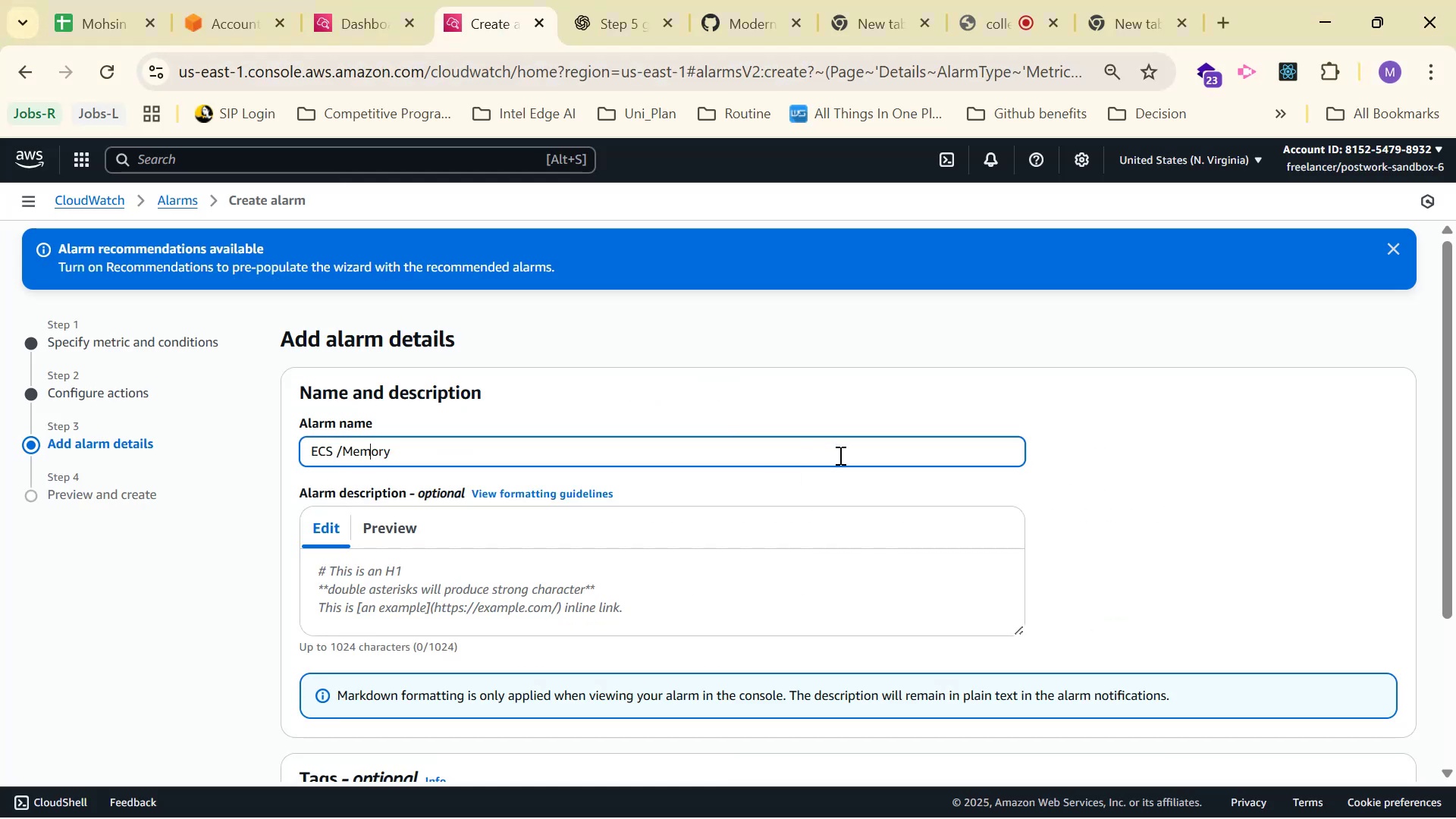 
key(ArrowLeft)
 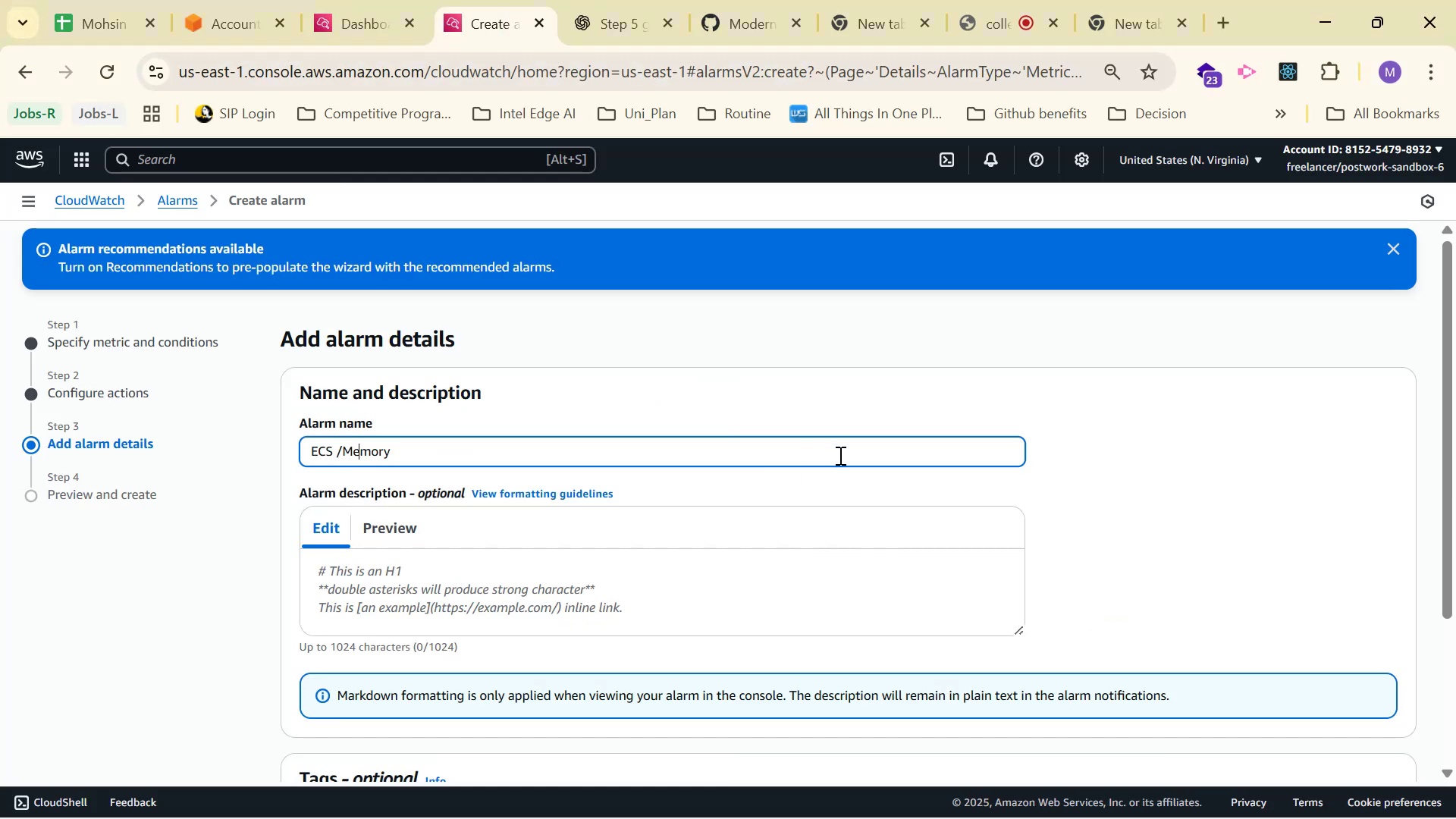 
key(ArrowLeft)
 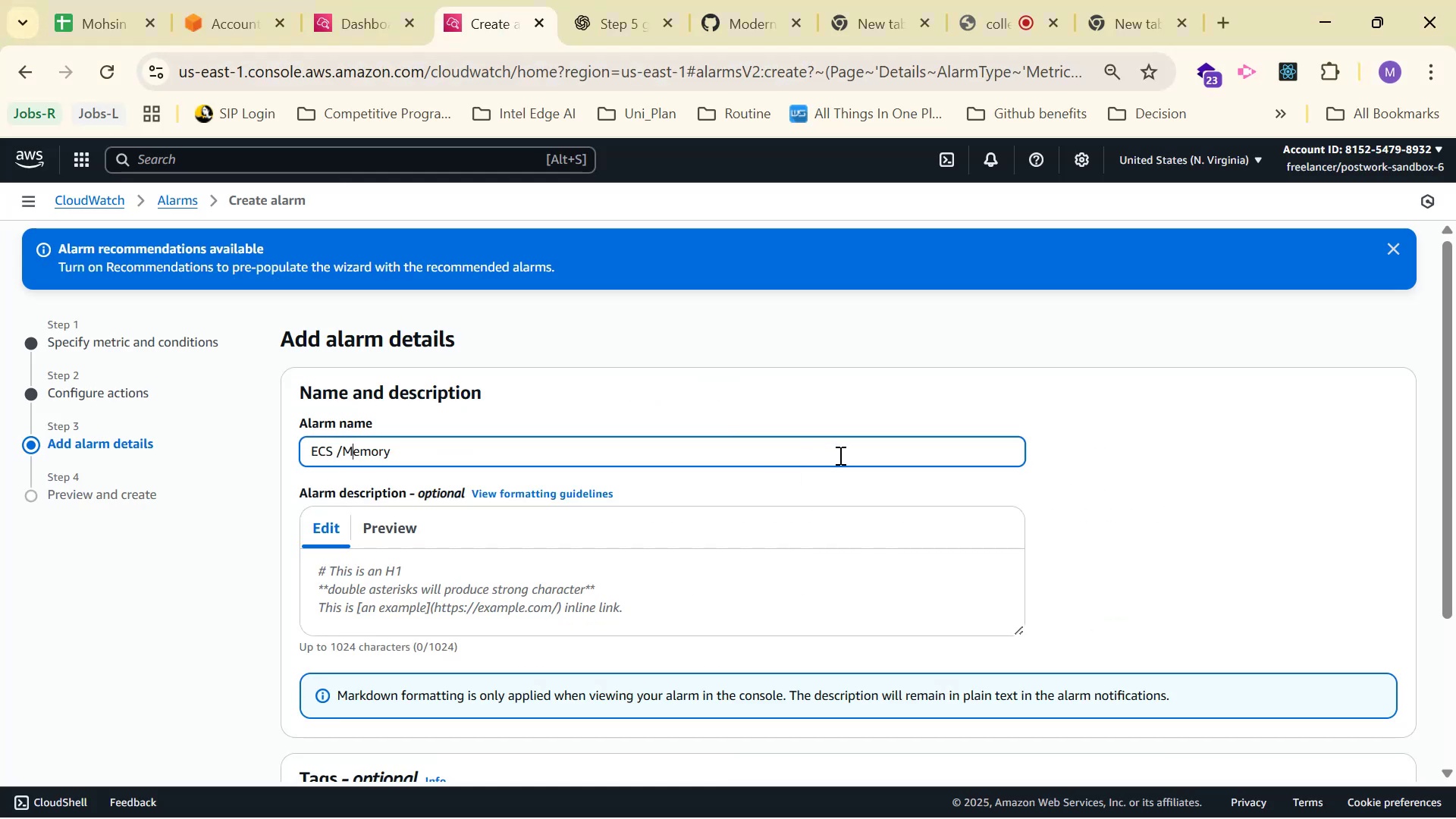 
key(ArrowLeft)
 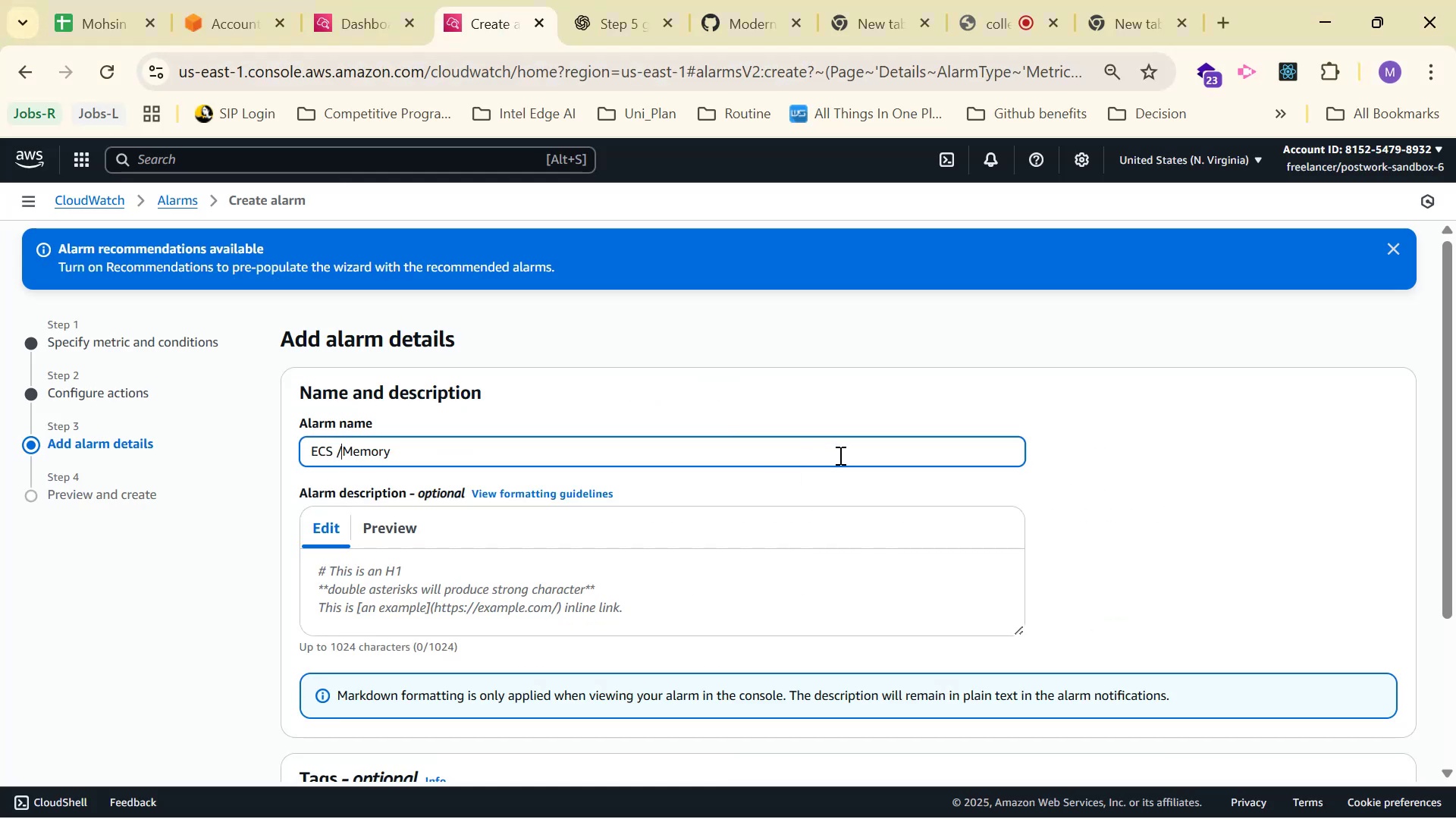 
key(ArrowLeft)
 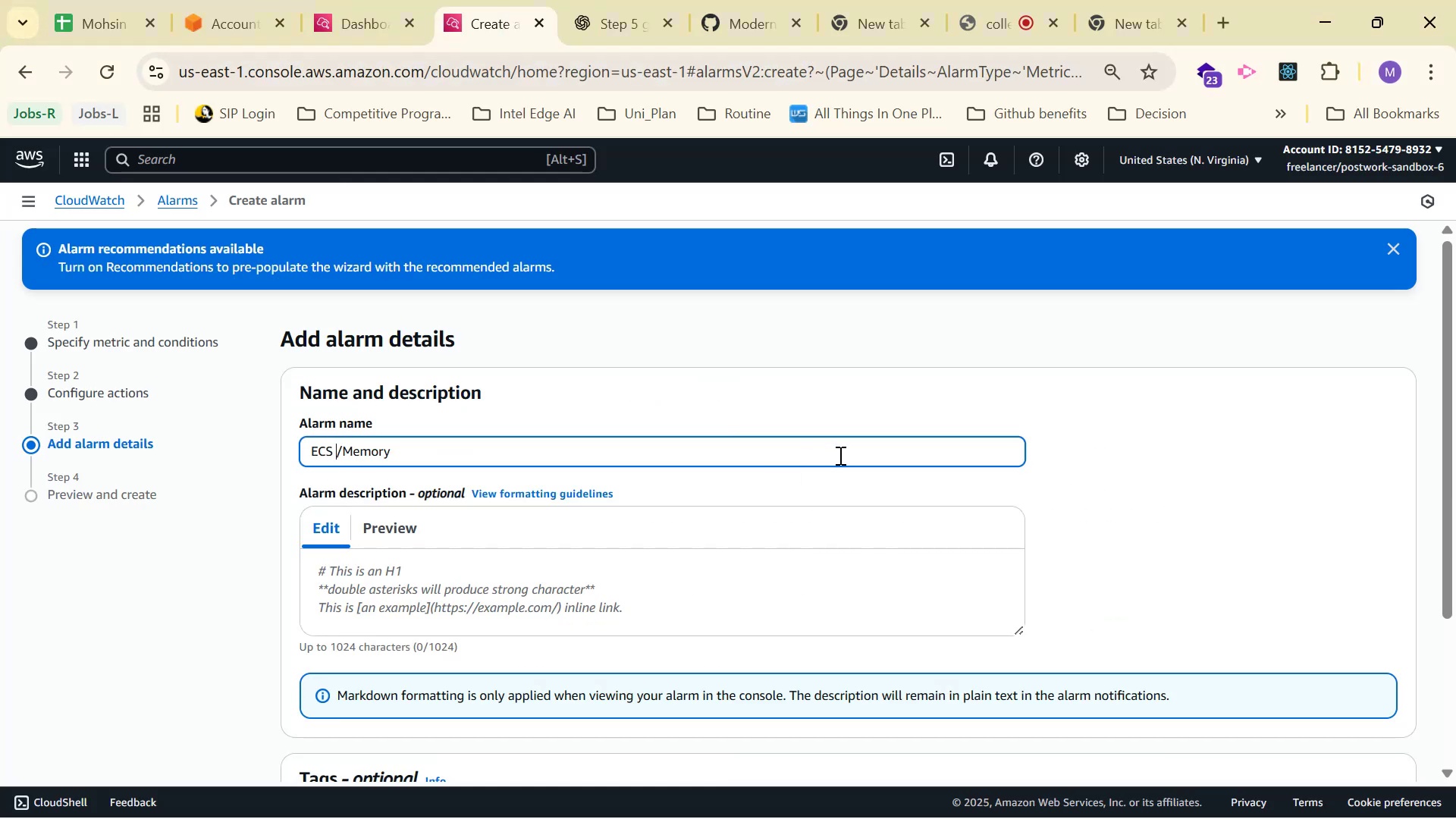 
key(ArrowRight)
 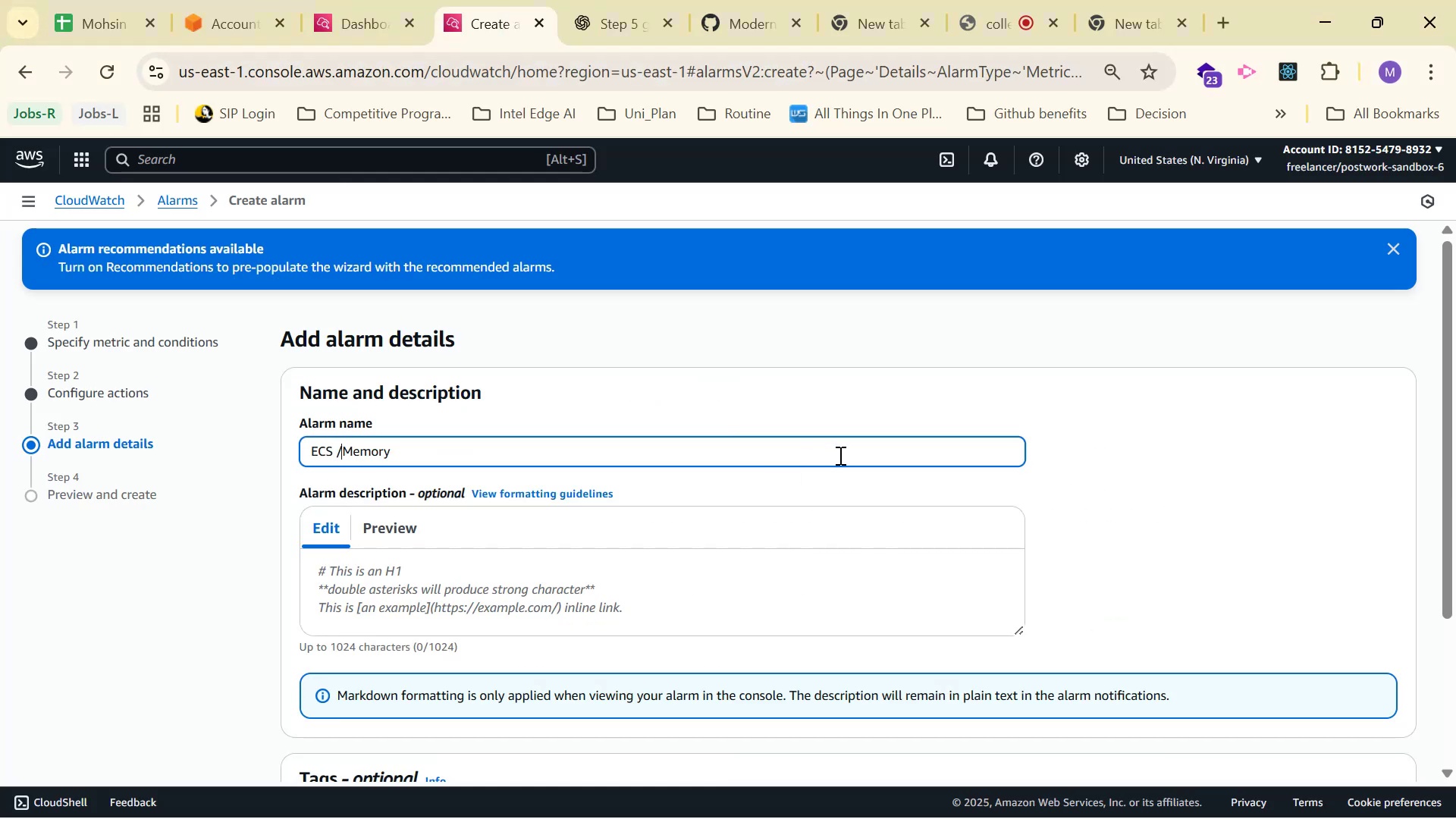 
key(Backspace)
 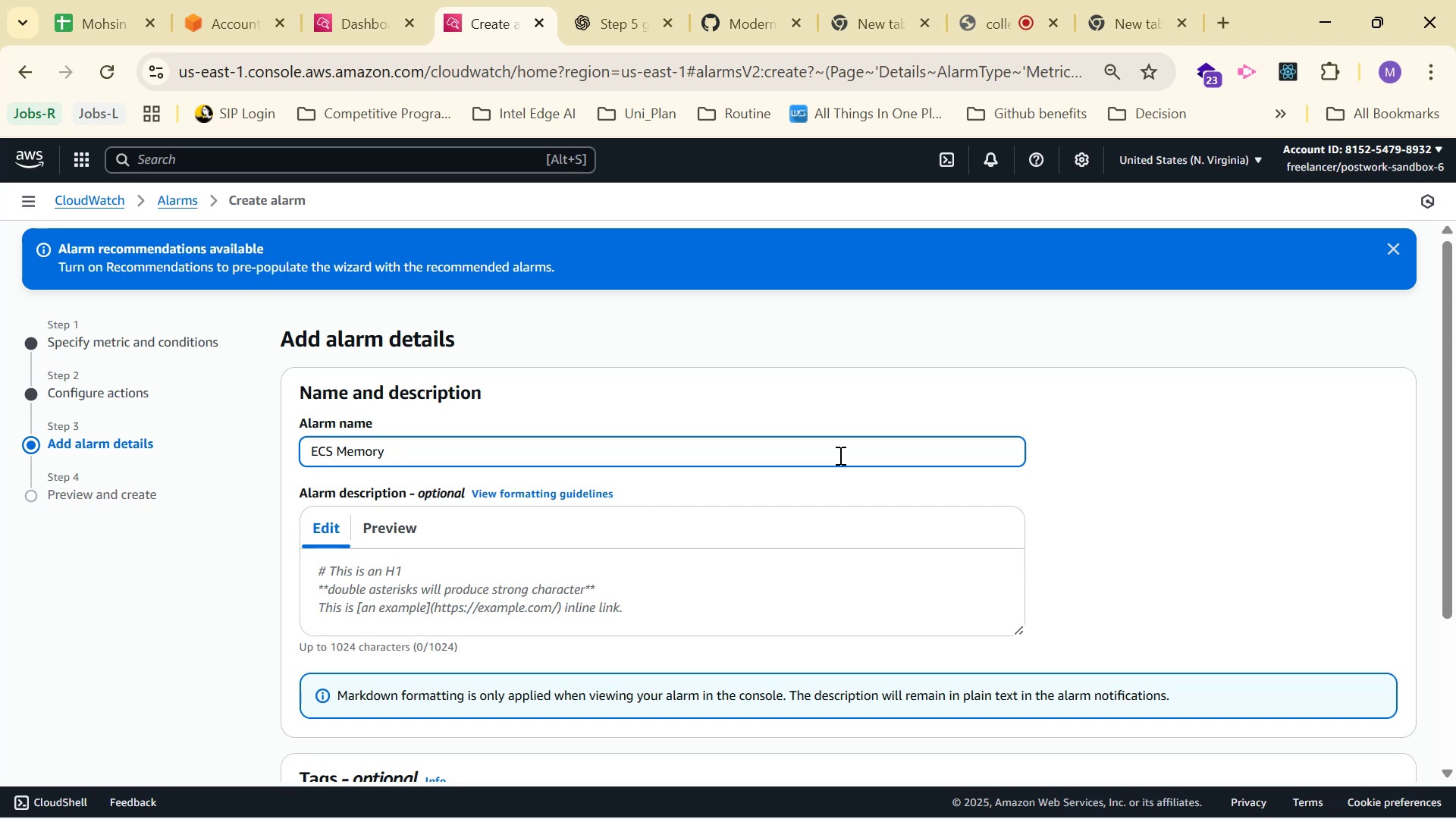 
scroll: coordinate [1276, 508], scroll_direction: down, amount: 8.0
 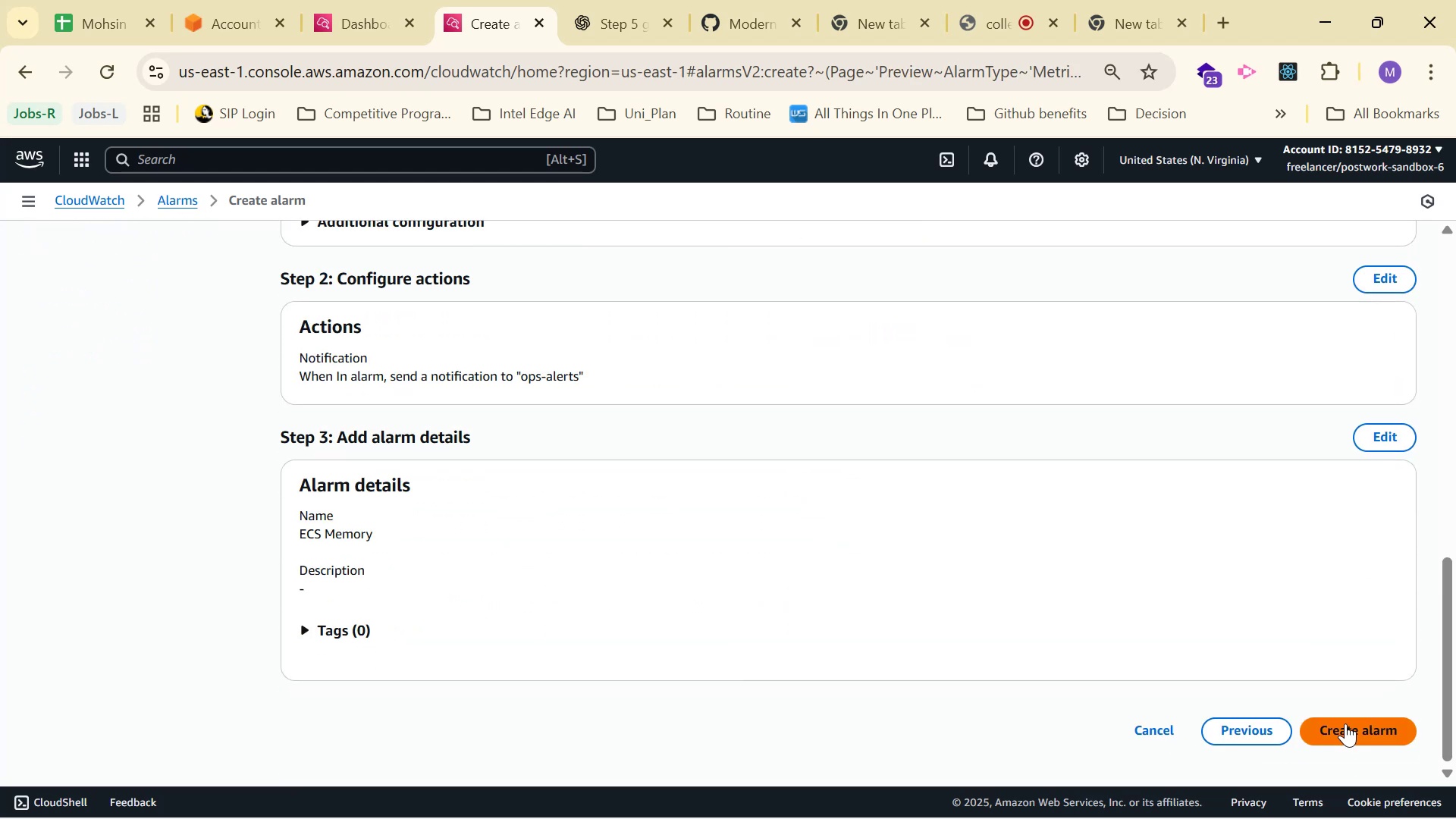 
left_click([1345, 723])
 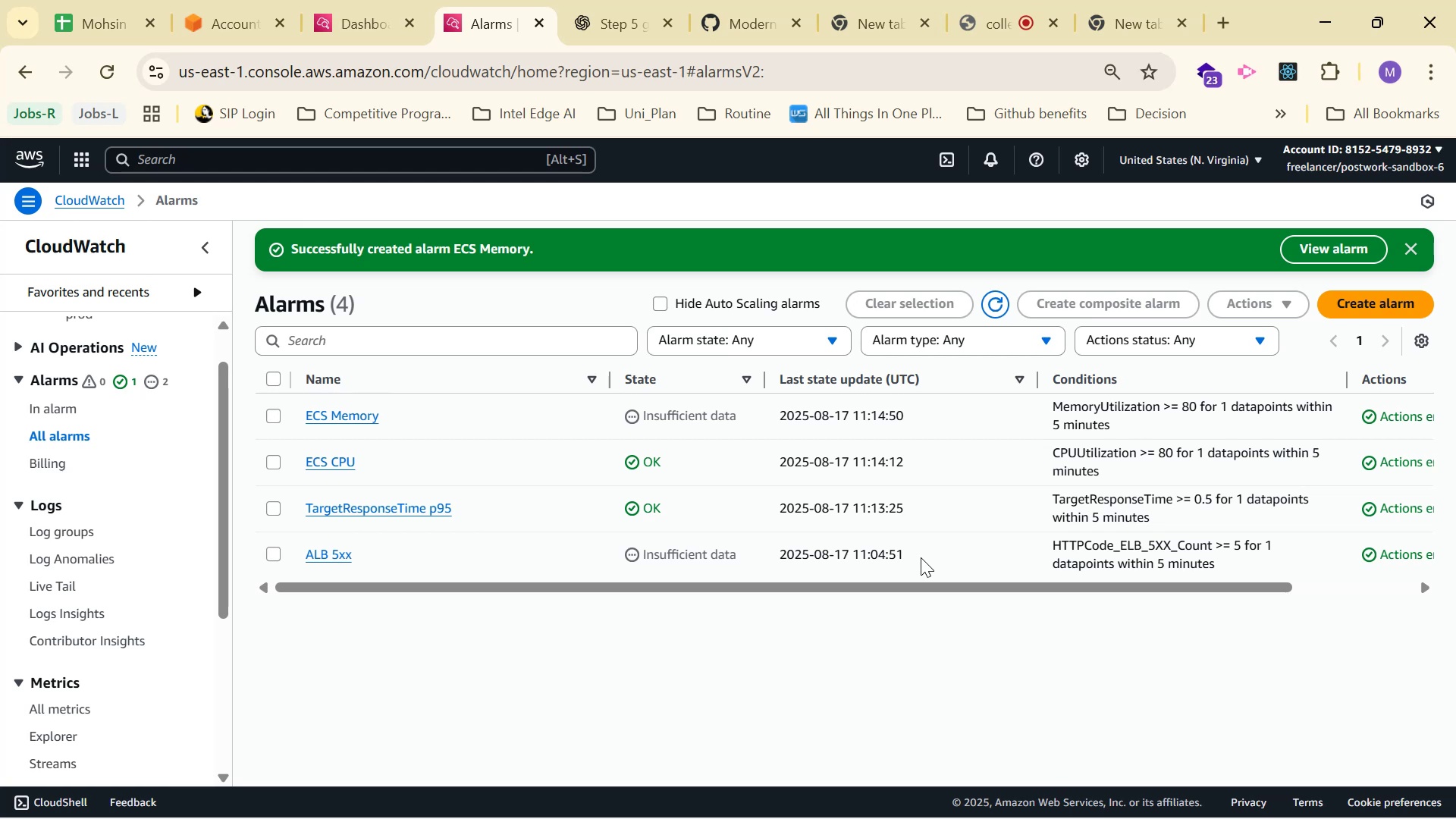 
wait(9.79)
 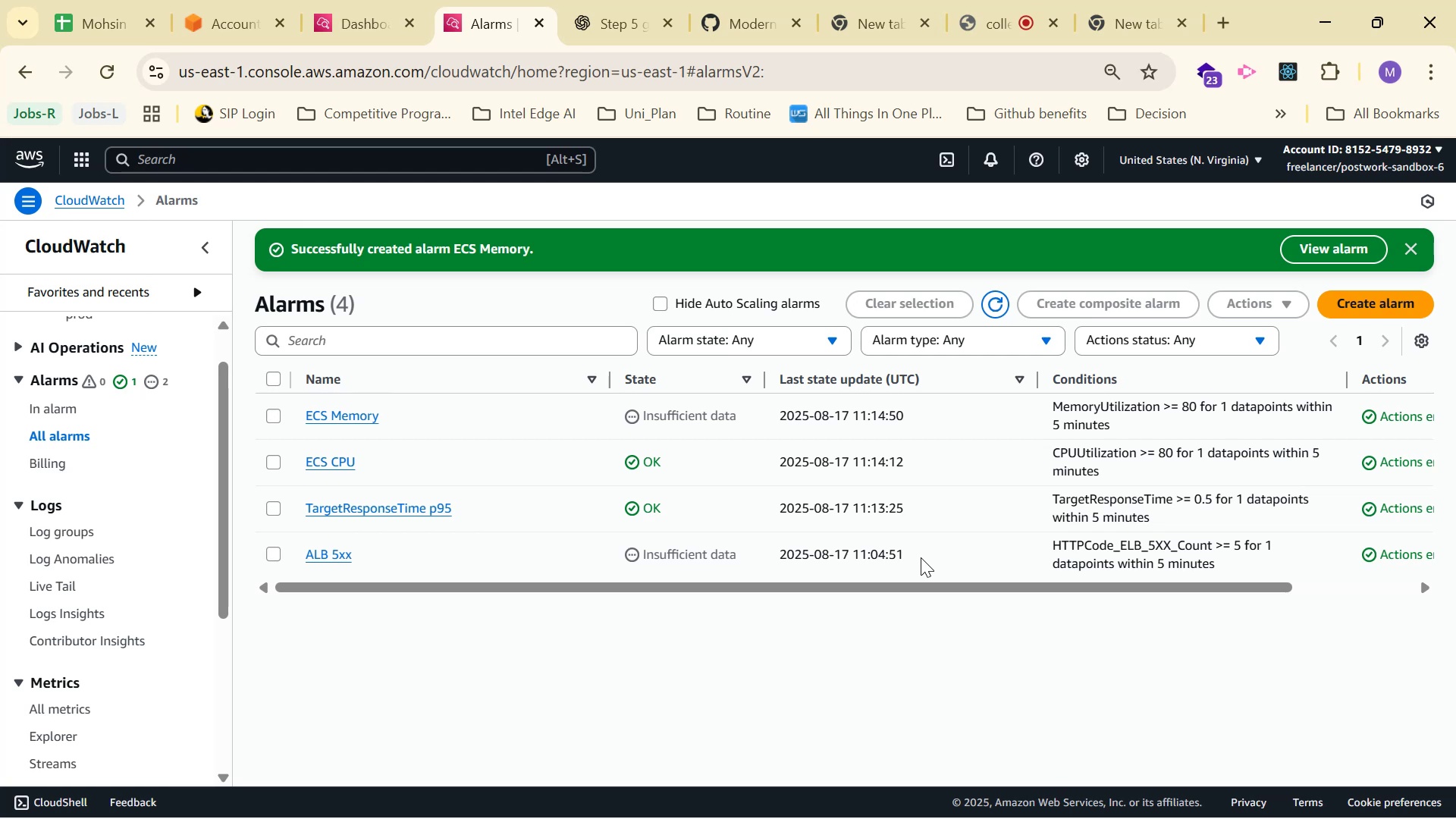 
scroll: coordinate [79, 589], scroll_direction: down, amount: 3.0
 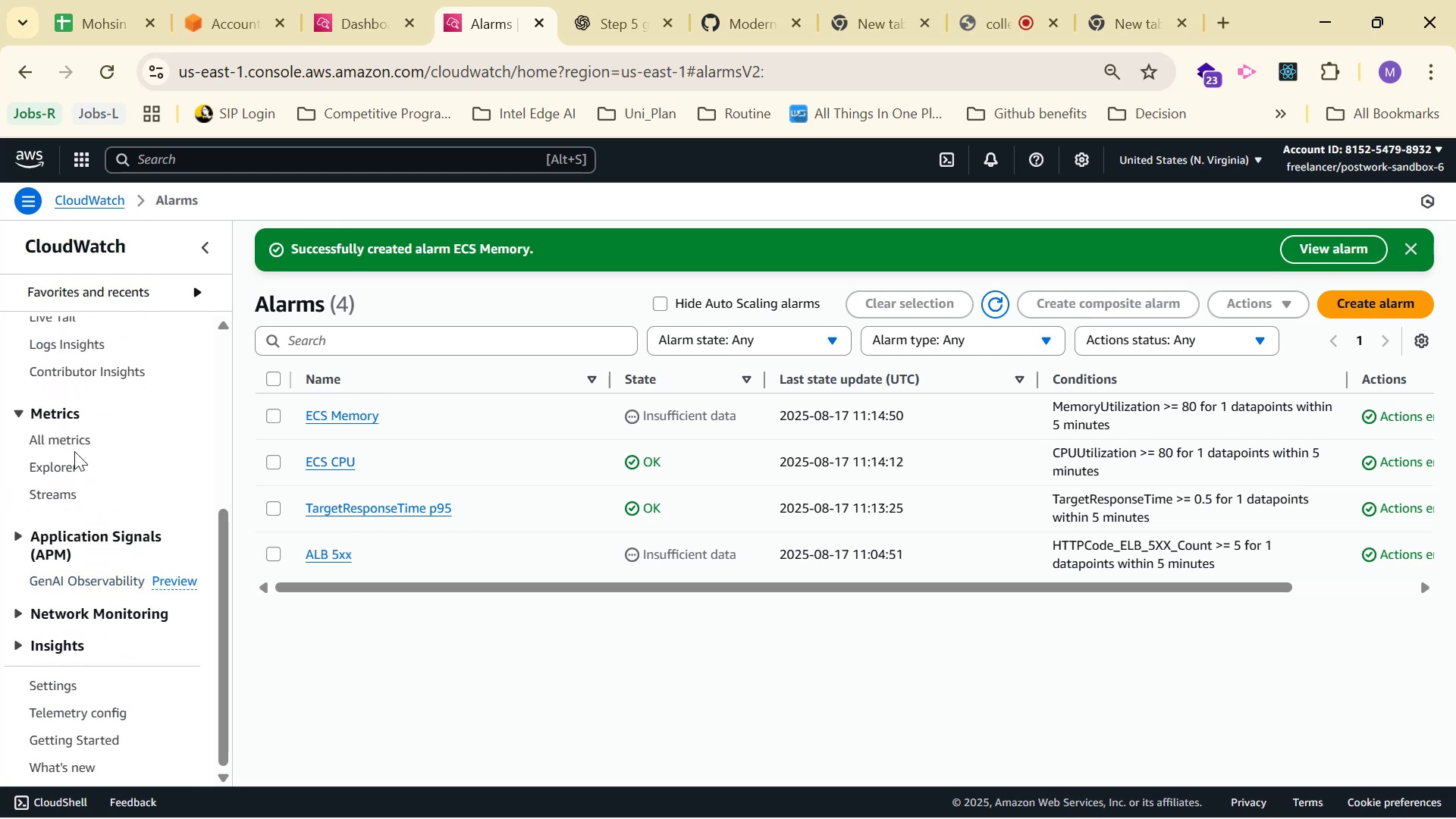 
left_click([74, 439])
 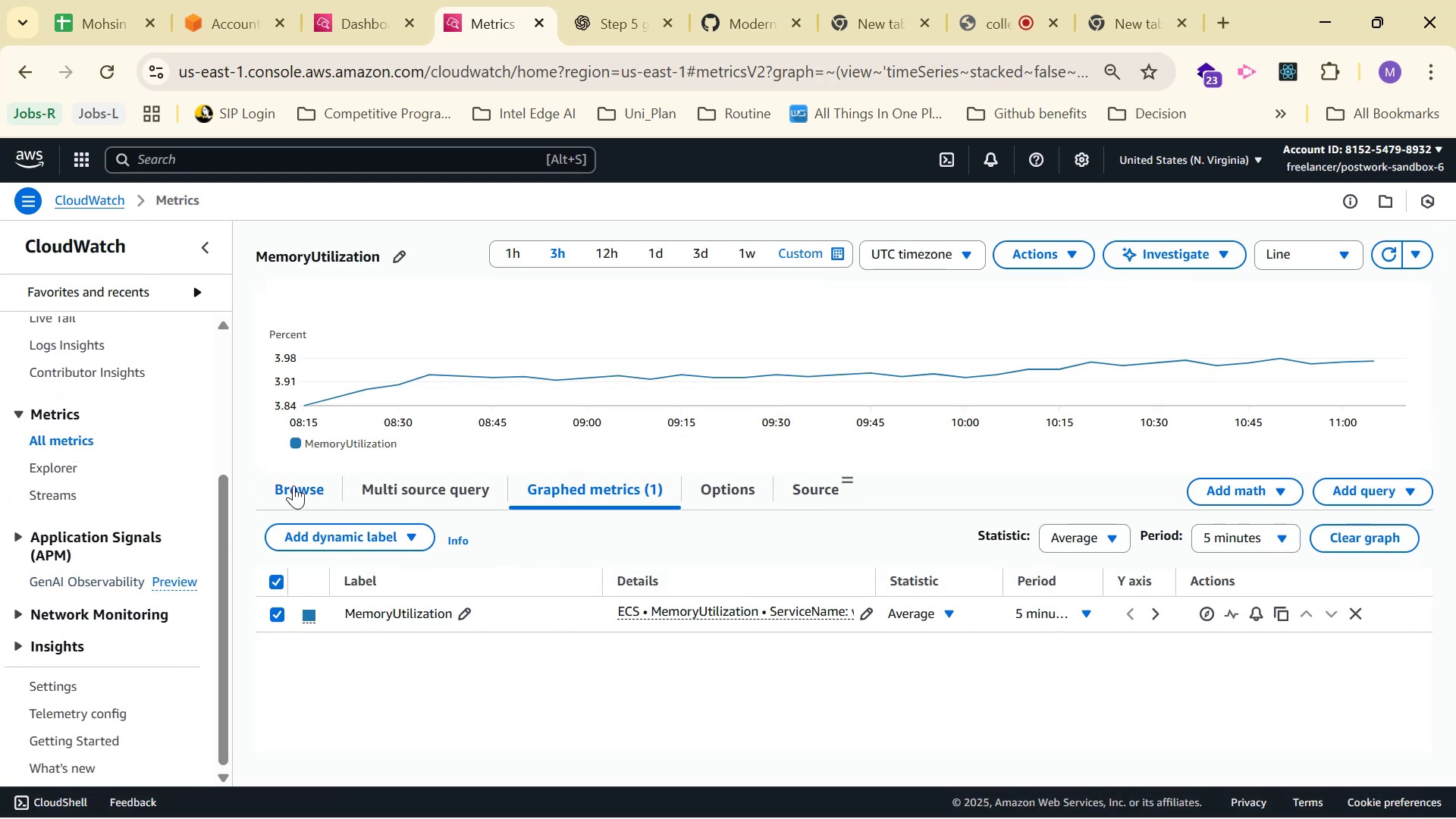 
key(Alt+Tab)
 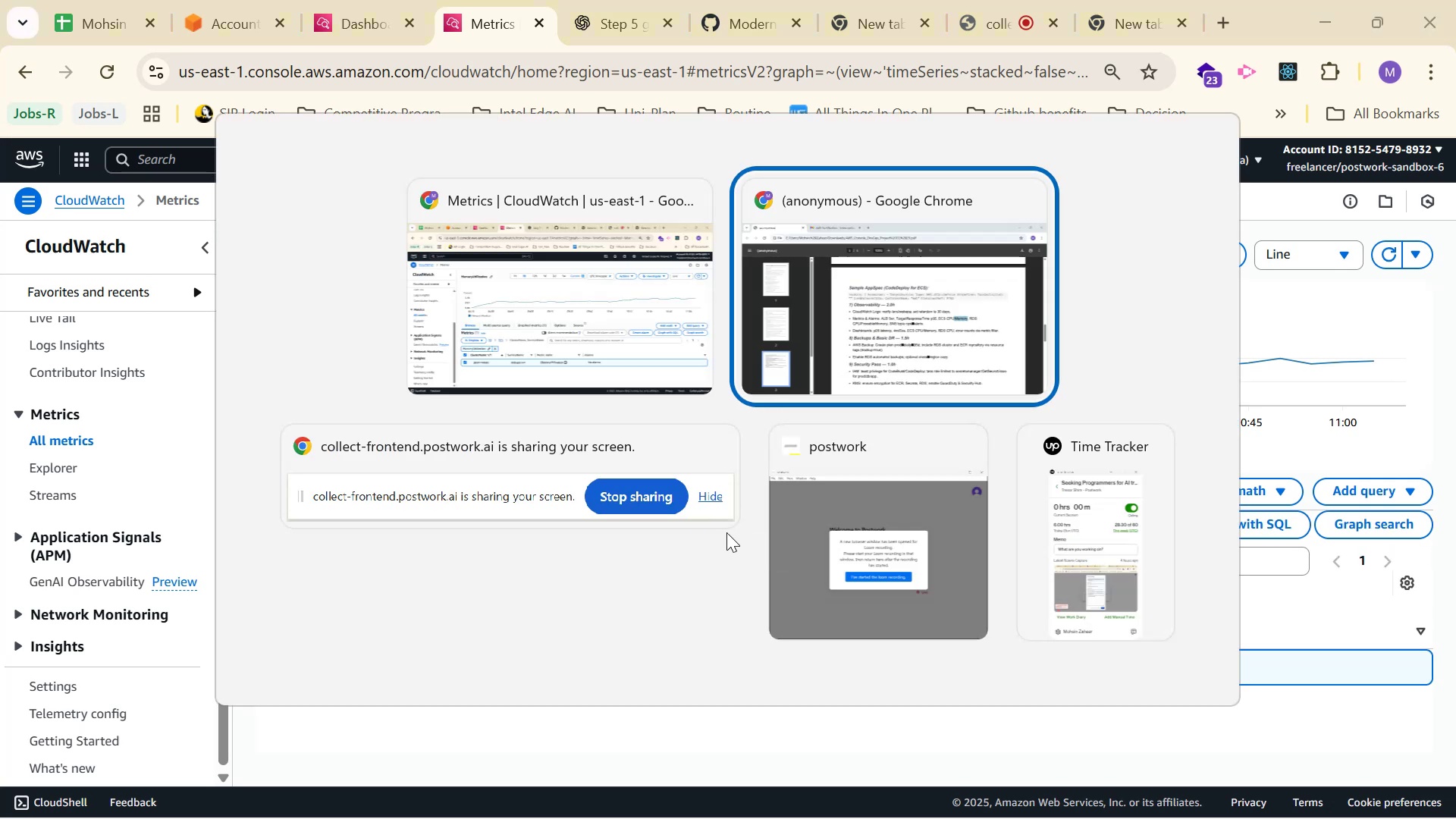 
hold_key(key=AltLeft, duration=0.34)
 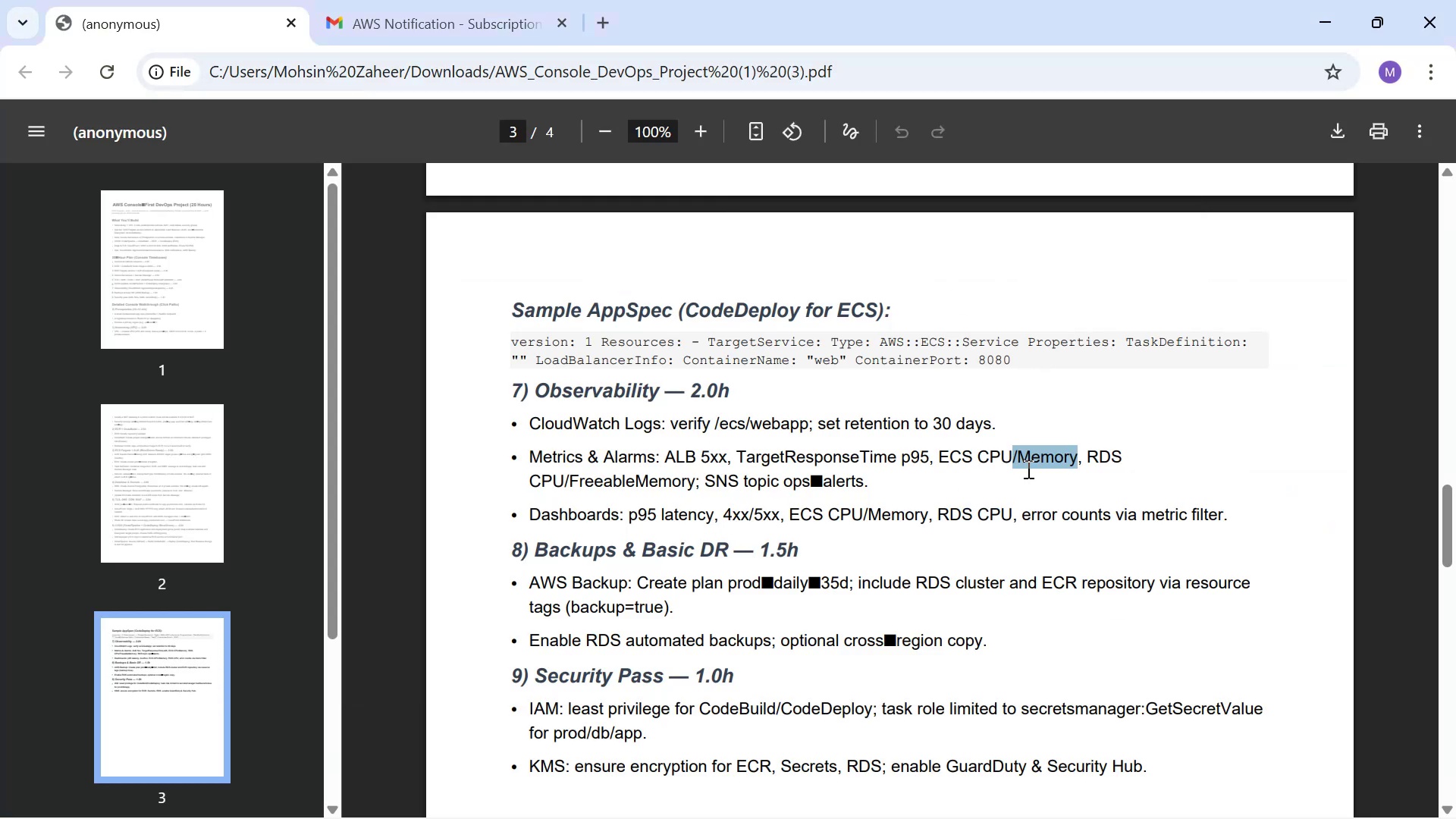 
key(Alt+AltLeft)
 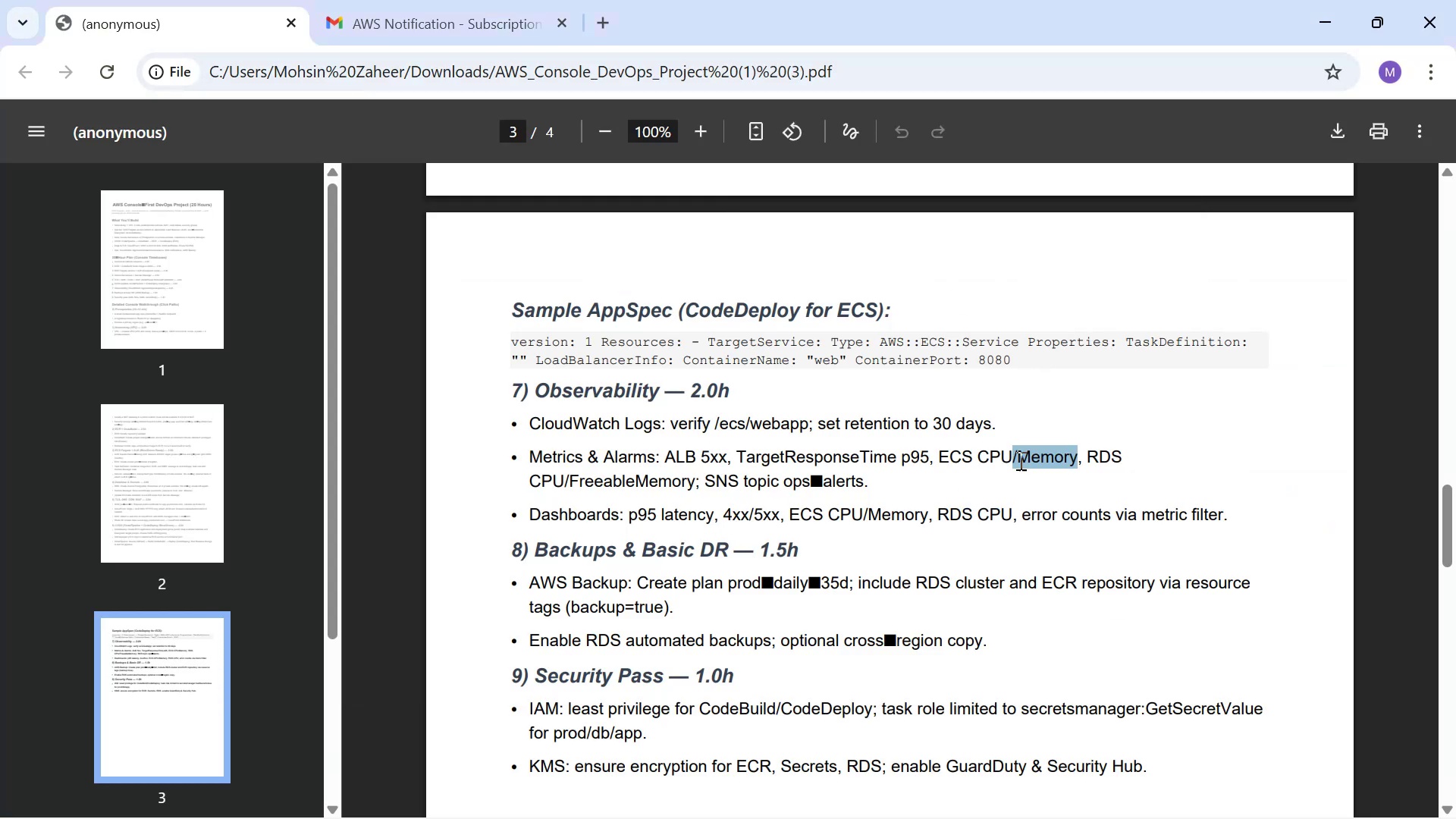 
key(Alt+Tab)
 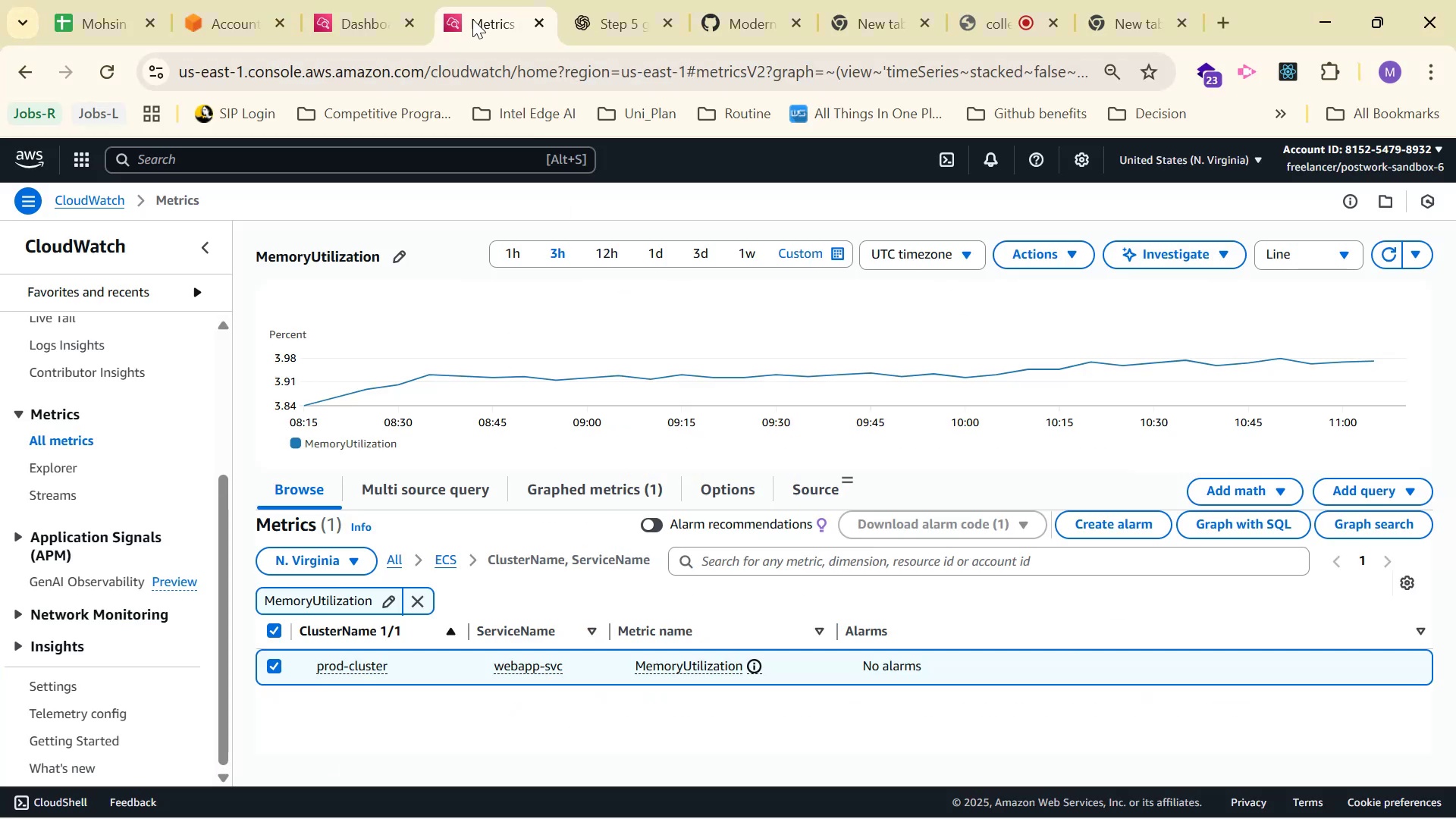 
left_click([604, 2])
 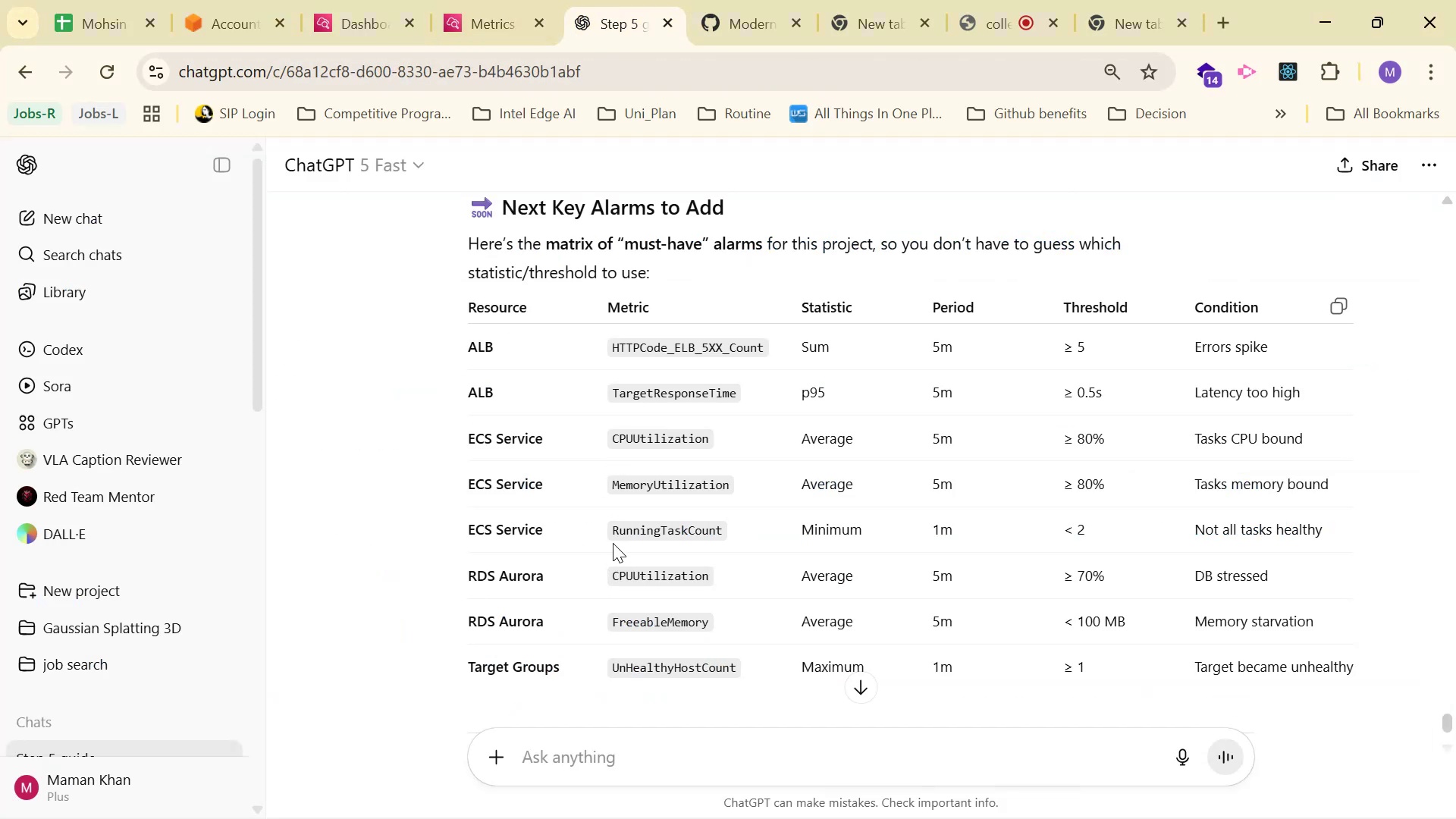 
left_click_drag(start_coordinate=[611, 529], to_coordinate=[727, 526])
 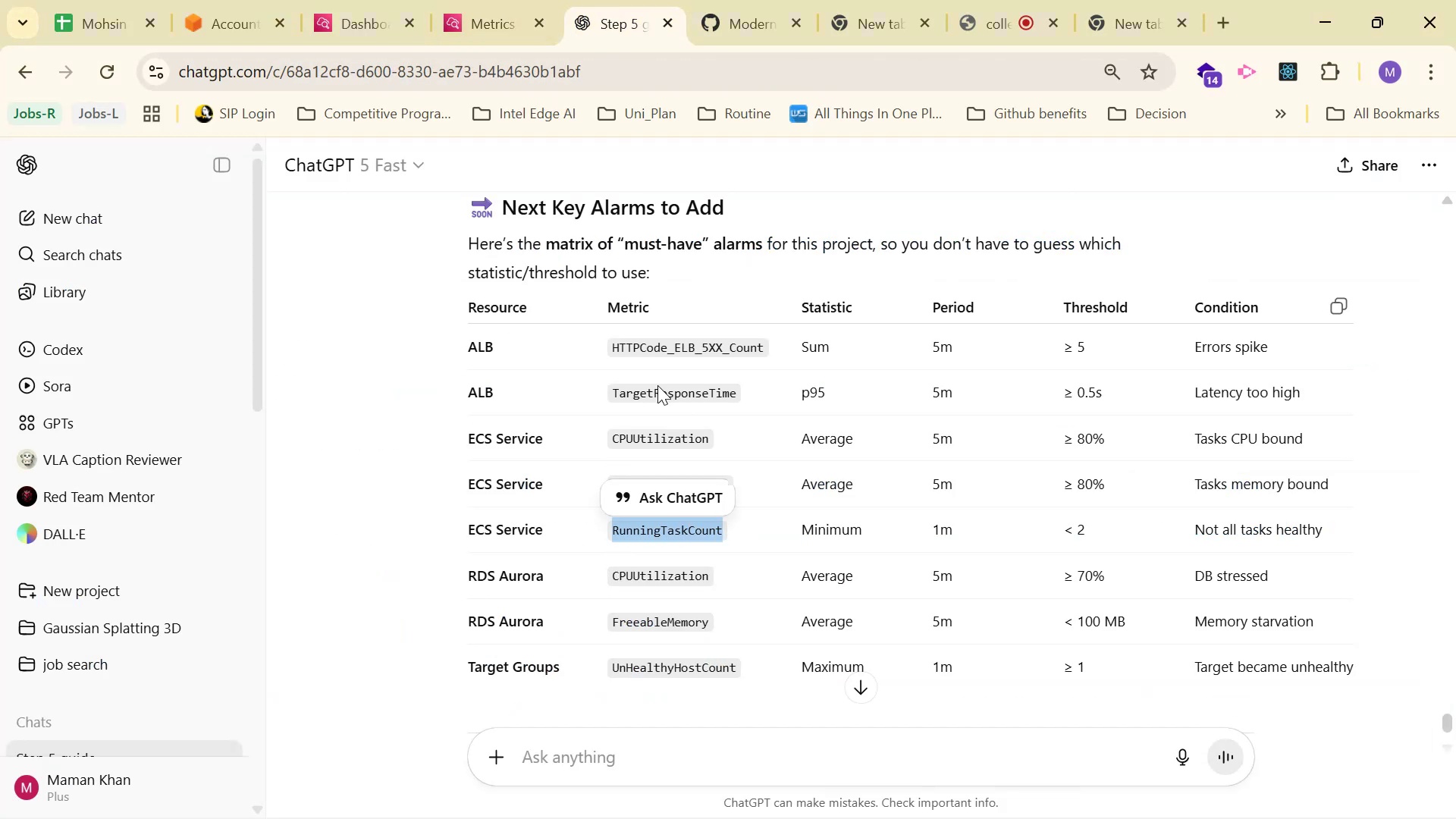 
key(Control+C)
 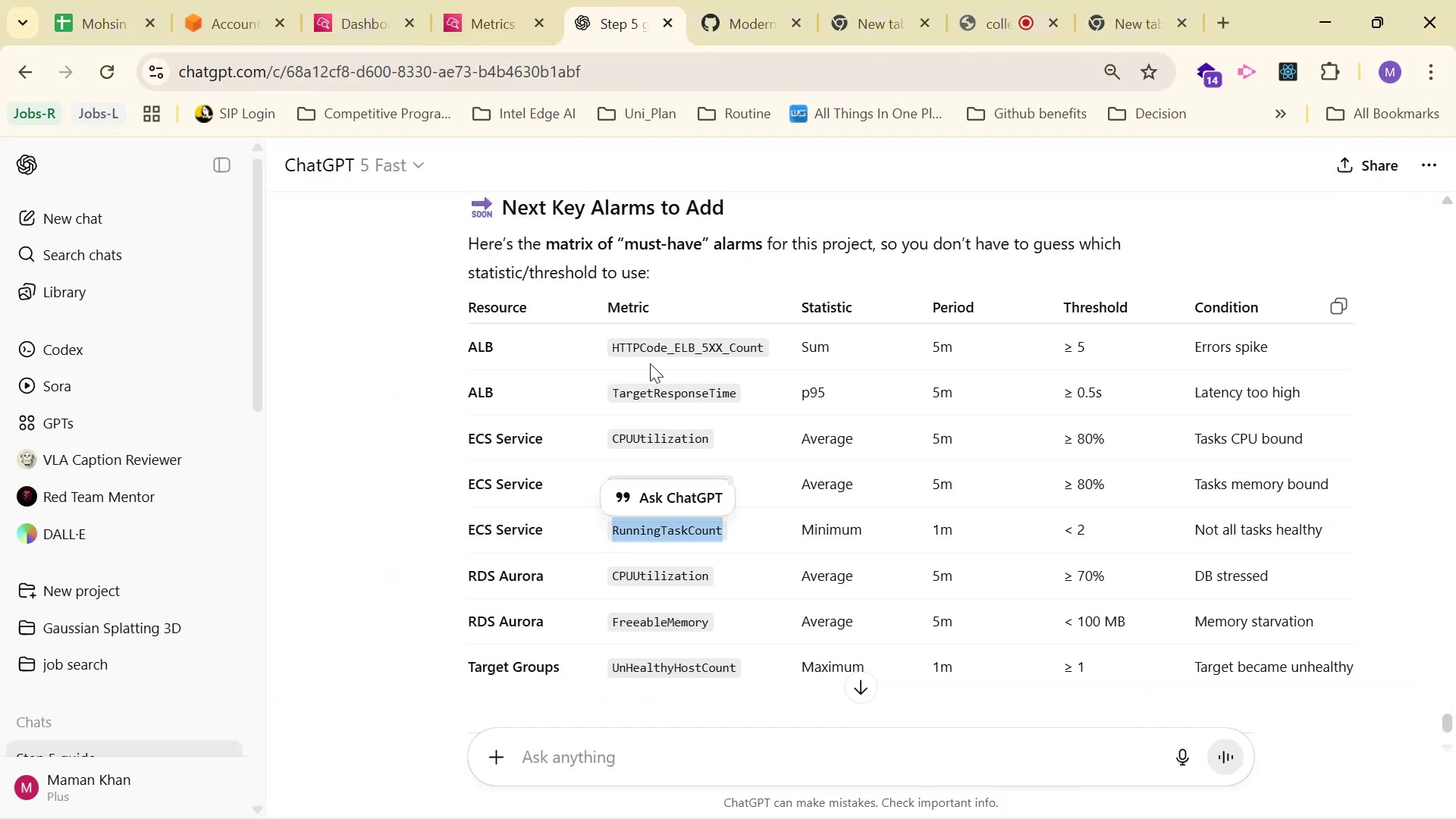 
key(Control+C)
 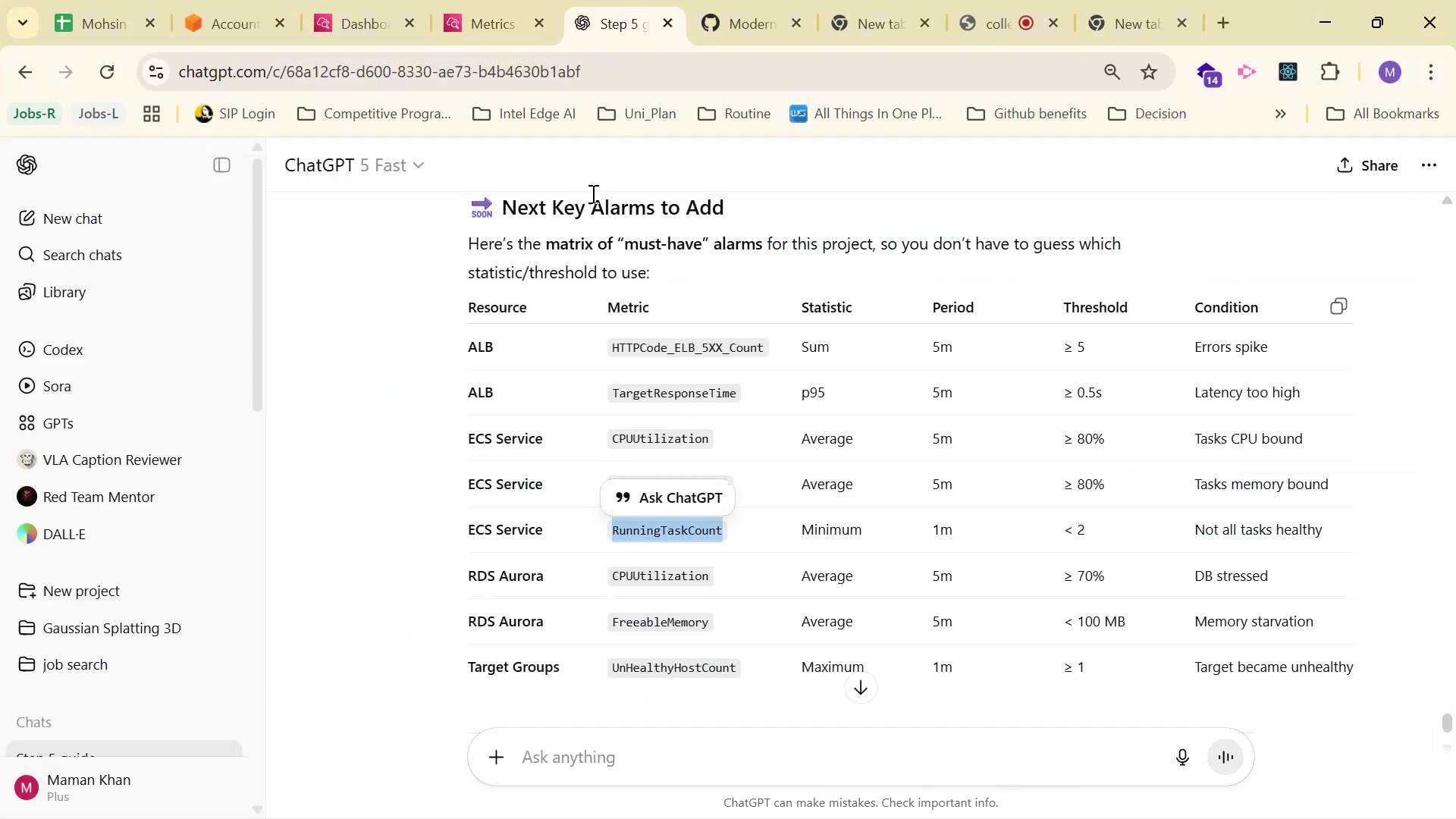 
key(Control+C)
 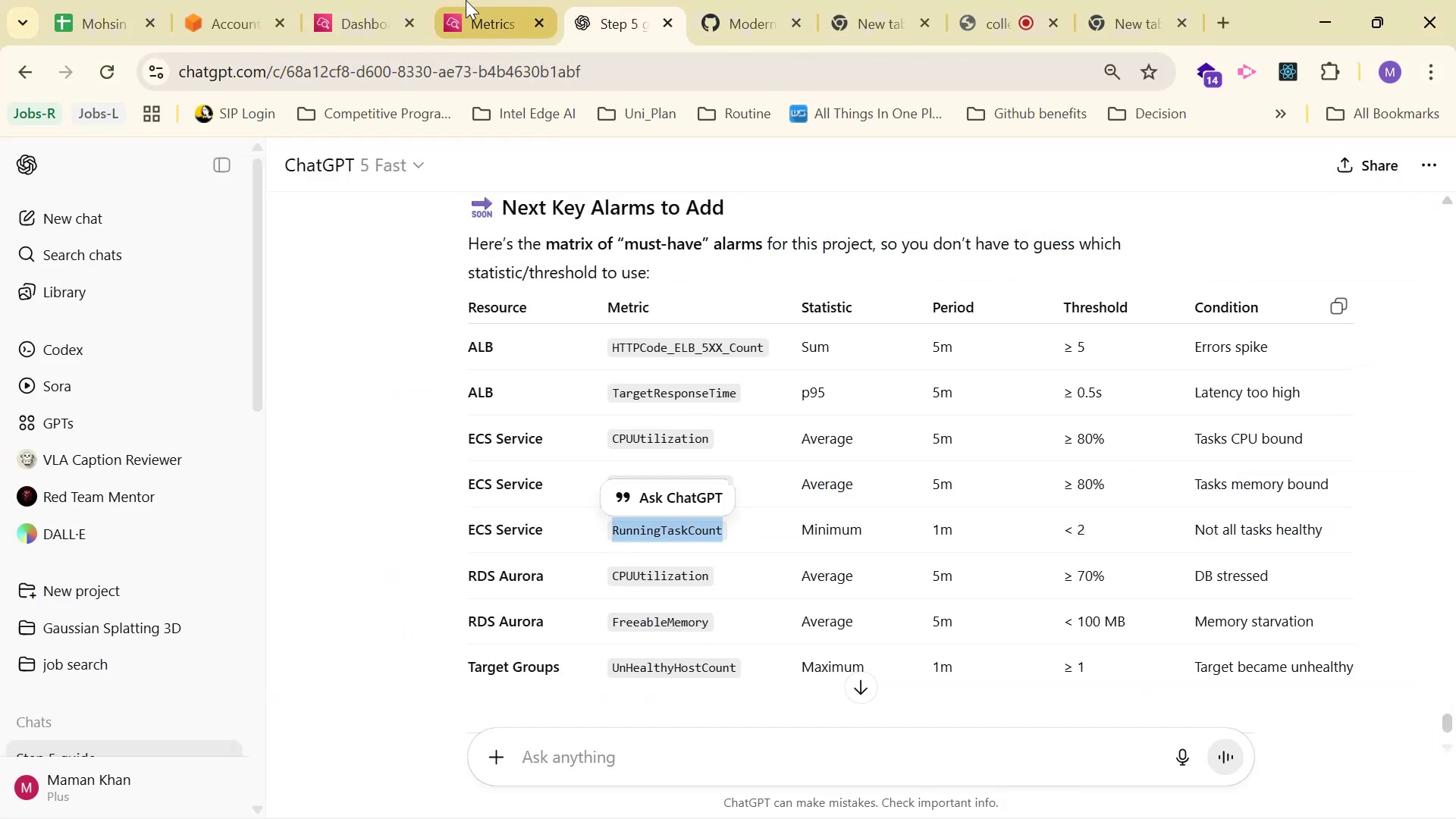 
left_click([466, 0])
 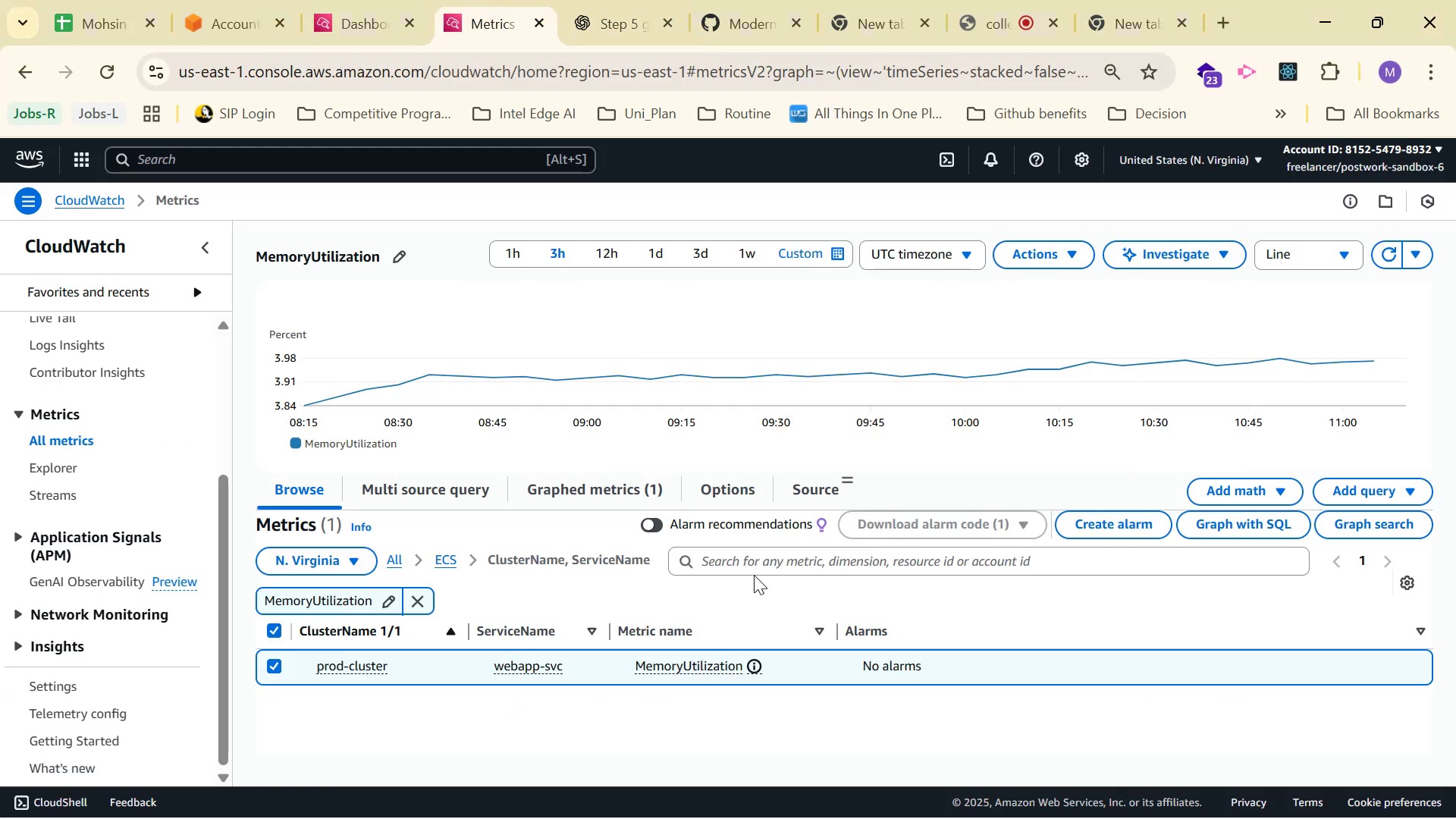 
key(Control+V)
 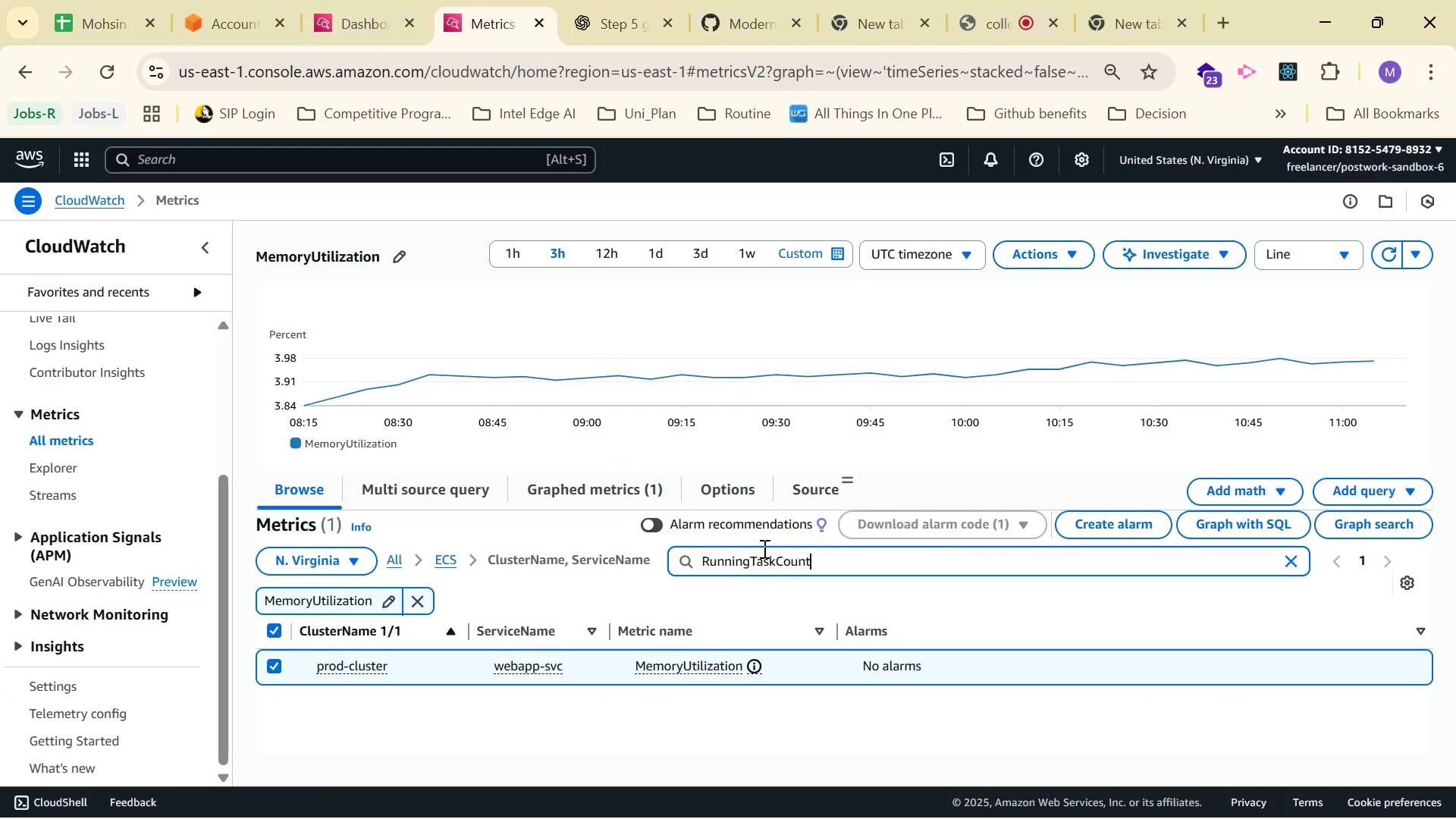 
key(Backslash)
 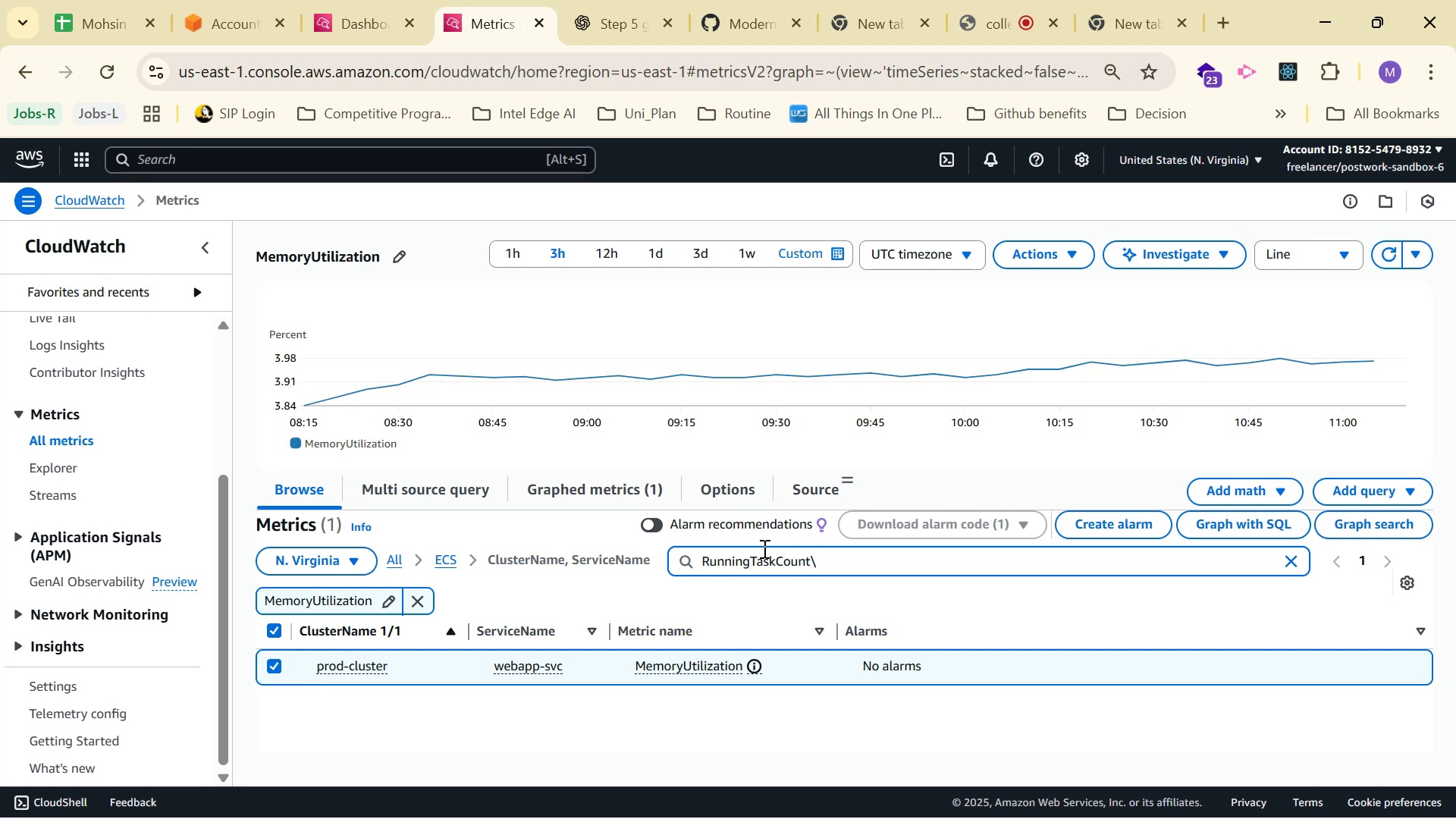 
key(Backspace)
 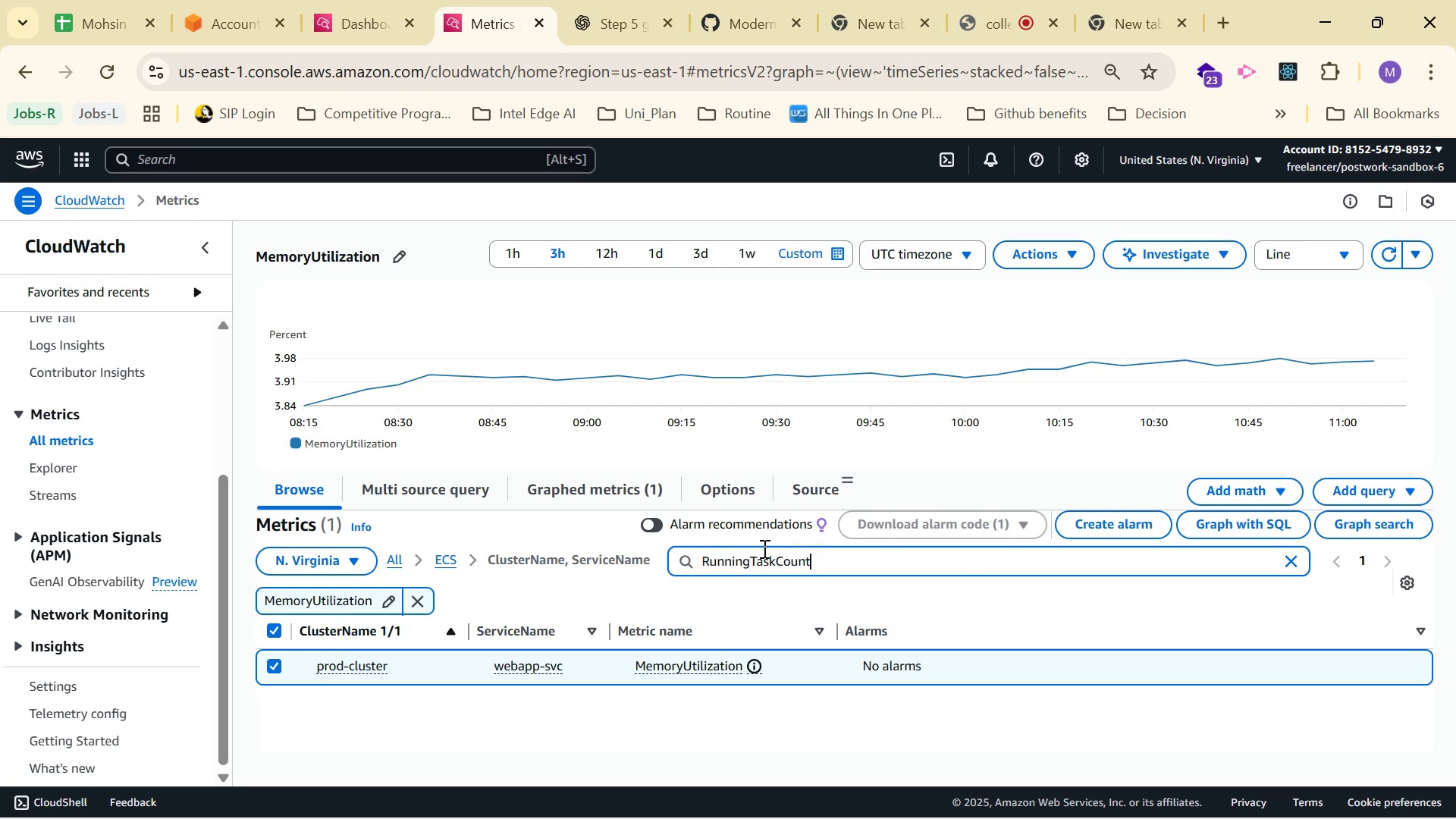 
key(Enter)
 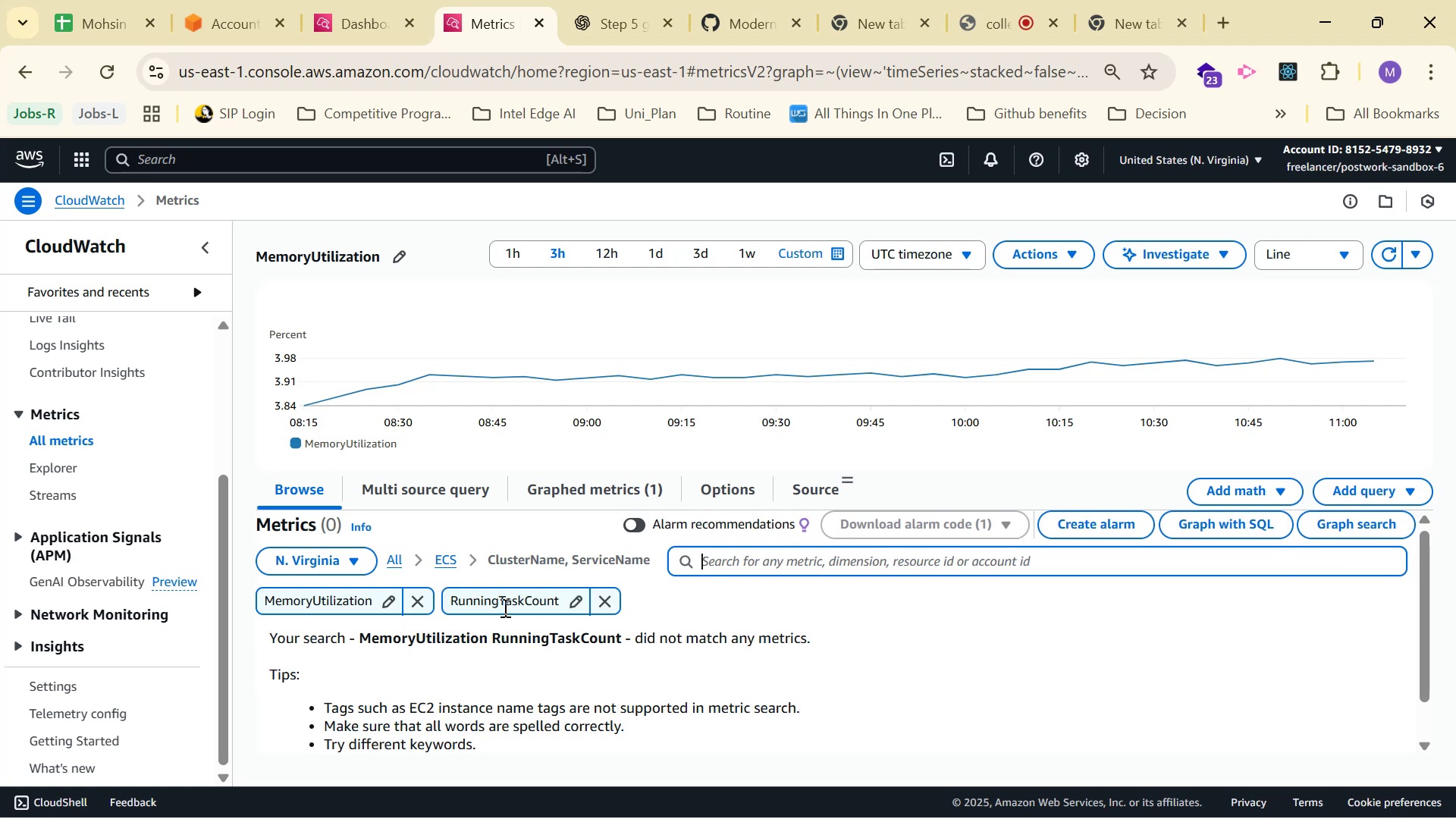 
left_click([429, 604])
 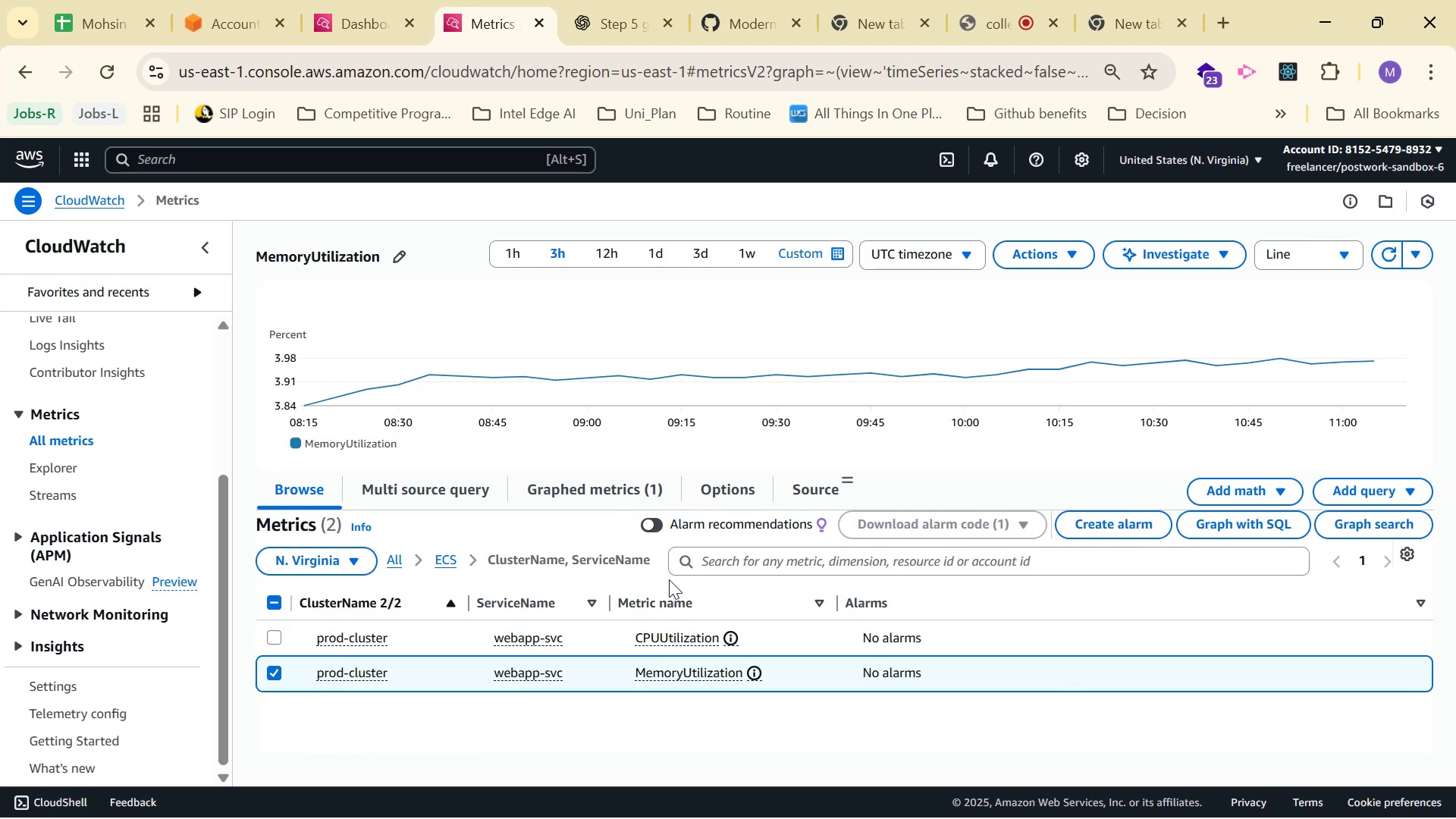 
wait(6.32)
 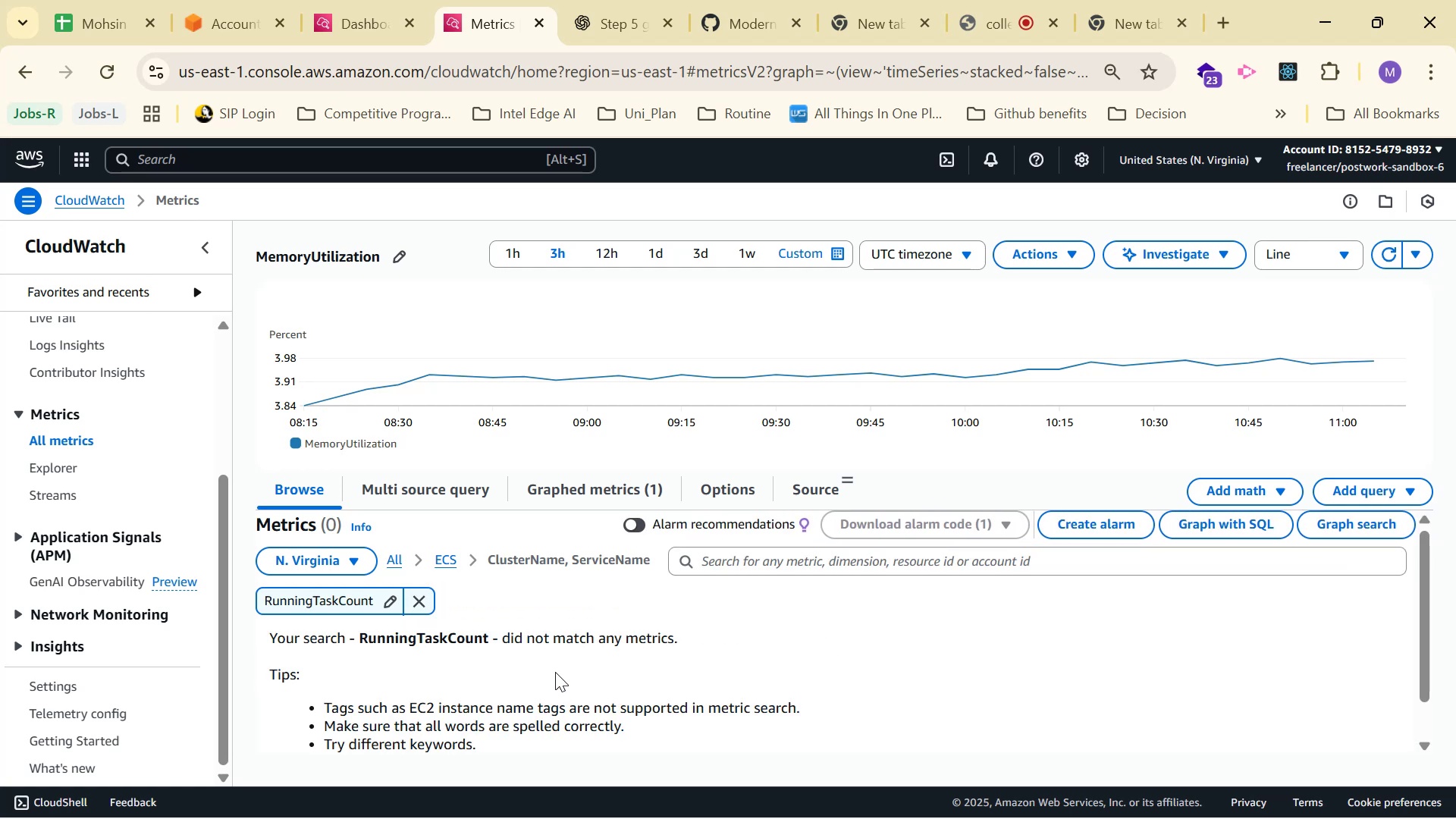 
left_click([273, 671])
 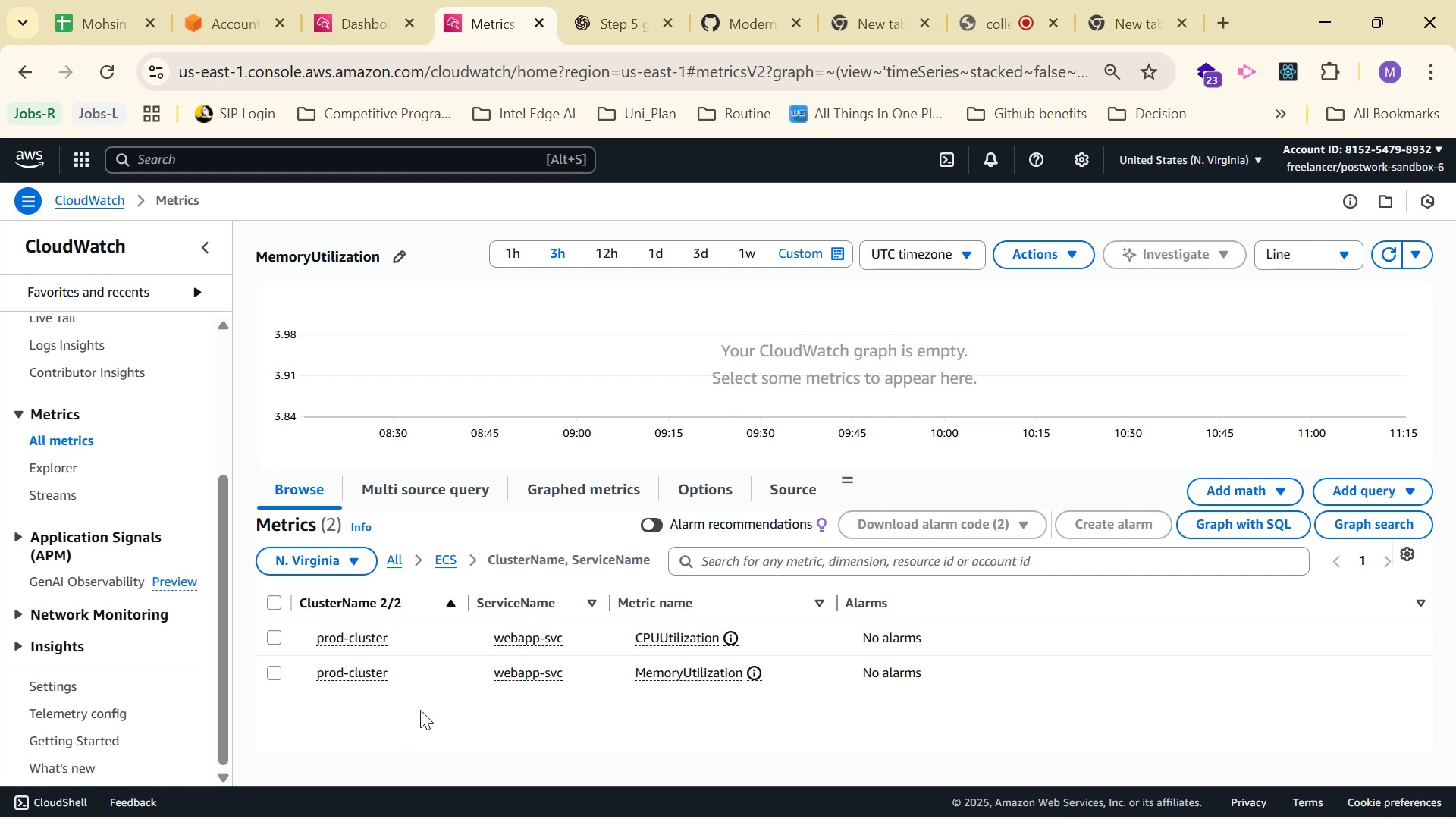 
left_click([426, 719])
 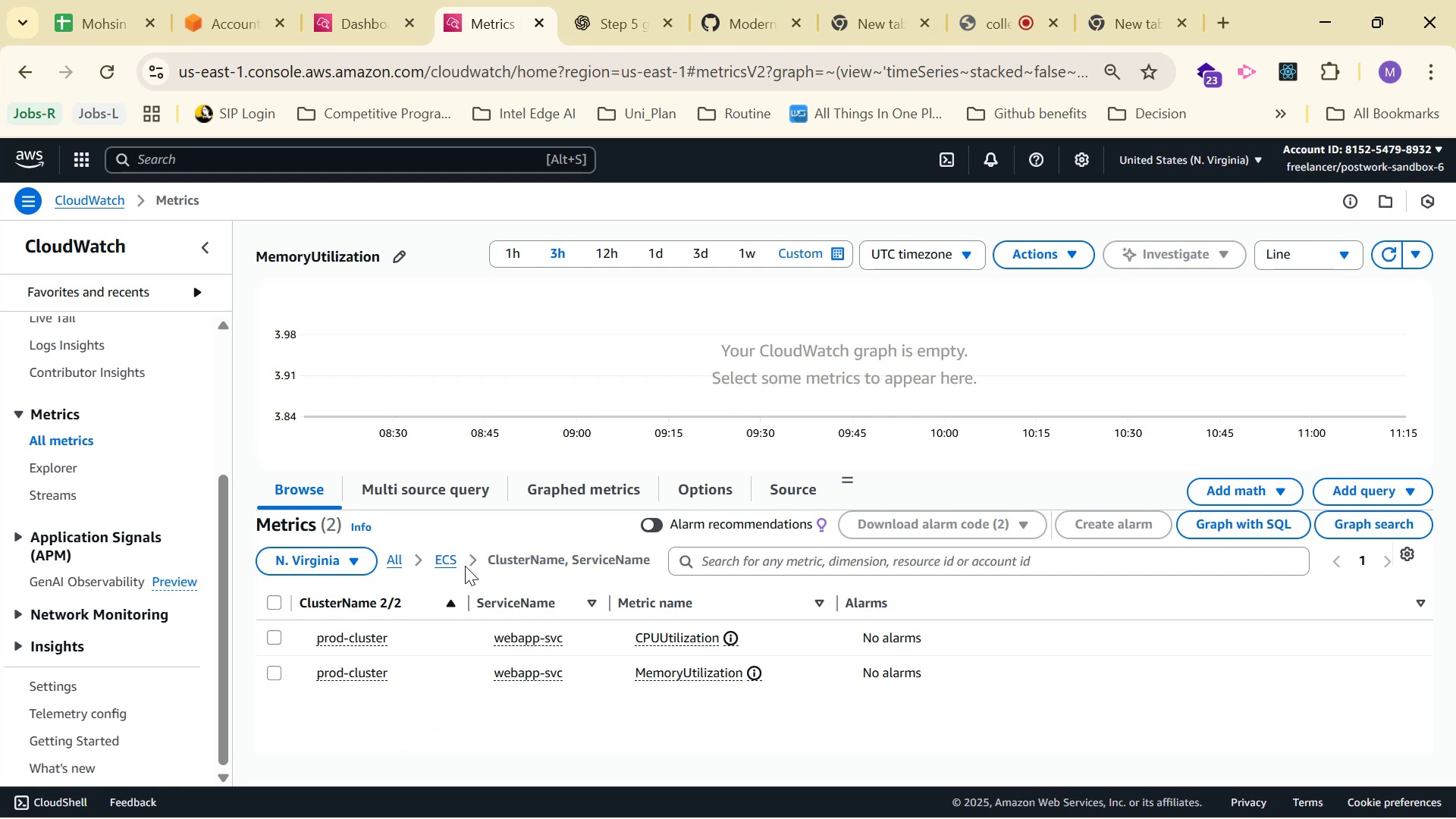 
left_click([442, 556])
 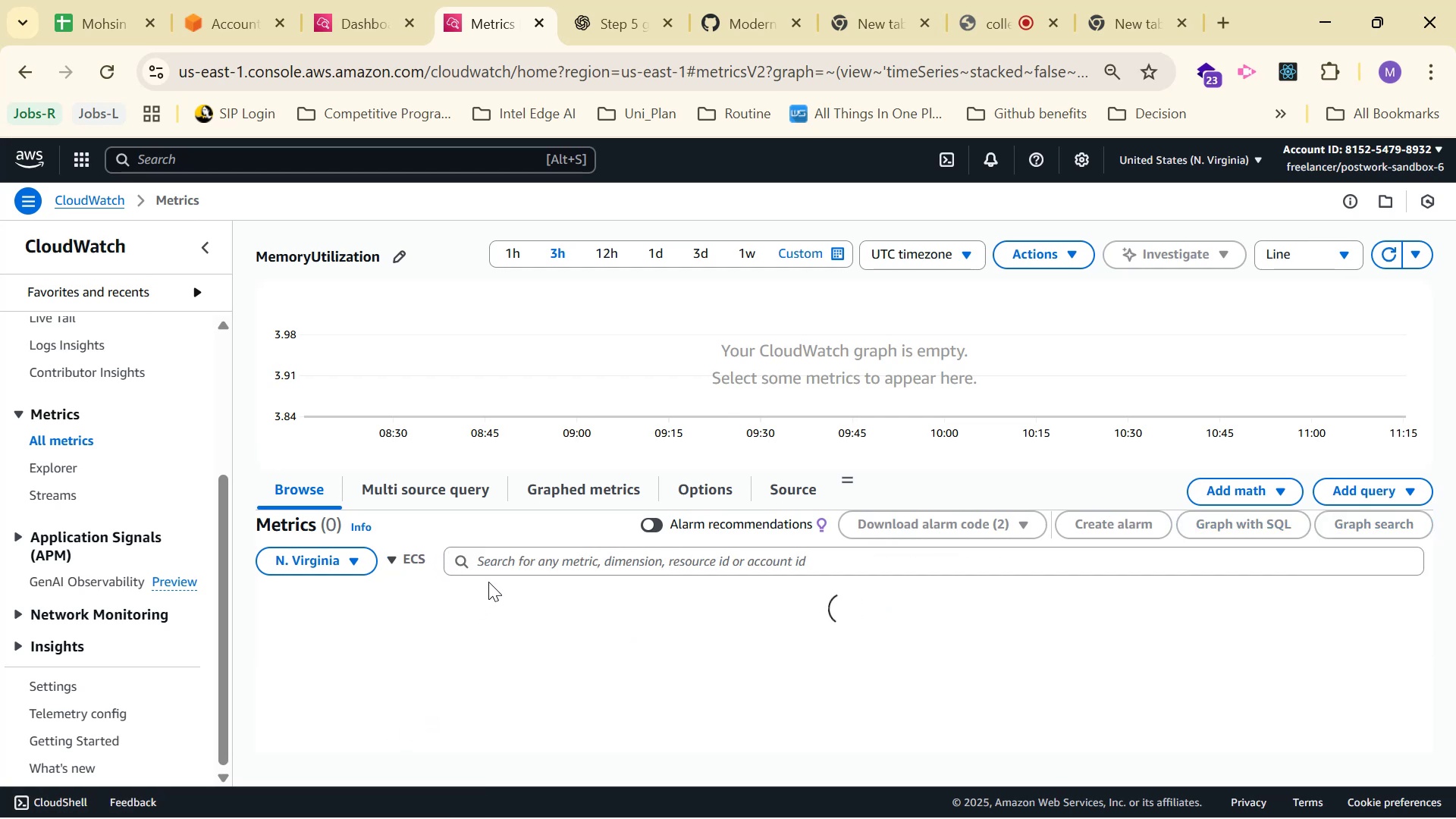 
scroll: coordinate [706, 642], scroll_direction: none, amount: 0.0
 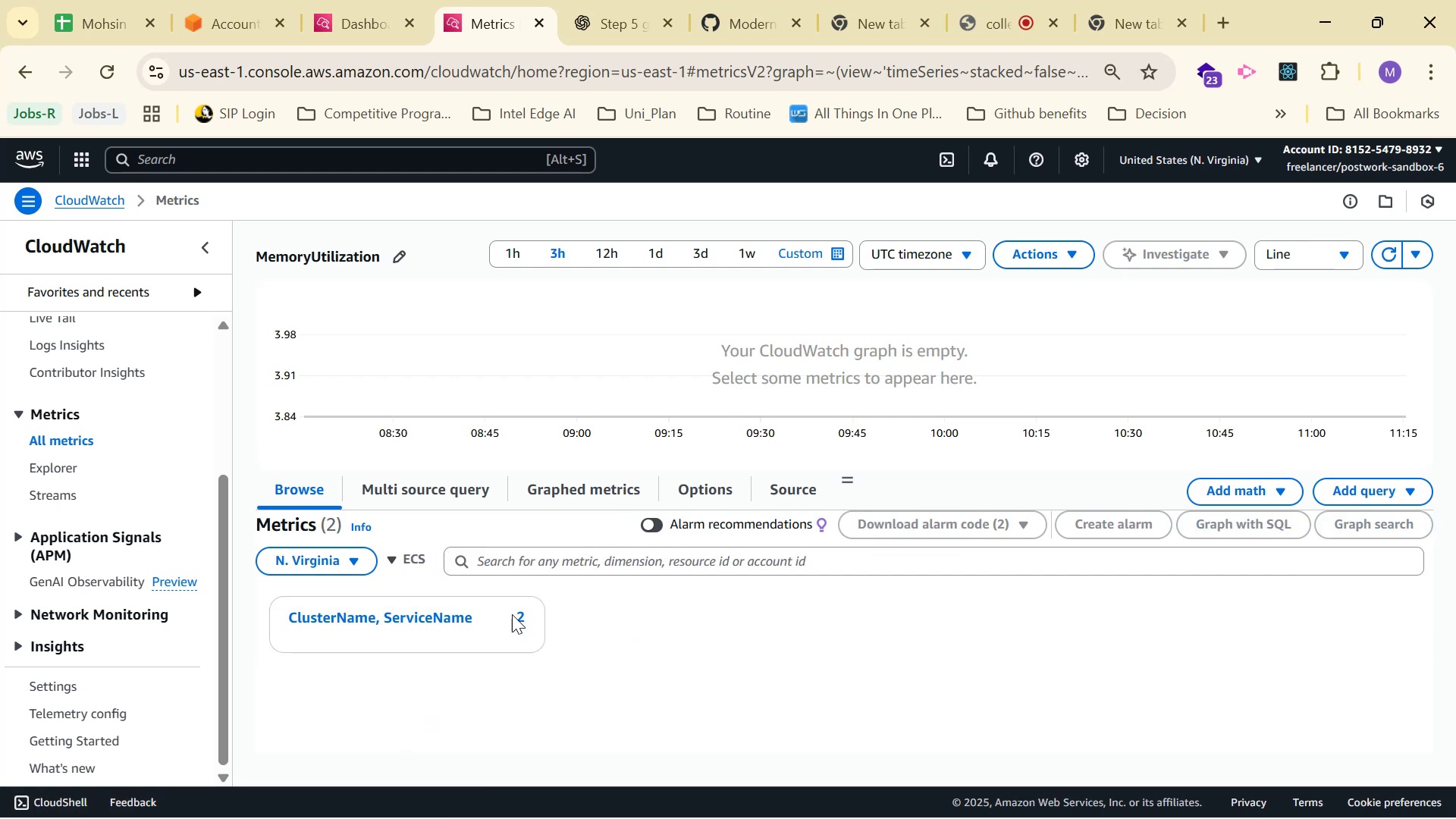 
left_click([398, 560])
 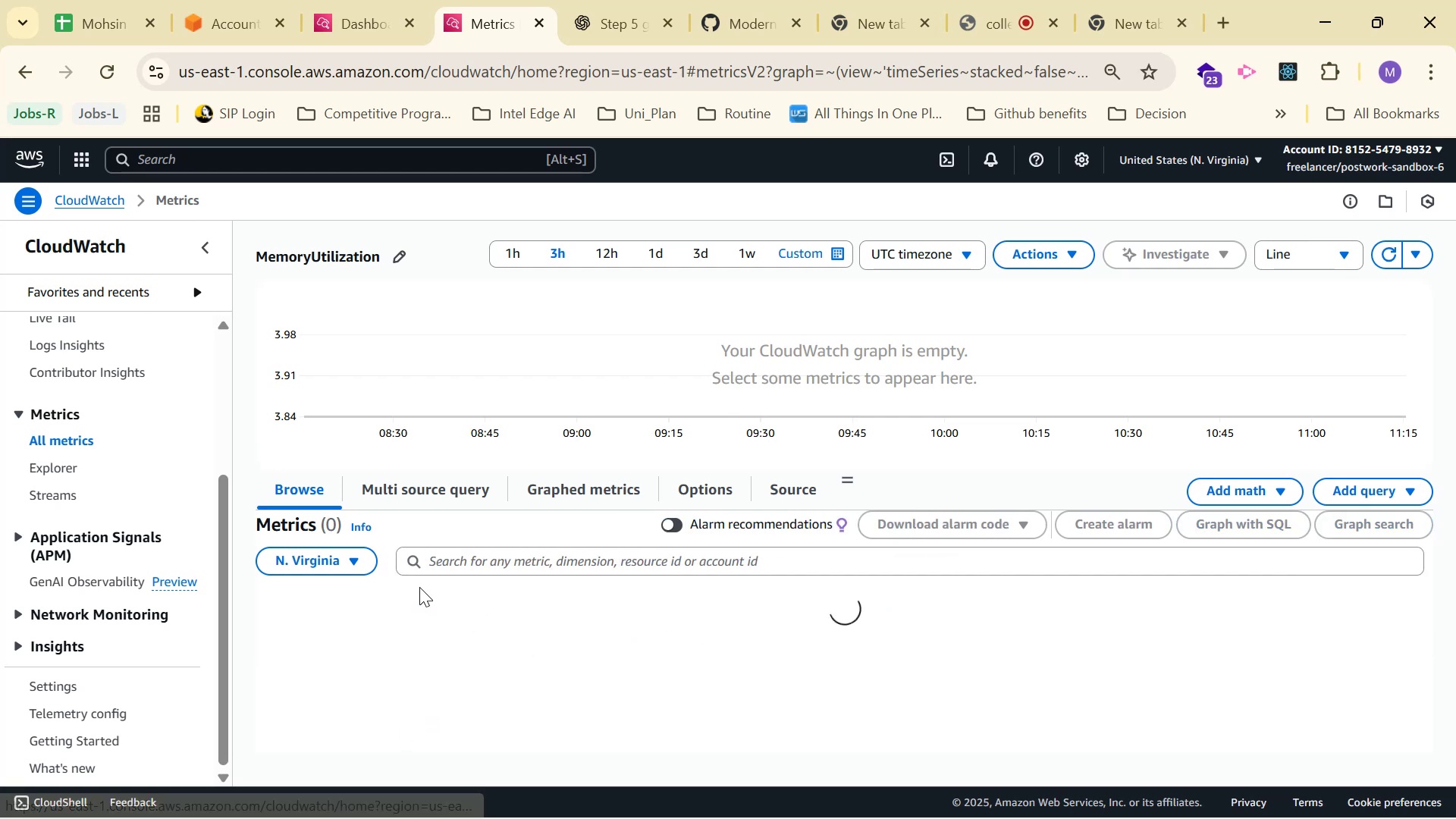 
left_click([504, 554])
 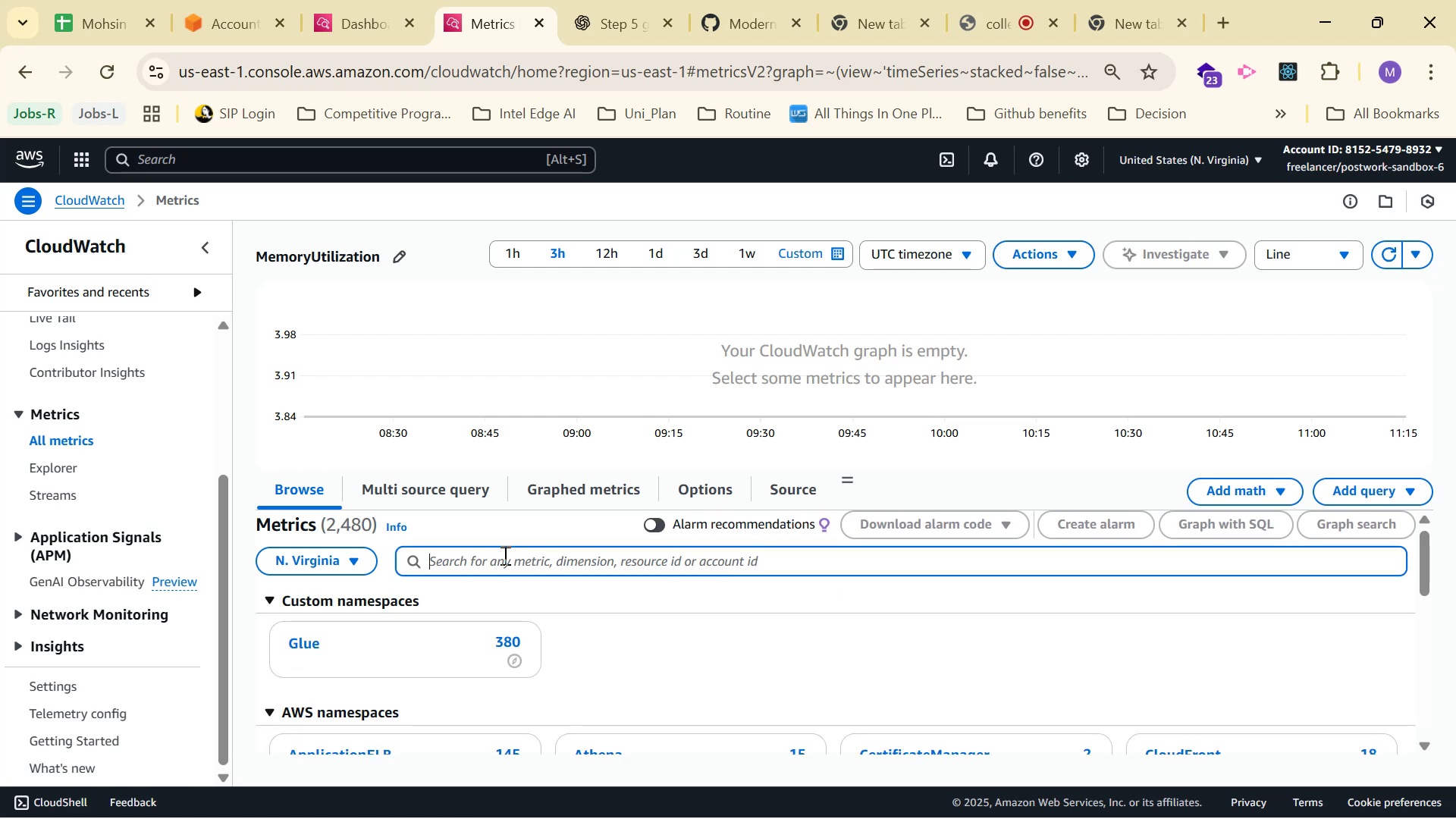 
key(Control+V)
 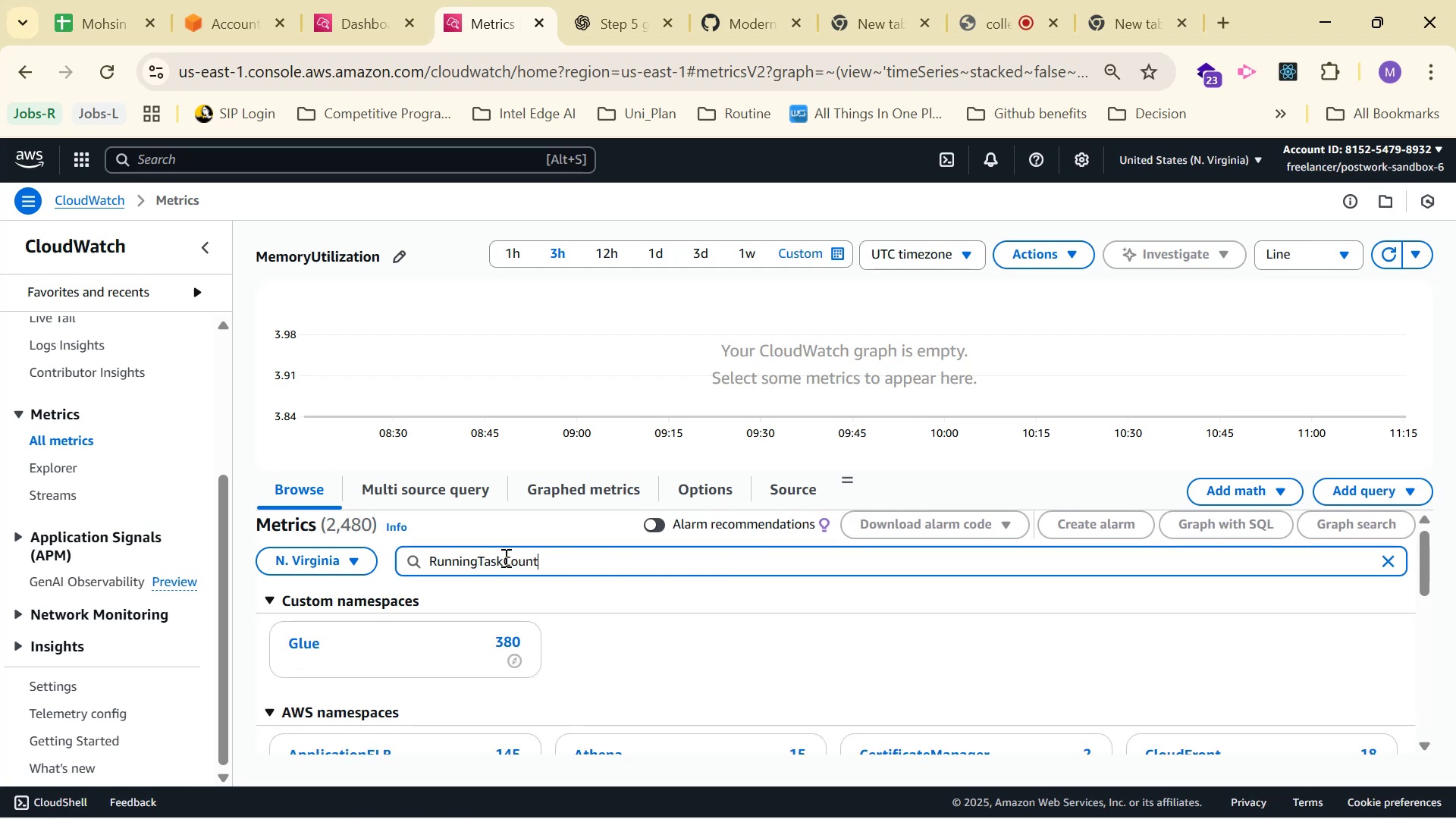 
key(Enter)
 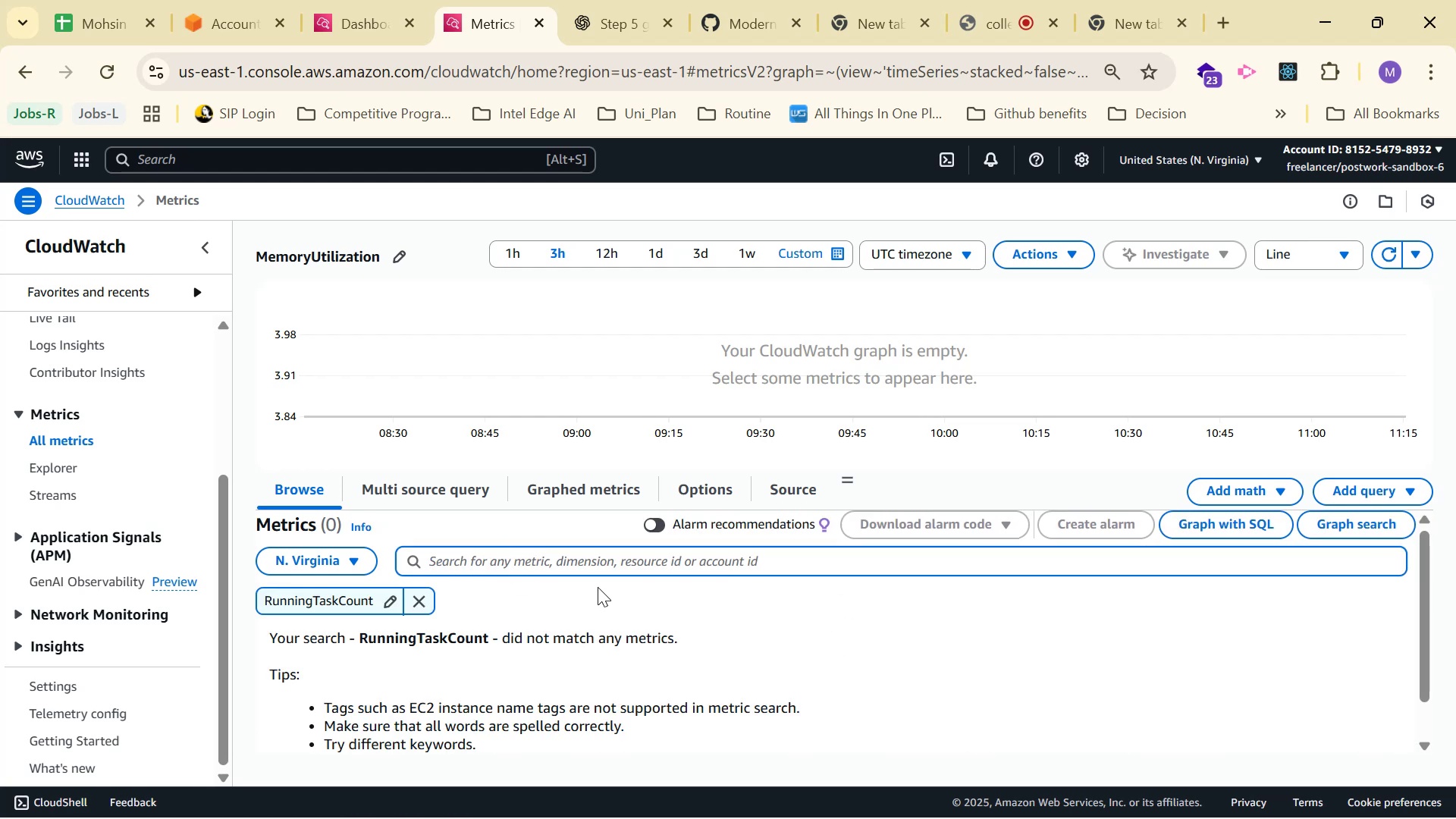 
scroll: coordinate [728, 626], scroll_direction: down, amount: 2.0
 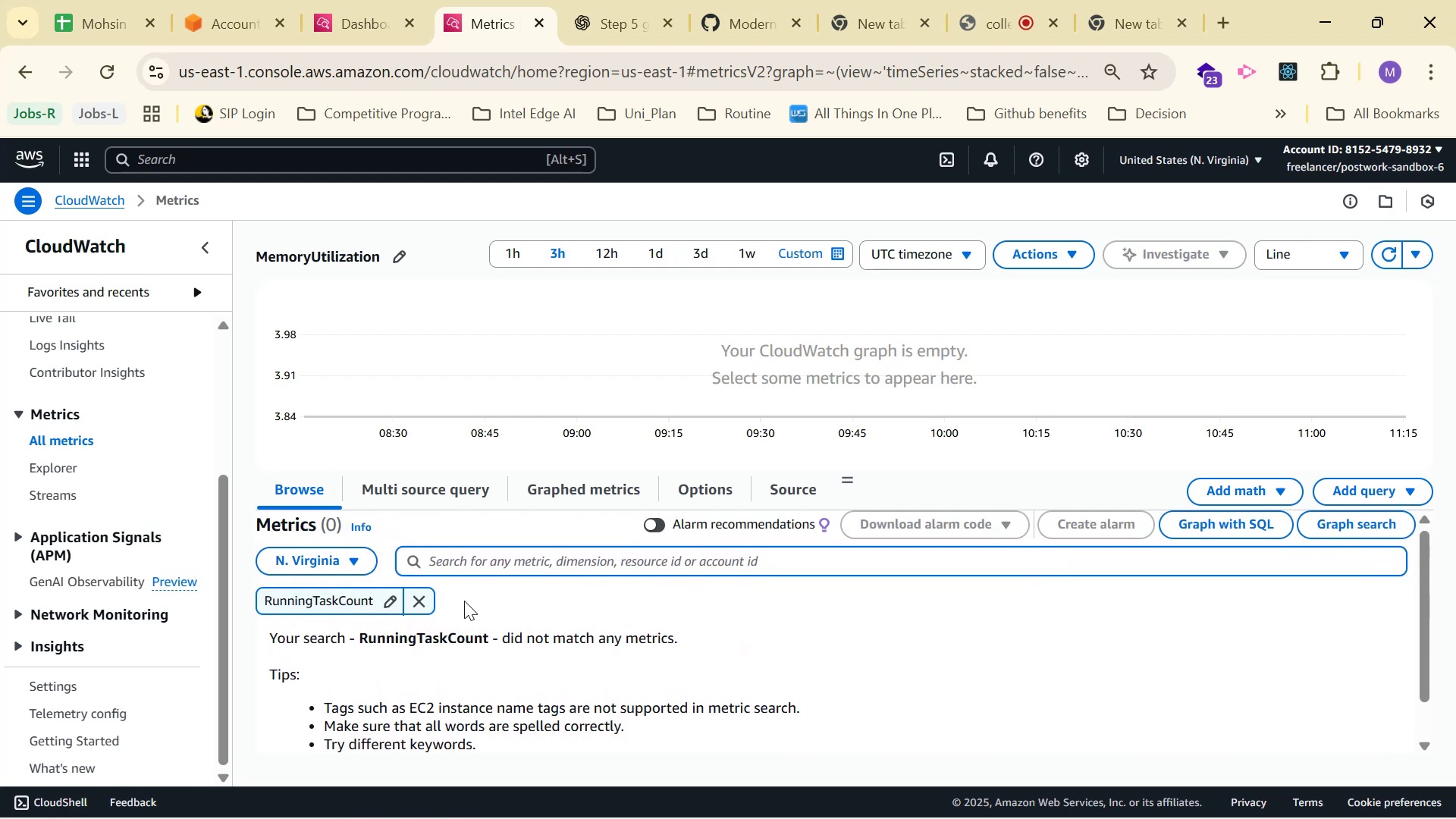 
left_click([424, 597])
 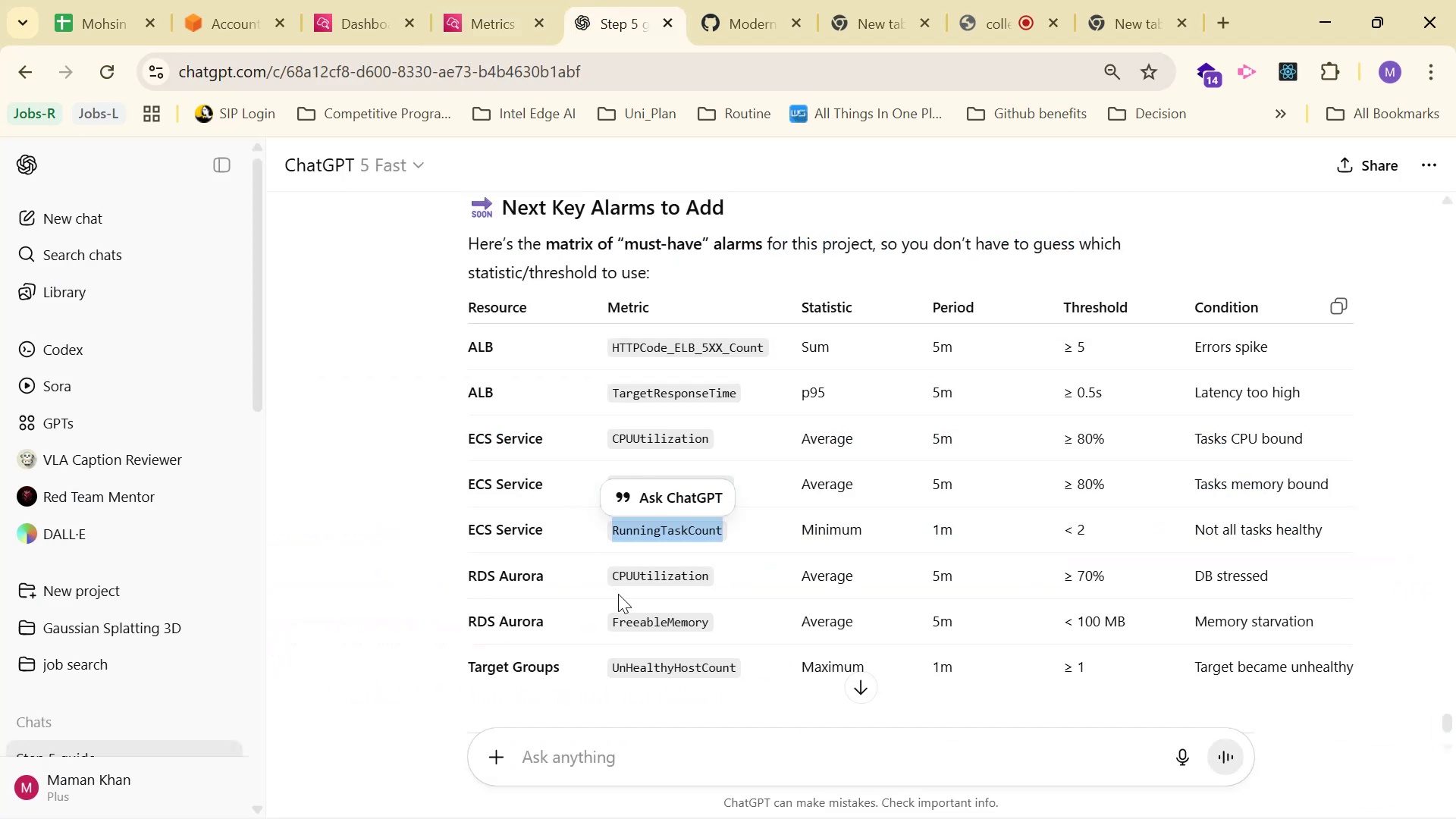 
left_click_drag(start_coordinate=[610, 576], to_coordinate=[716, 576])
 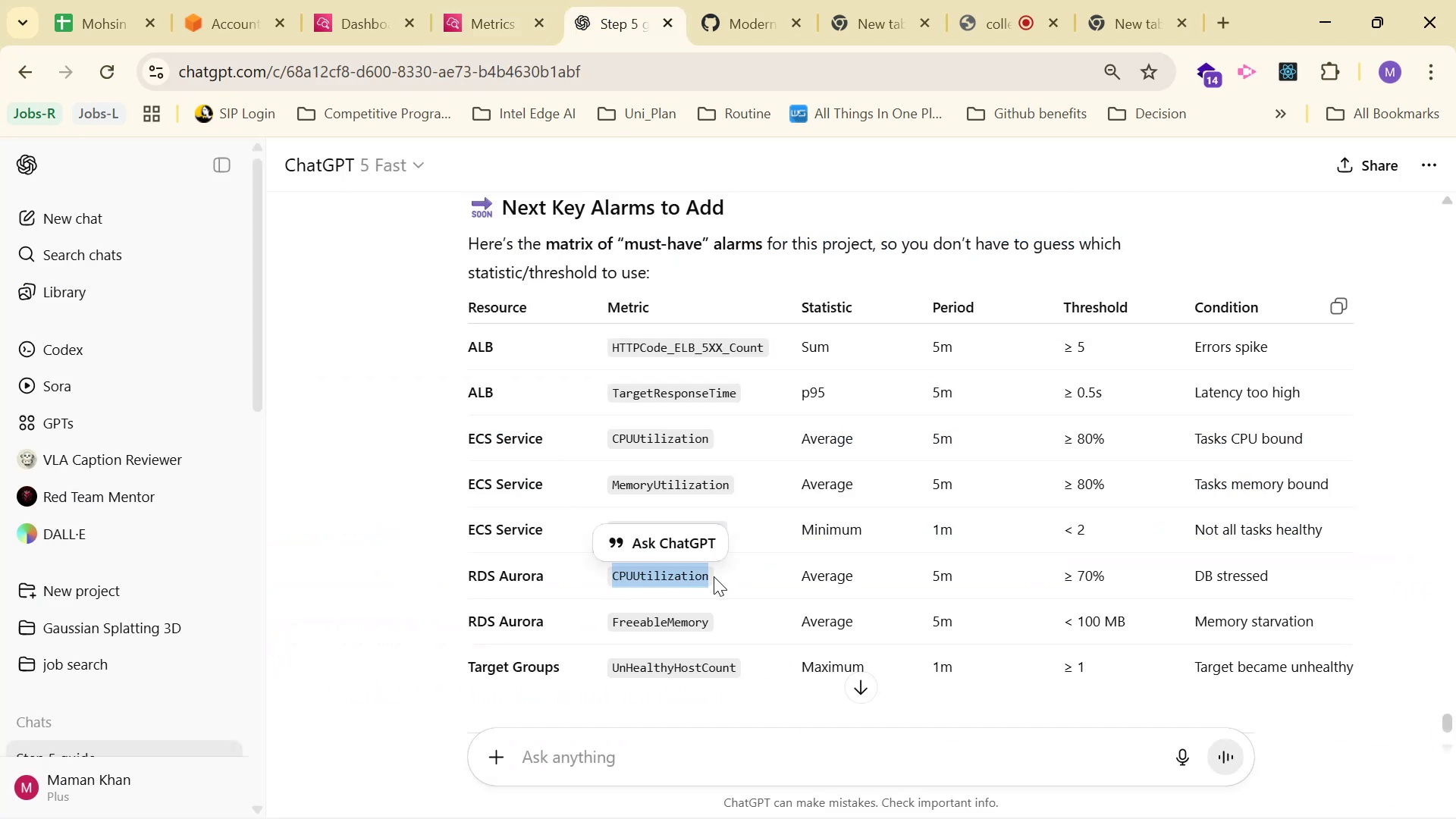 
key(Control+C)
 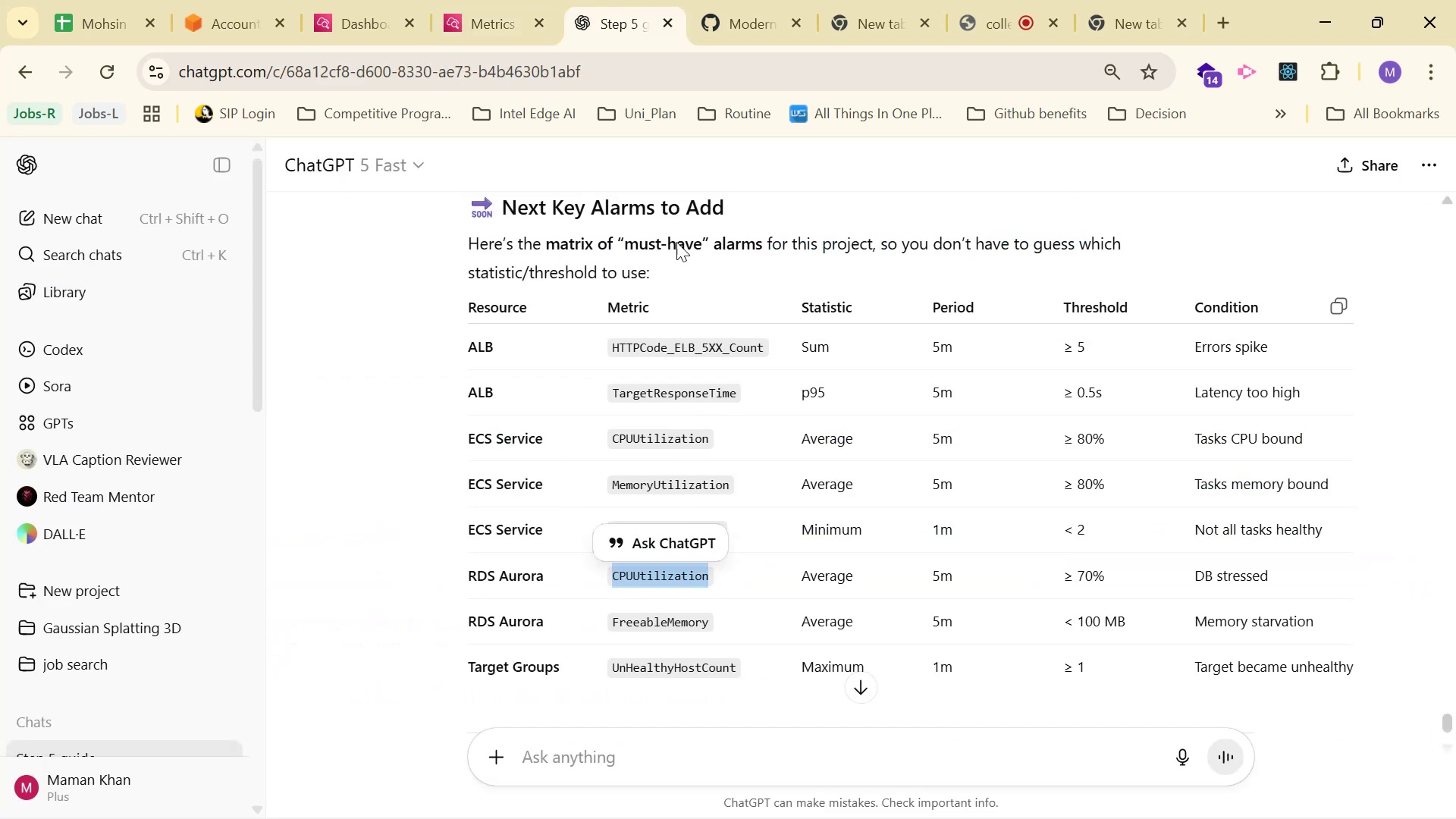 
key(Control+C)
 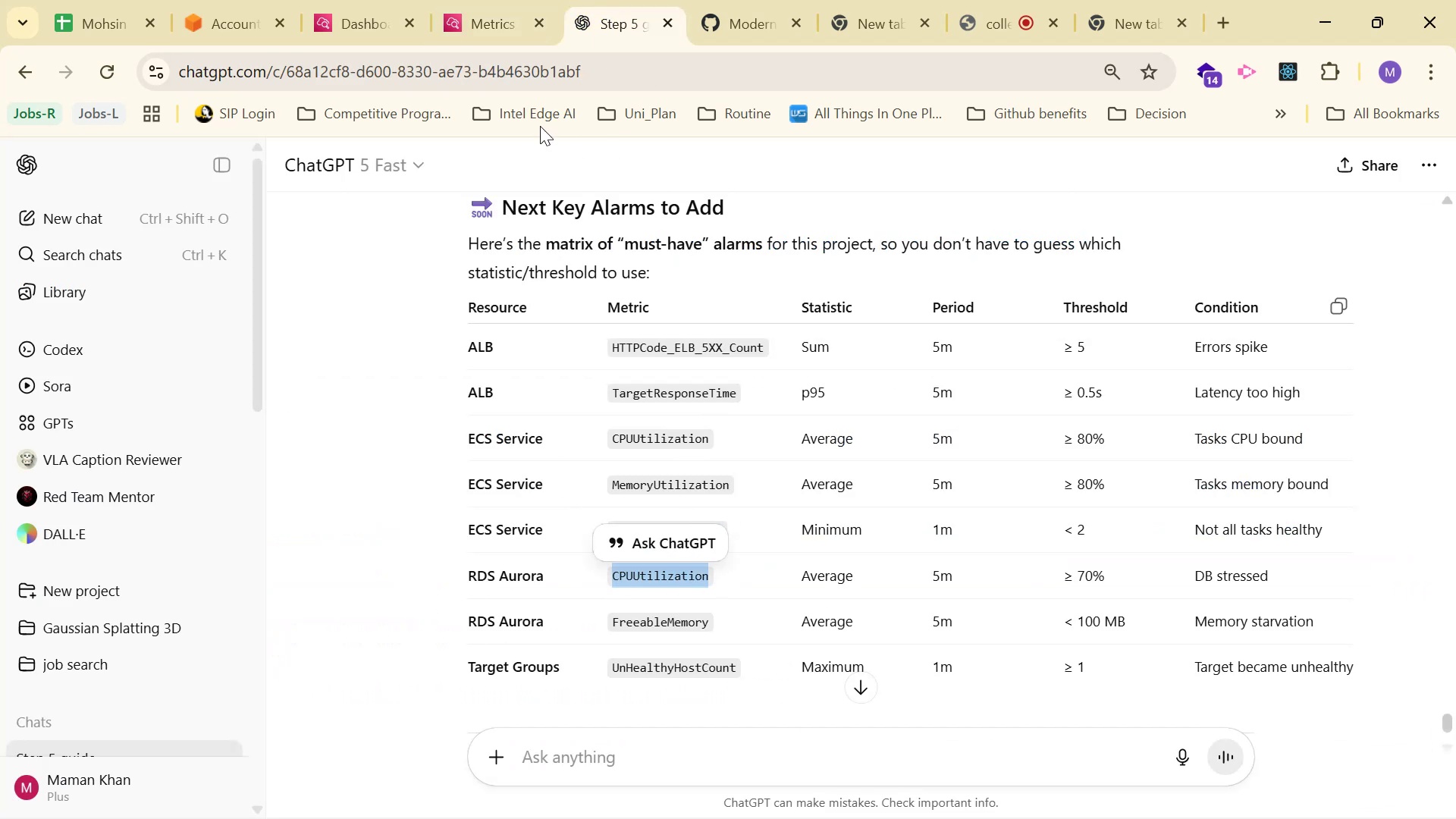 
key(Control+C)
 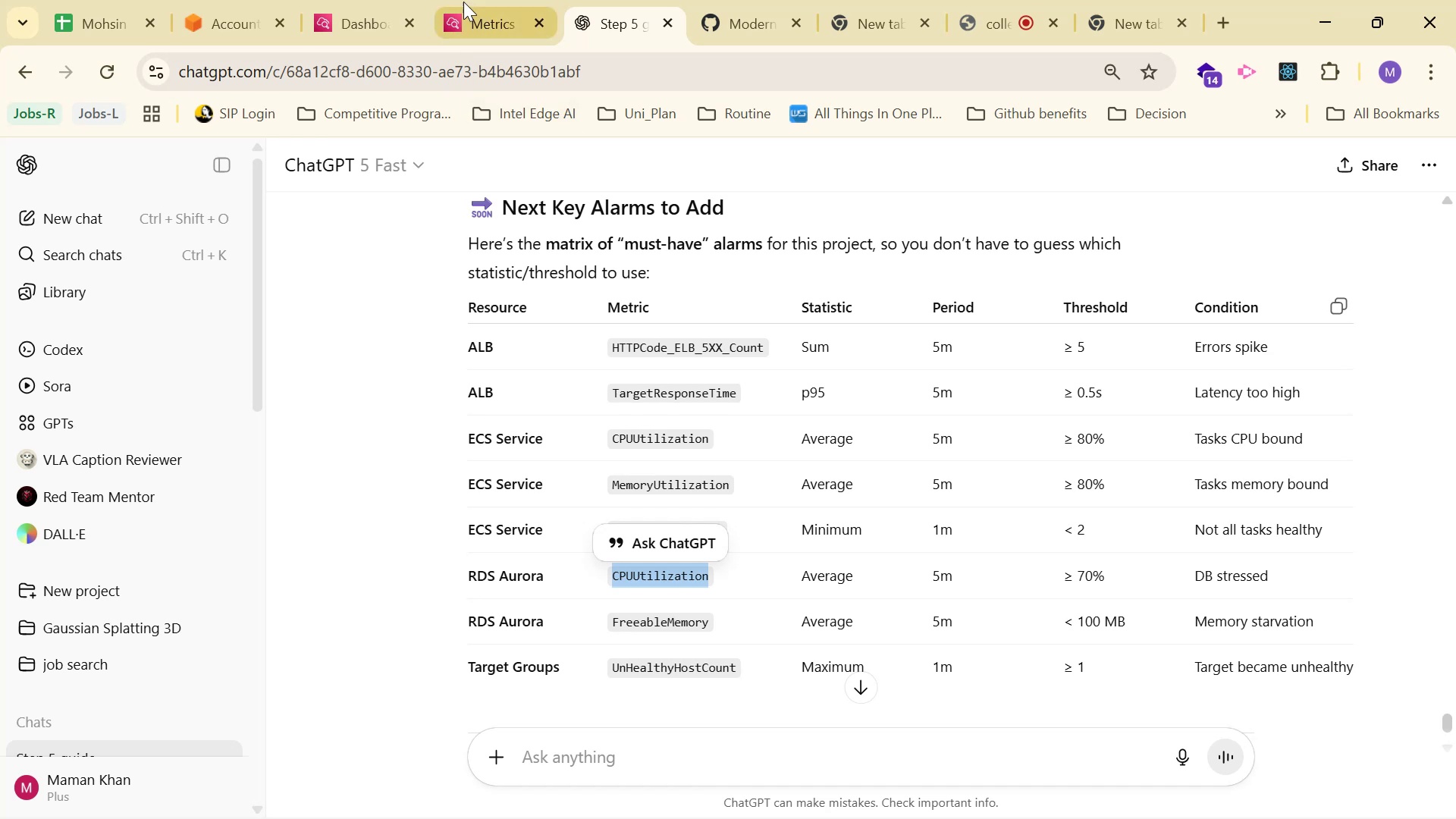 
left_click([474, 0])
 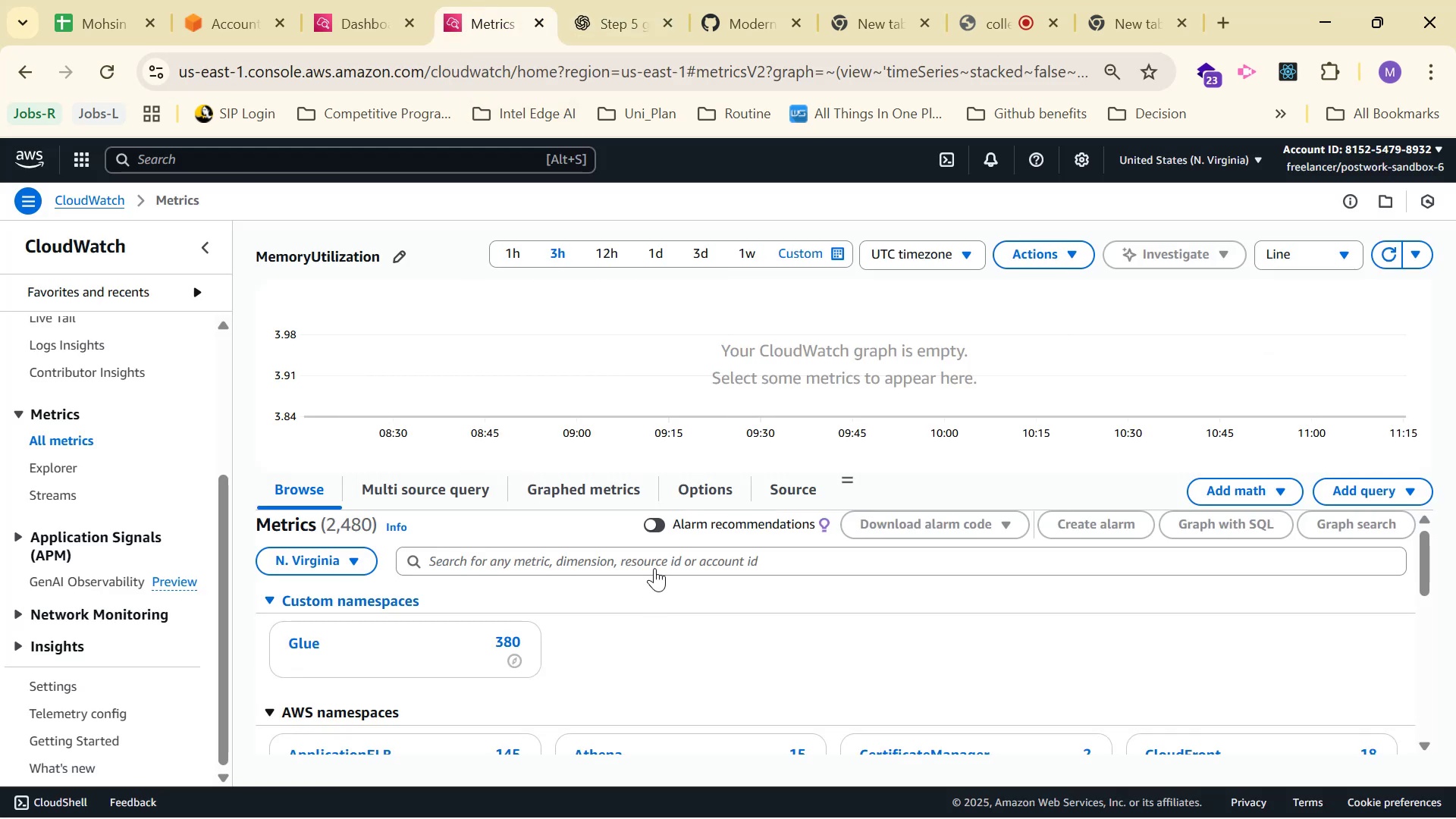 
key(Control+V)
 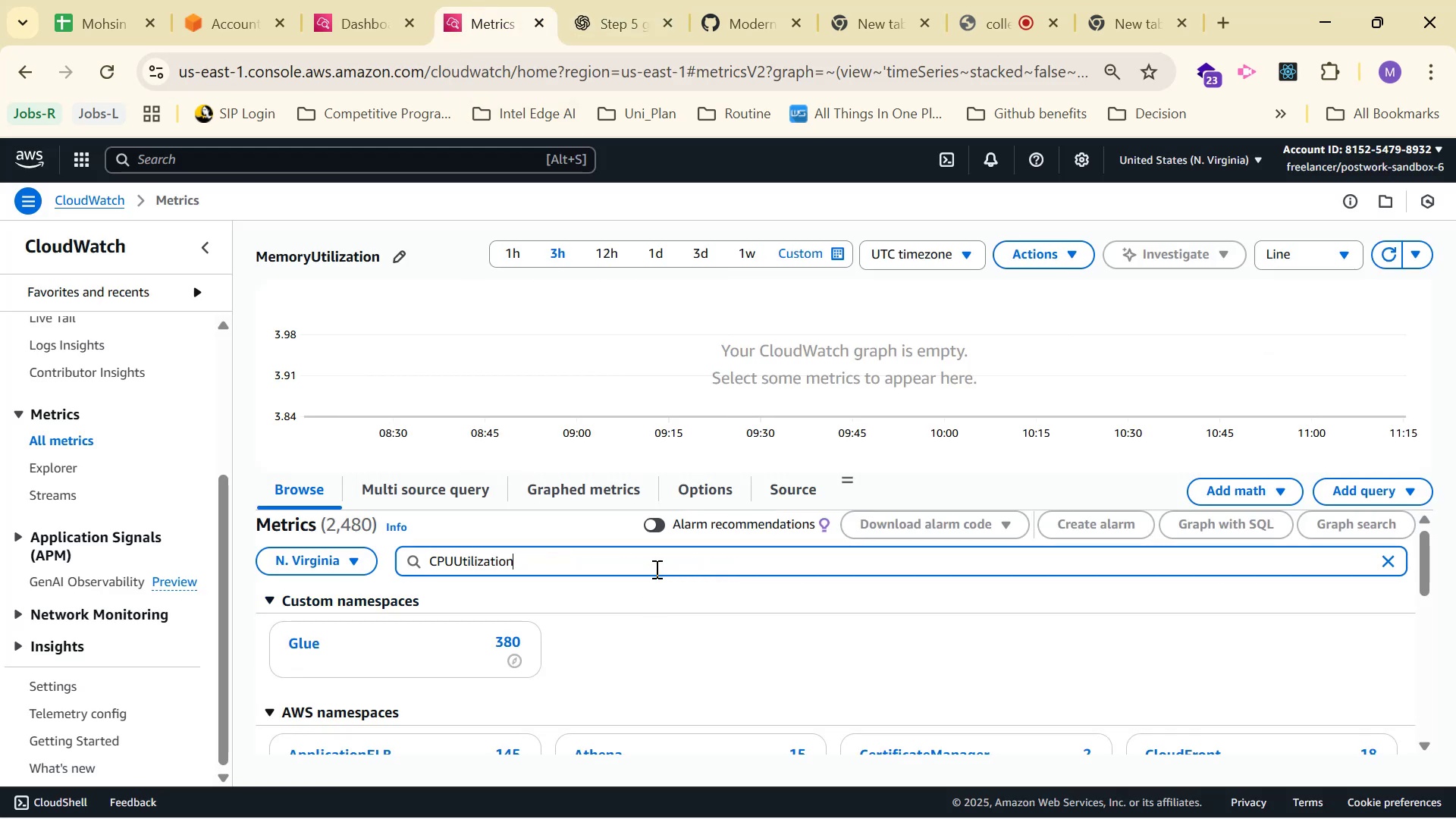 
key(Enter)
 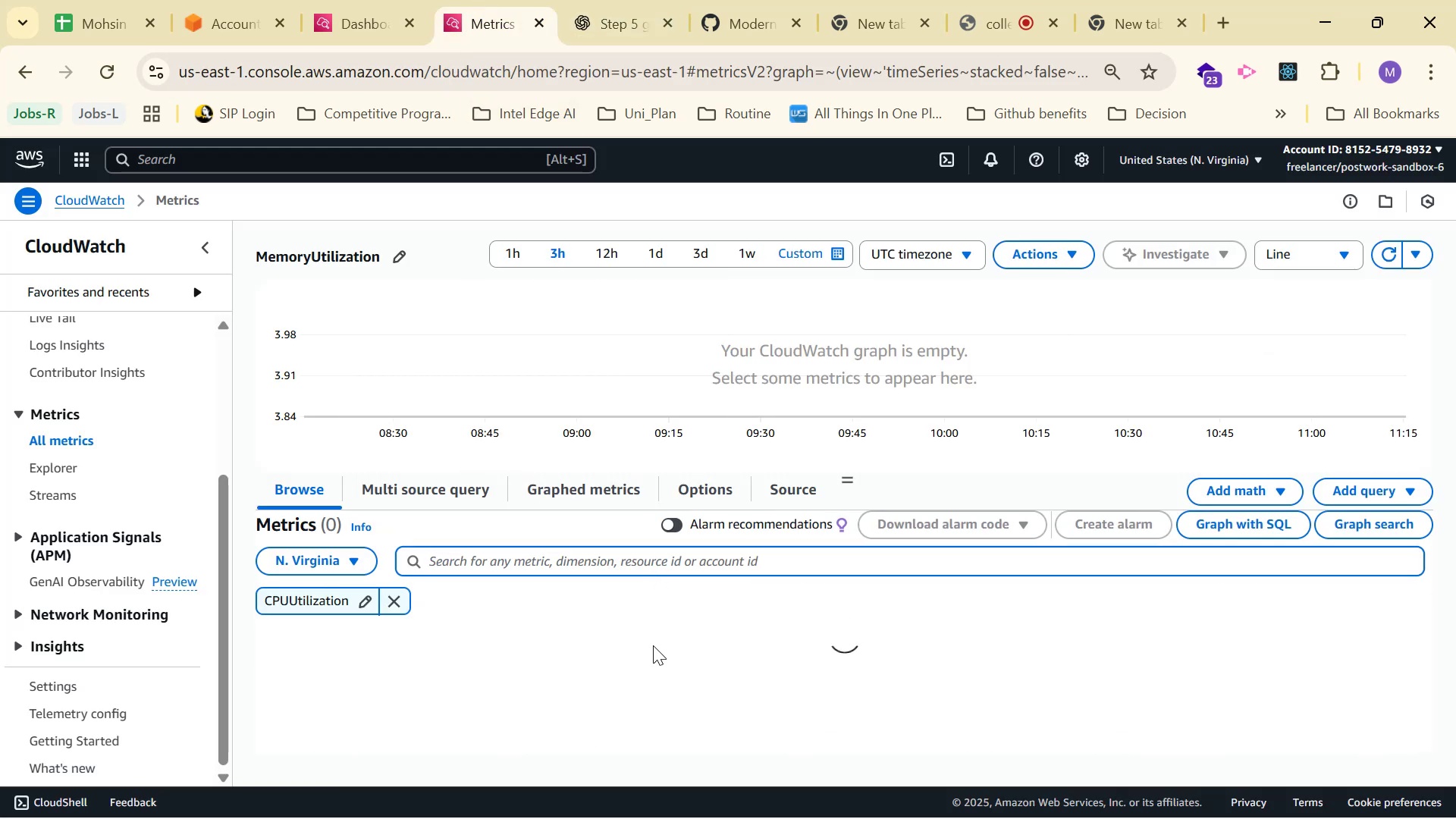 
mouse_move([560, 582])
 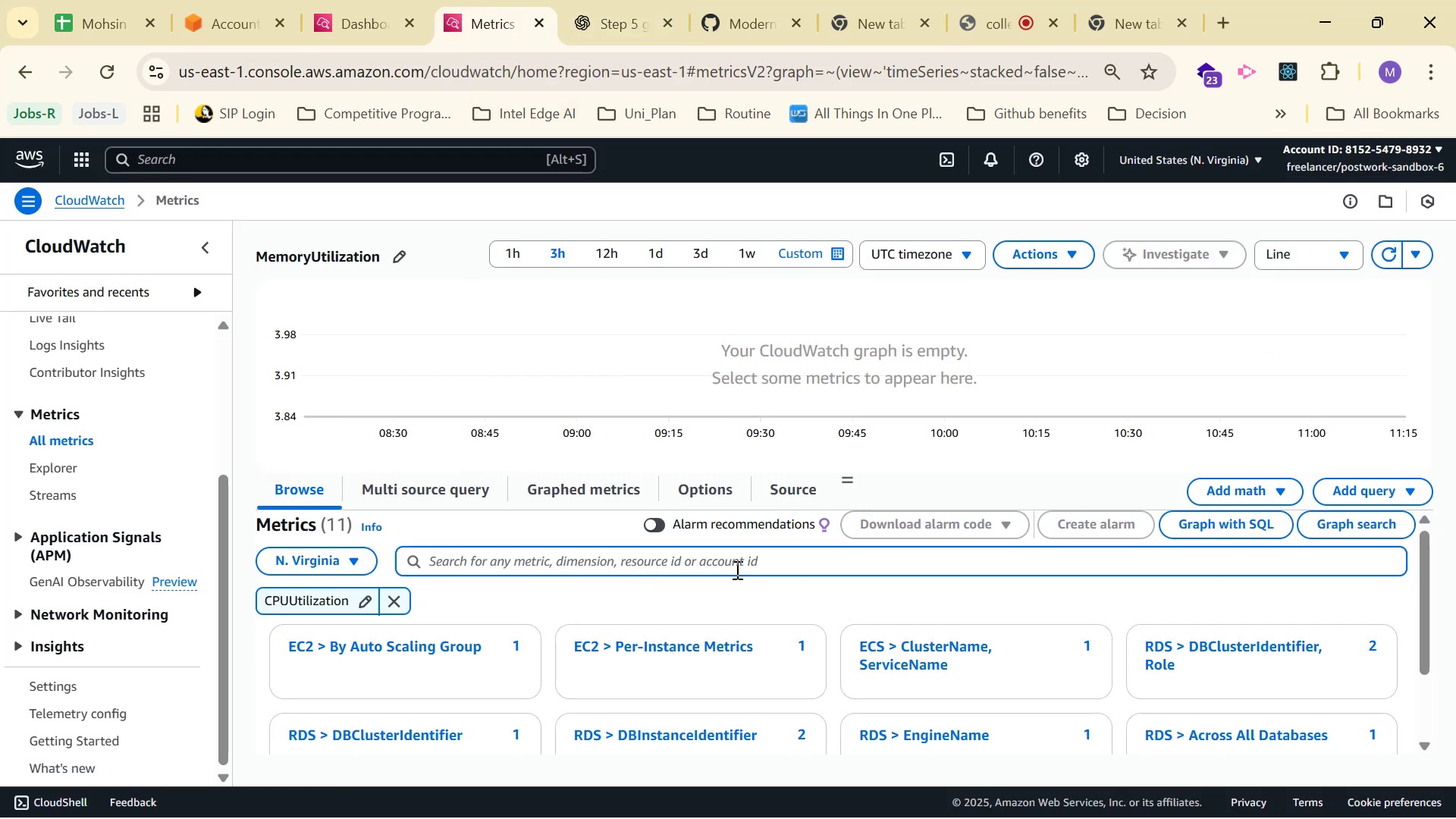 
scroll: coordinate [1127, 618], scroll_direction: down, amount: 1.0
 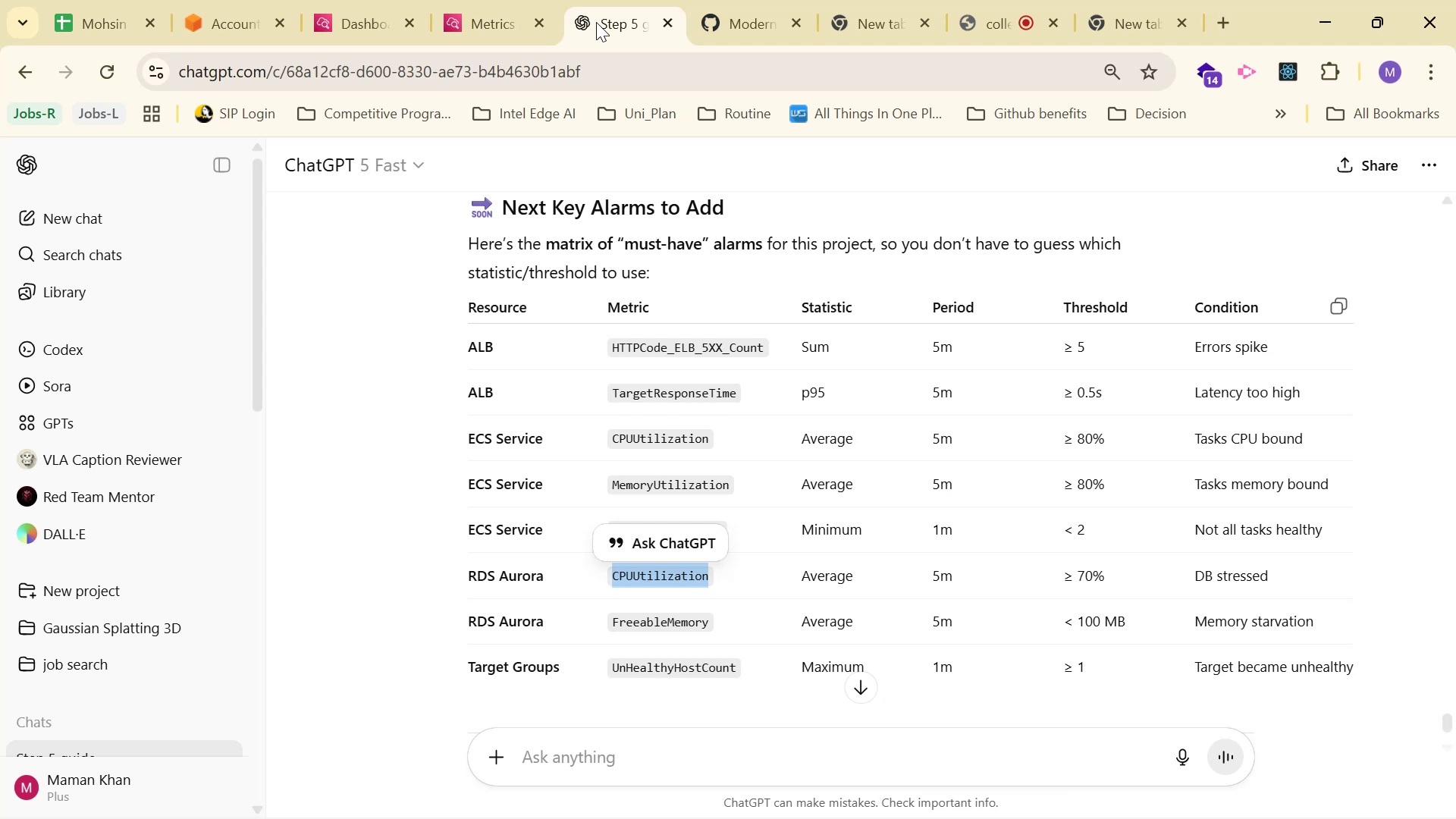 
wait(19.87)
 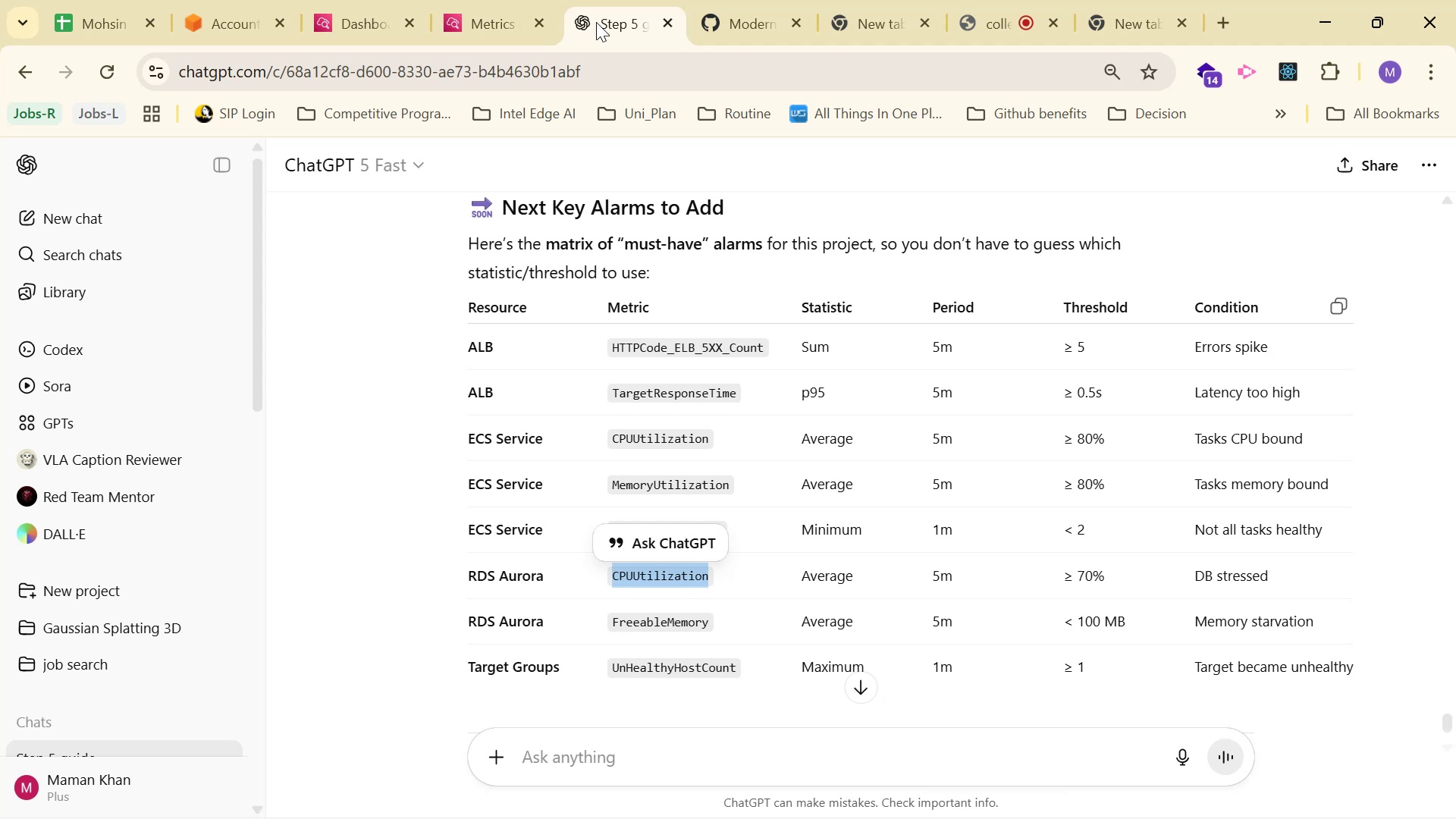 
left_click([460, 22])
 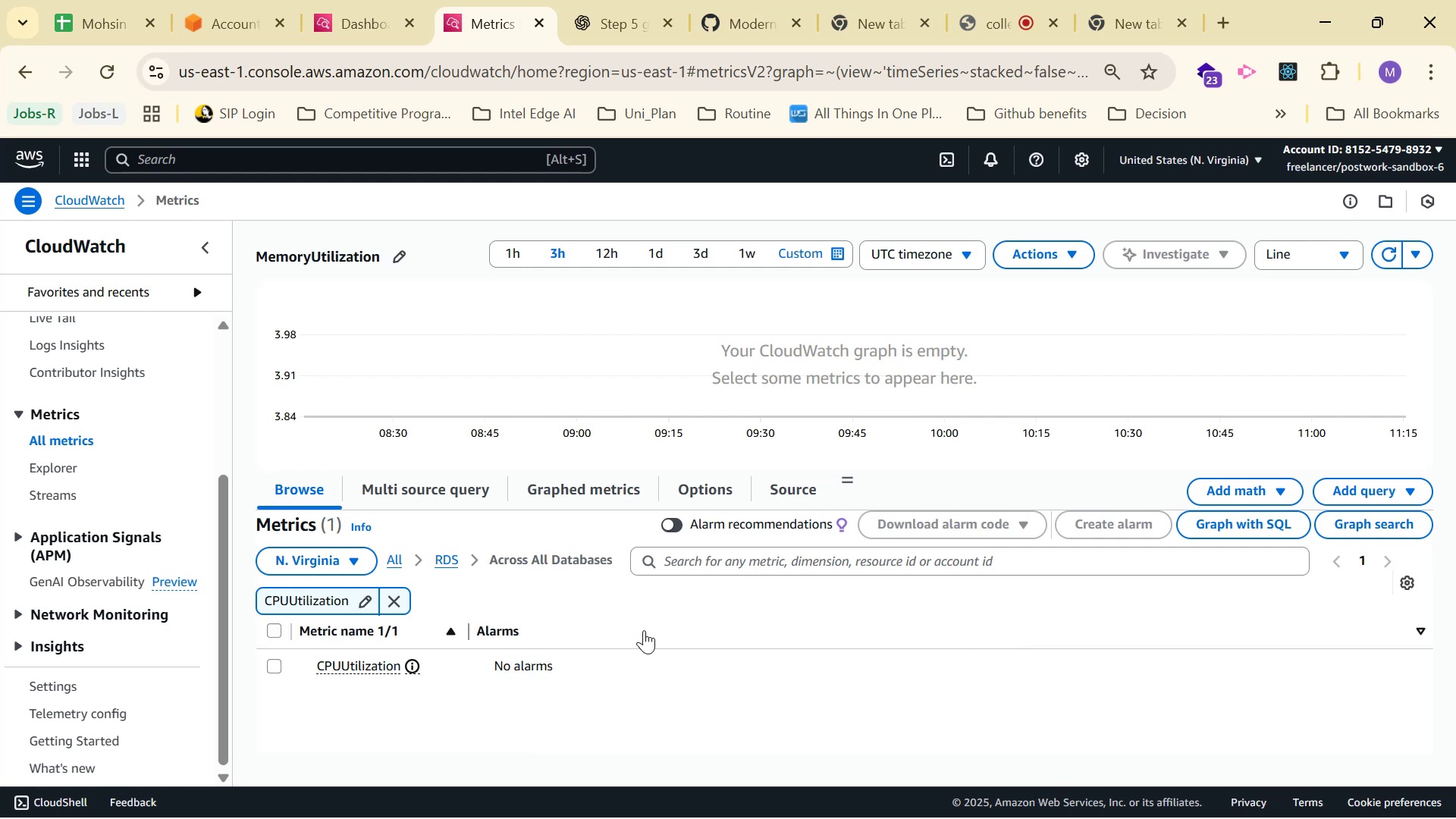 
wait(5.62)
 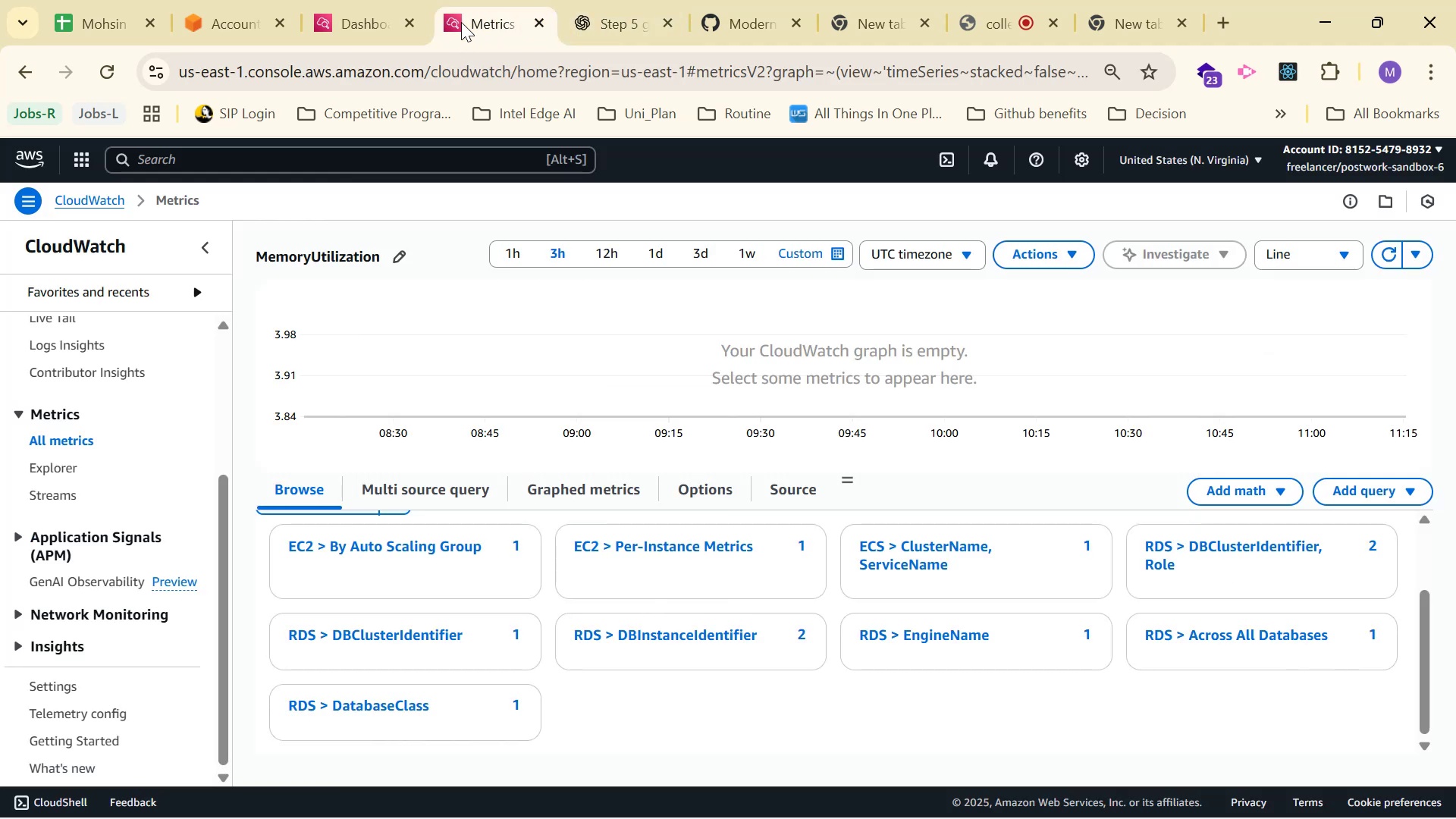 
left_click([278, 667])
 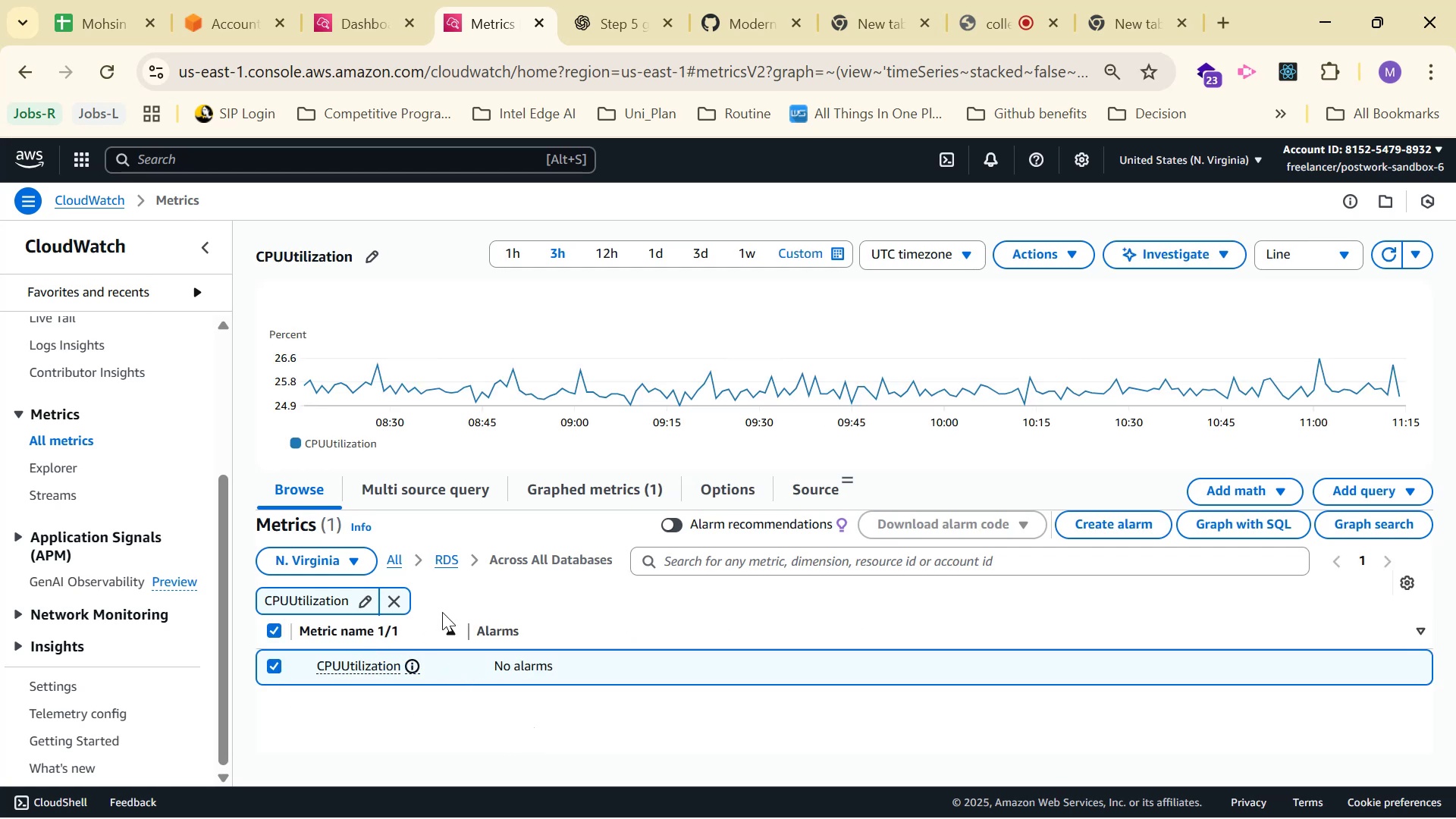 
left_click([1144, 532])
 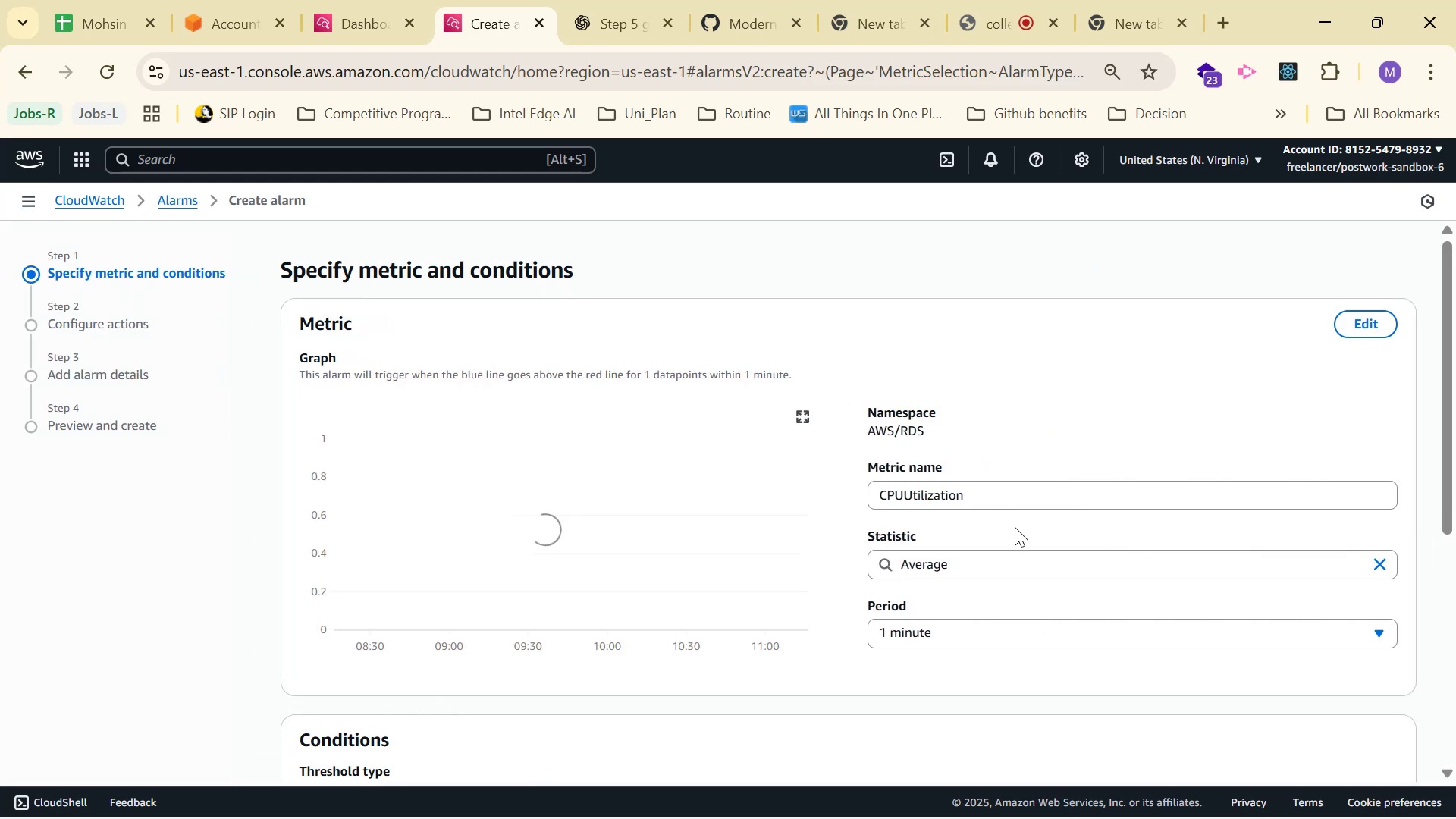 
scroll: coordinate [1018, 504], scroll_direction: down, amount: 4.0
 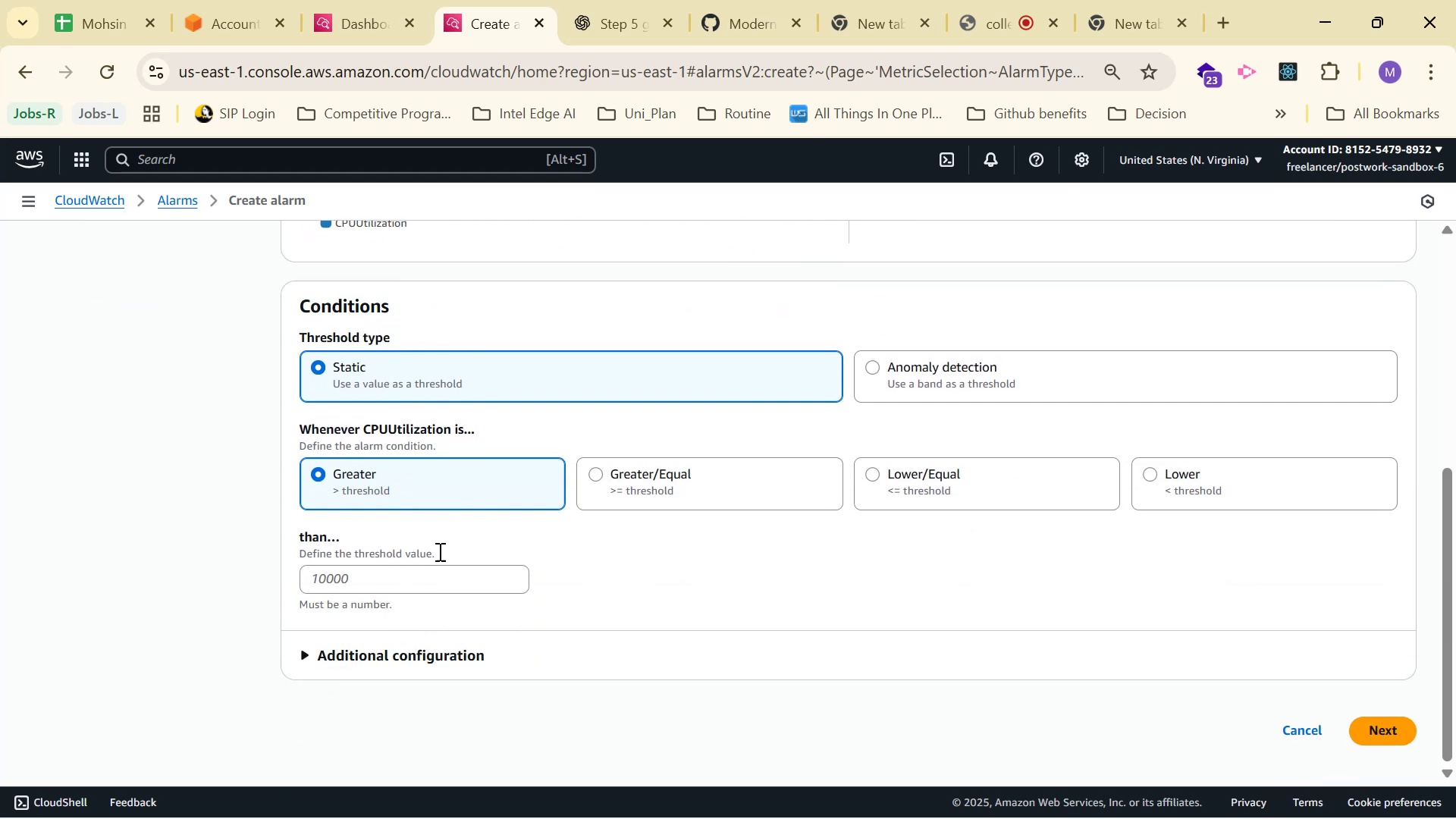 
left_click([624, 0])
 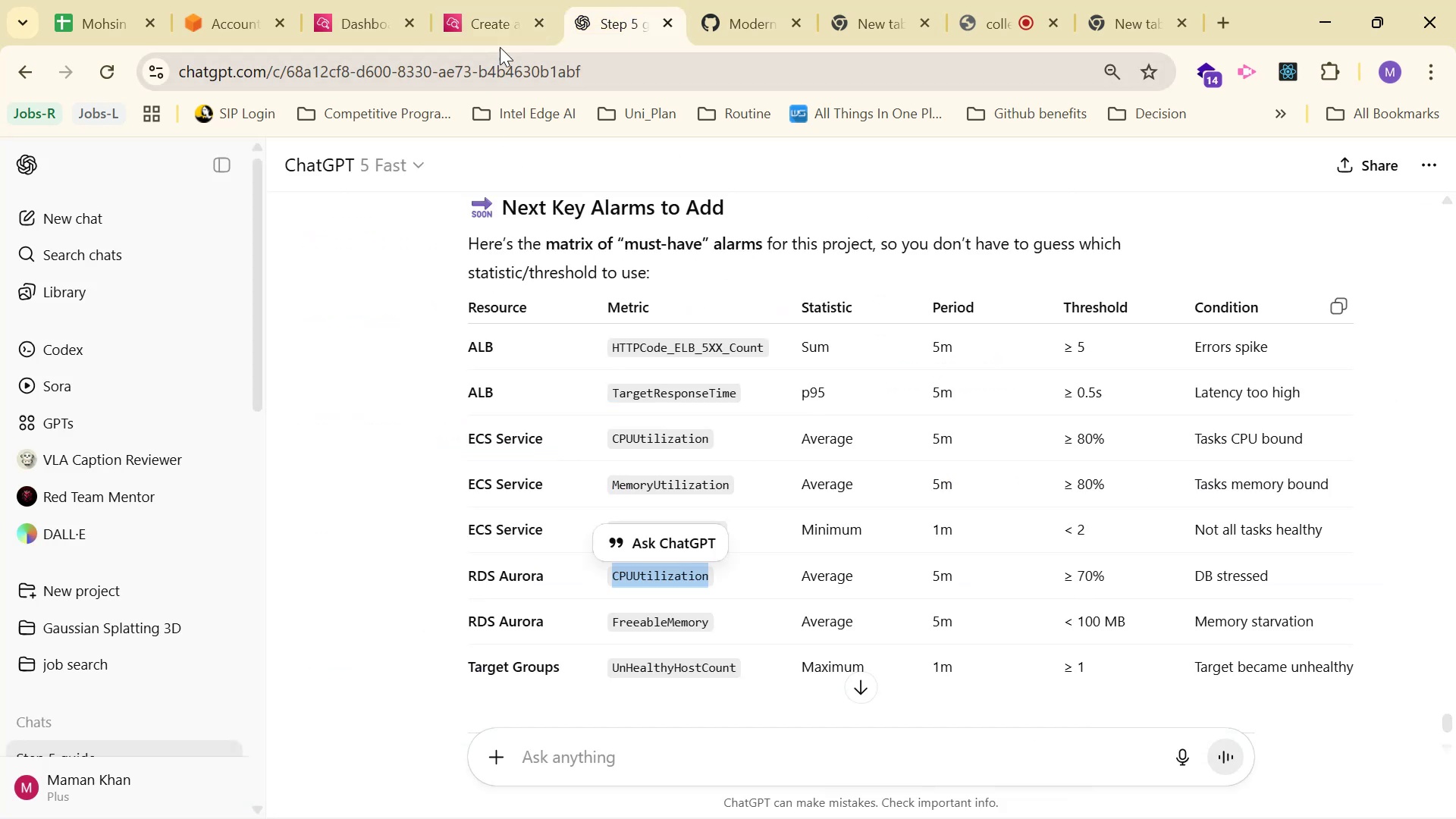 
left_click([407, 566])
 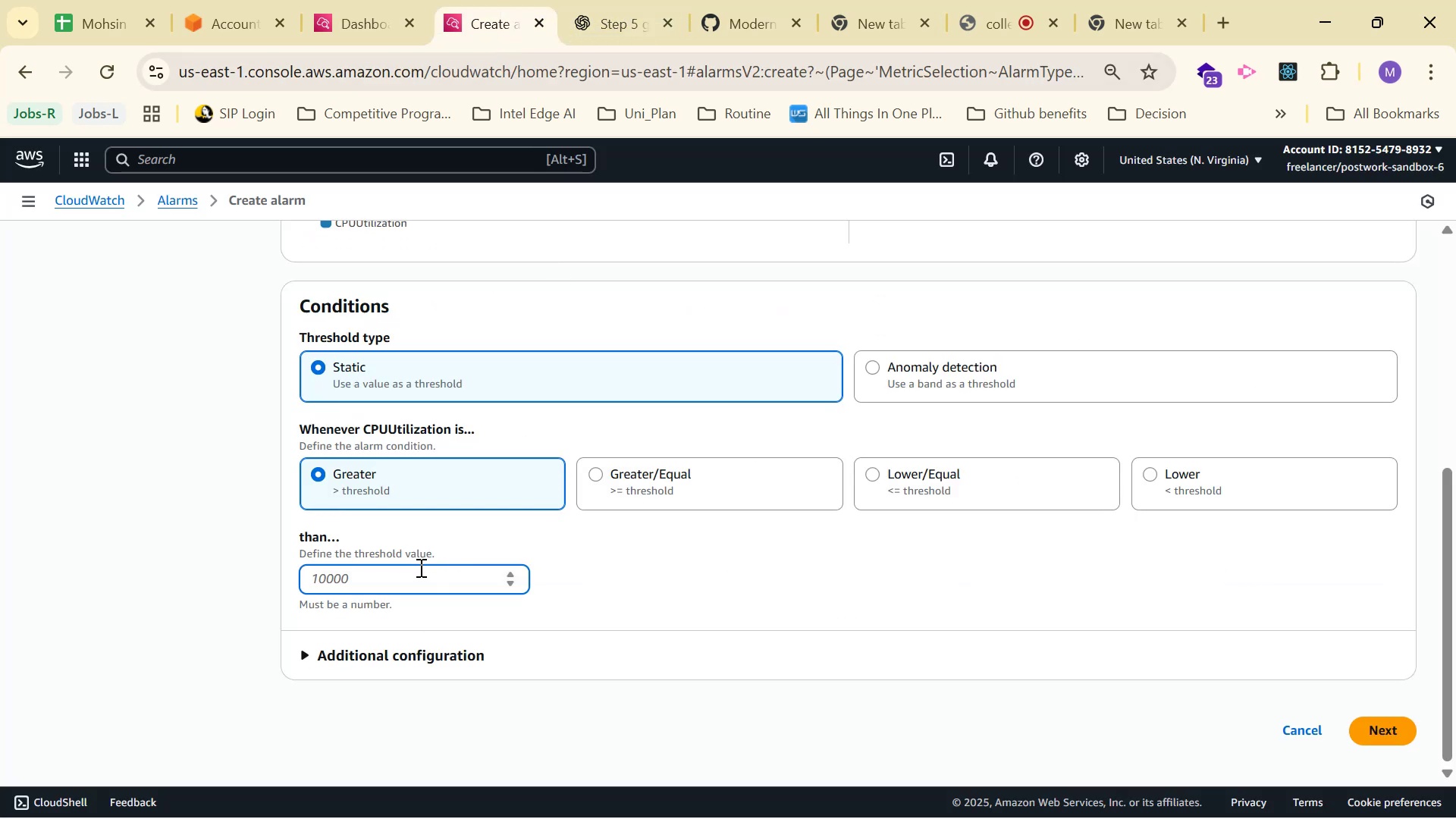 
type(70)
 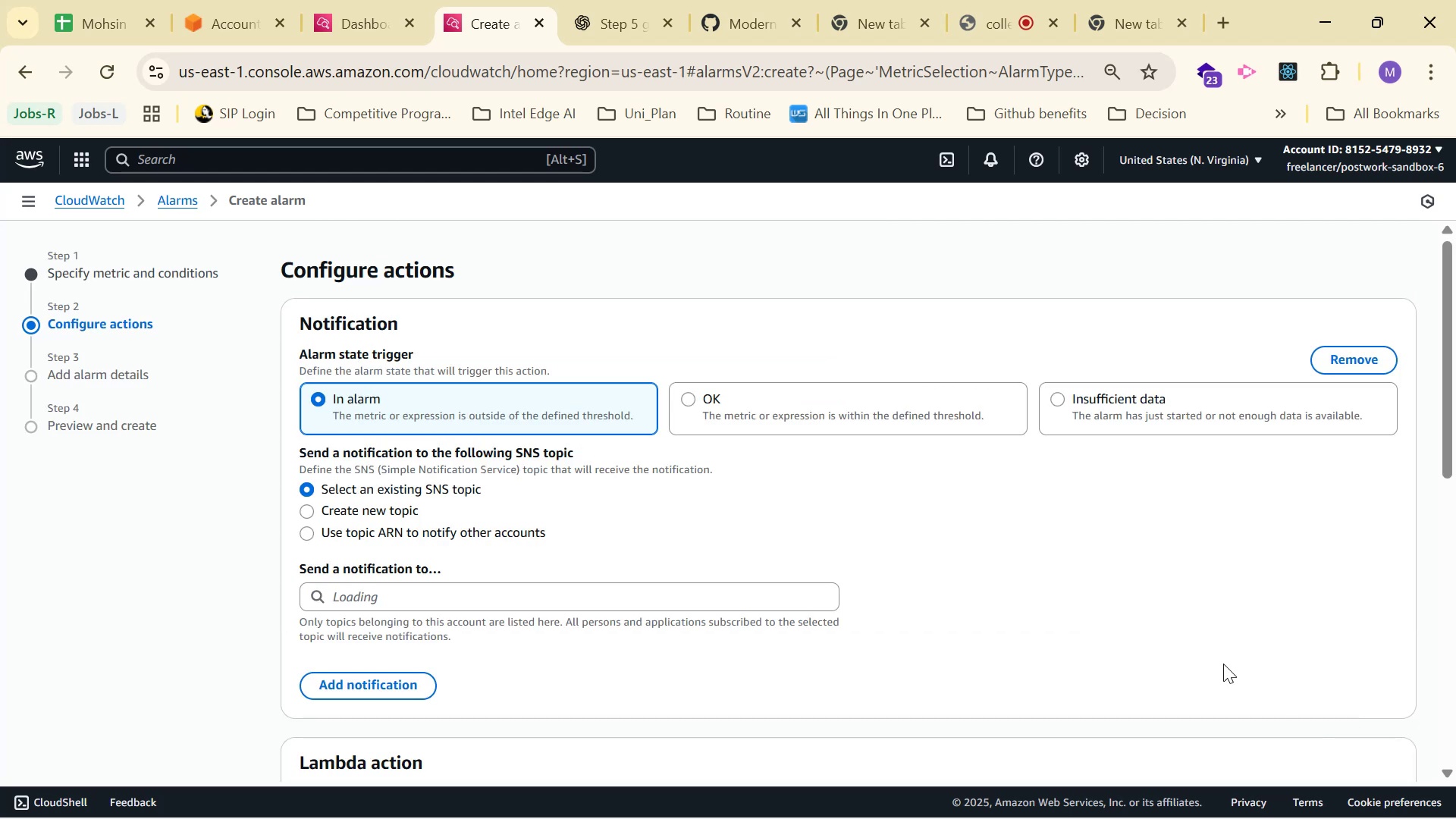 
wait(5.72)
 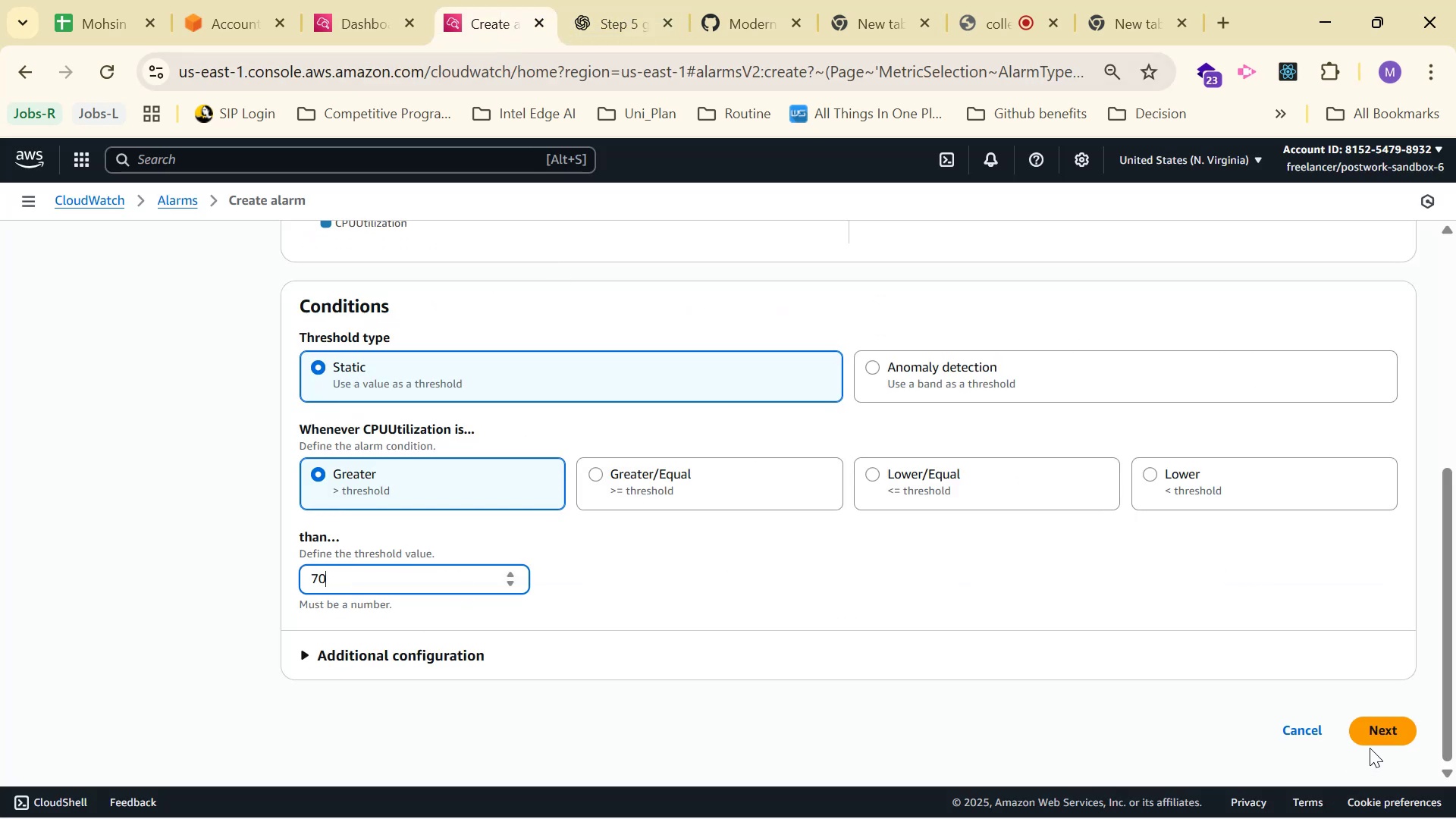 
double_click([422, 623])
 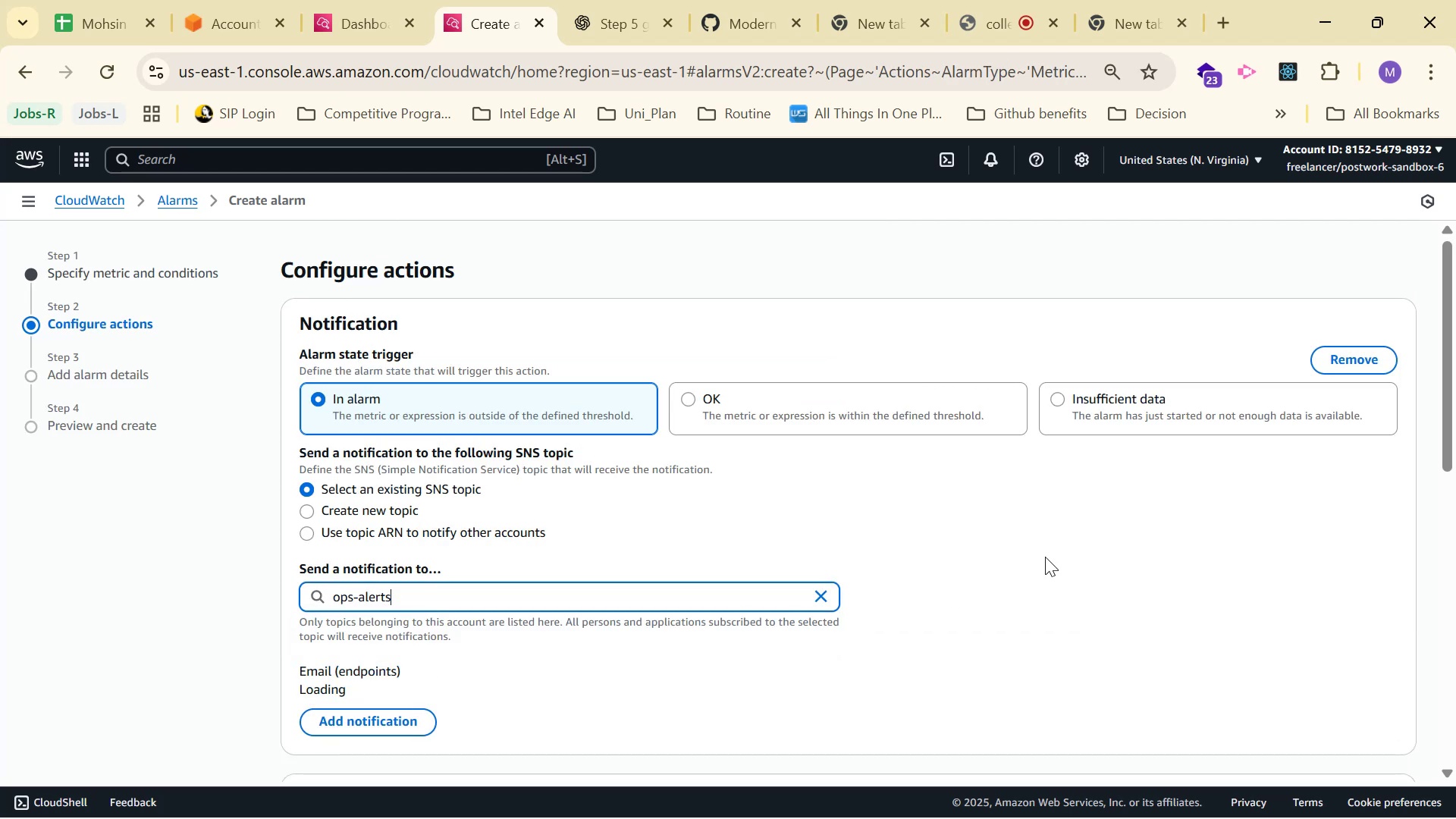 
scroll: coordinate [1176, 579], scroll_direction: down, amount: 7.0
 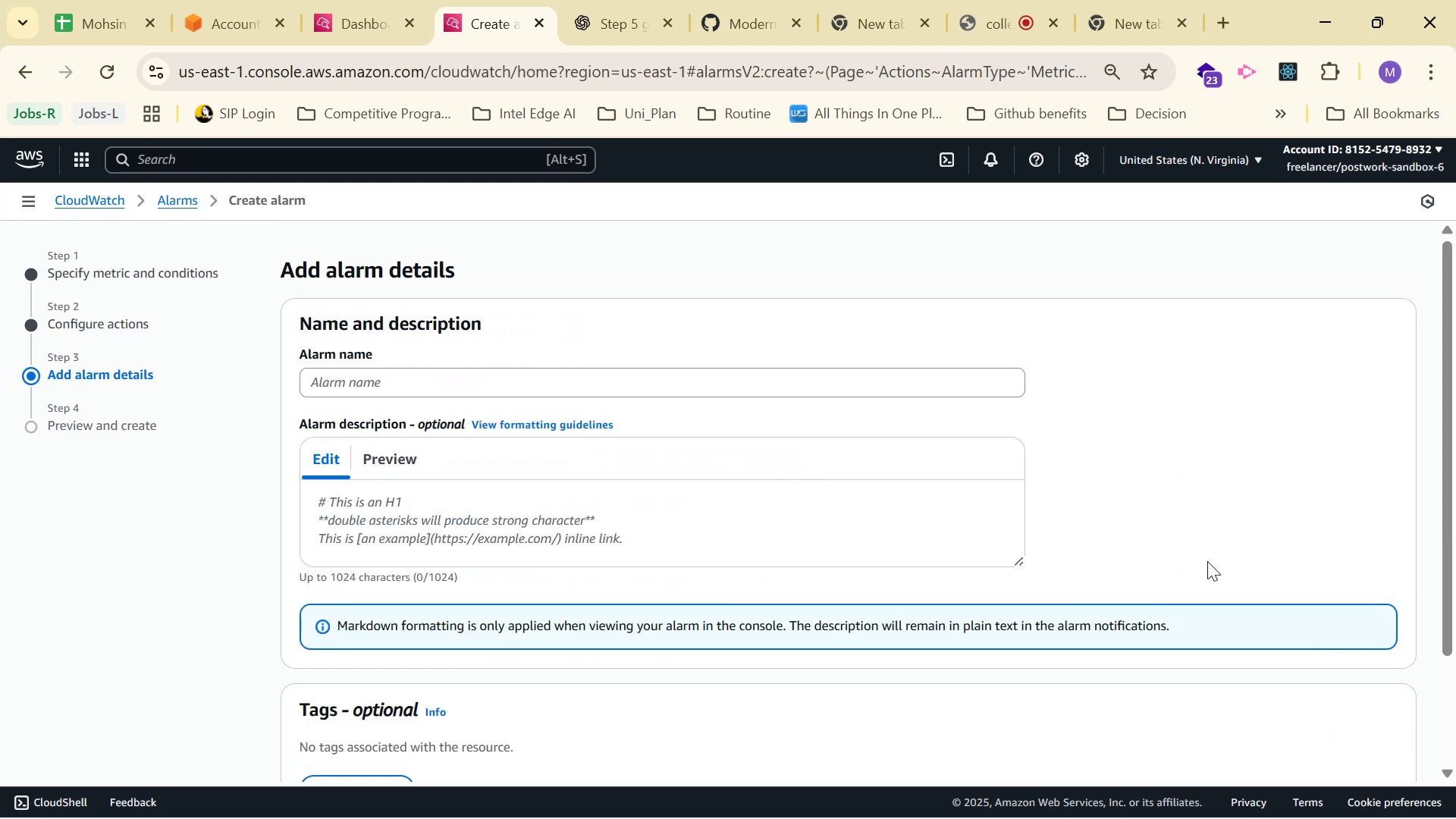 
key(Alt+AltLeft)
 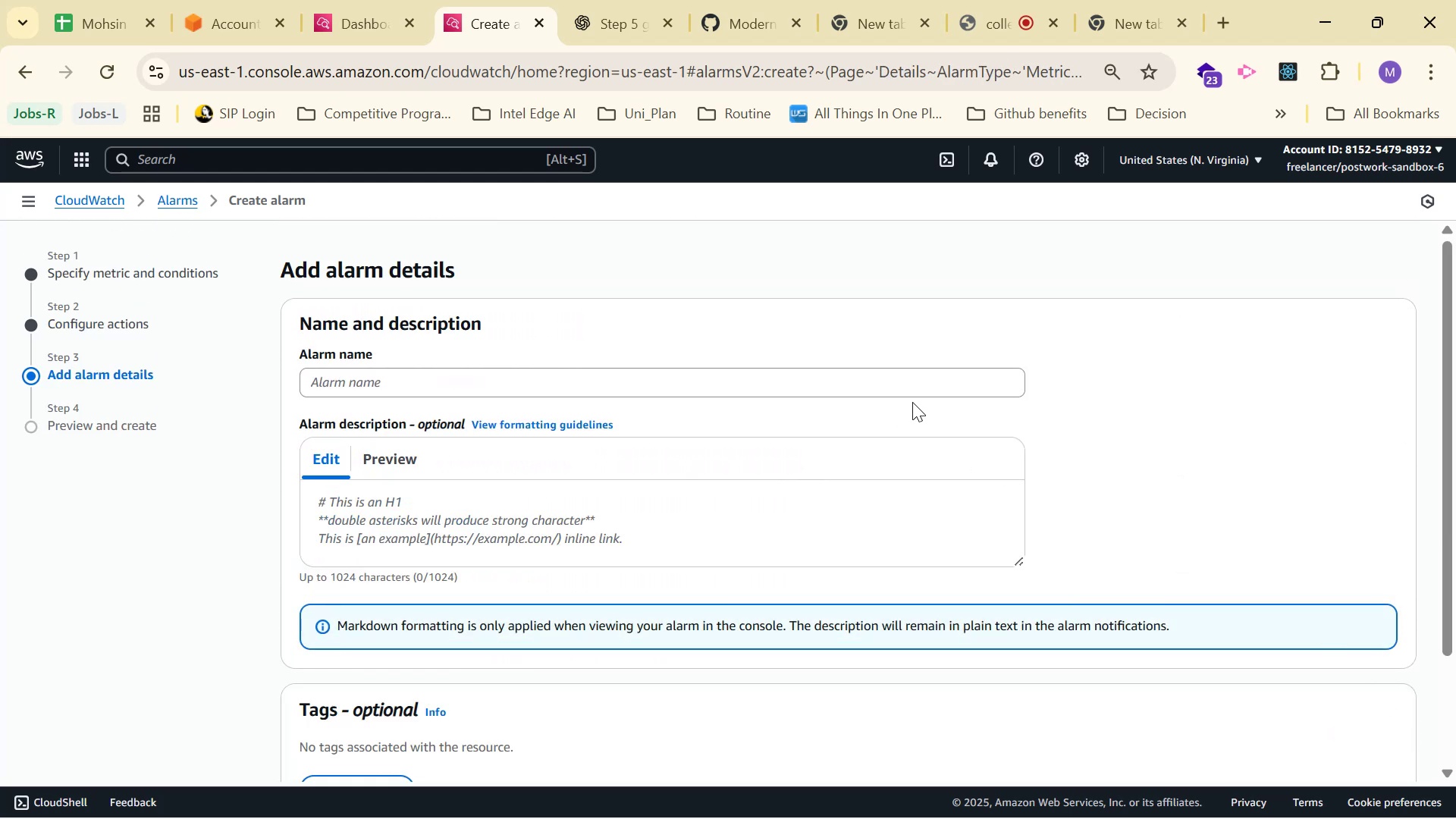 
key(Alt+Tab)
 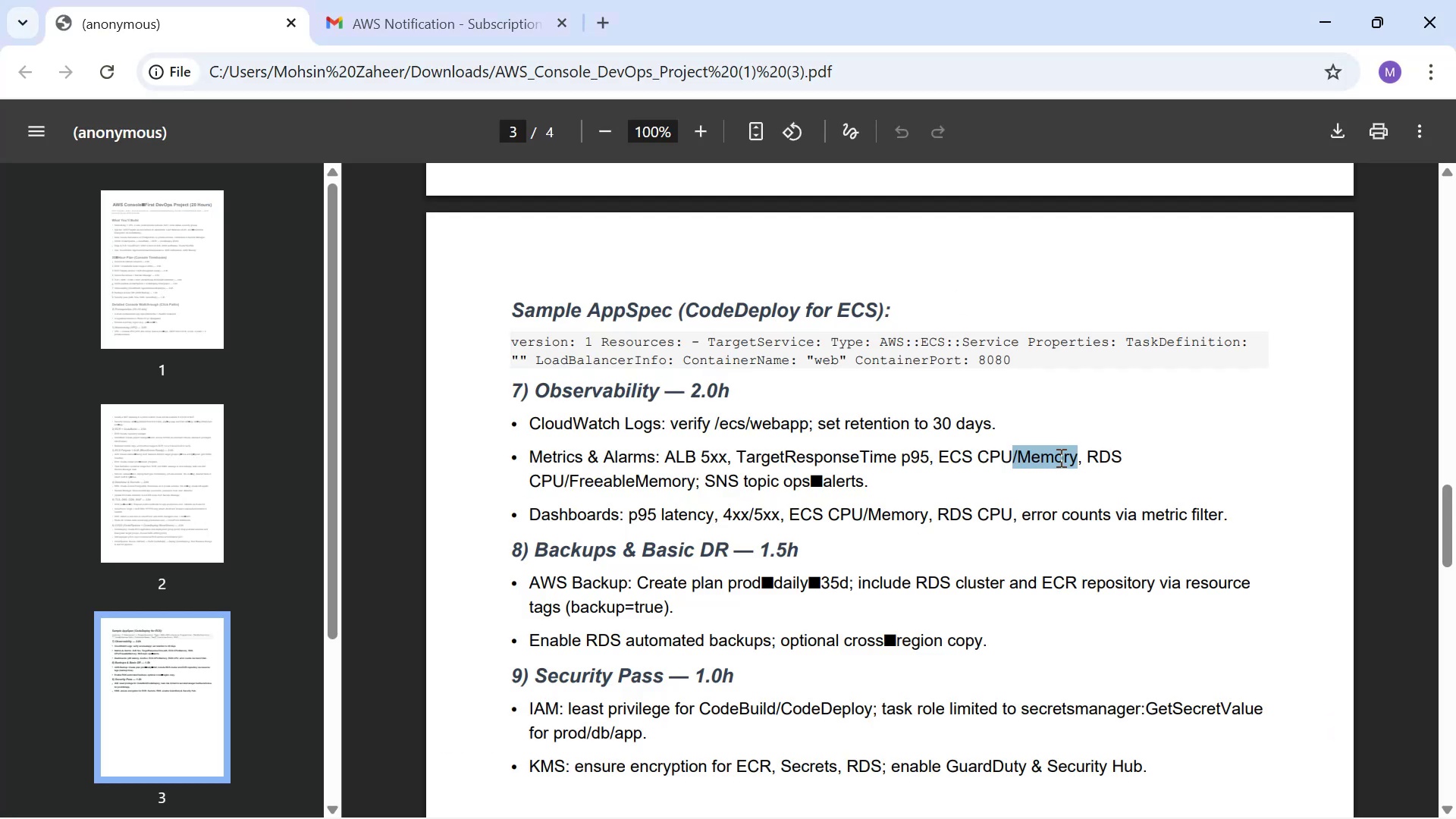 
left_click_drag(start_coordinate=[1091, 460], to_coordinate=[560, 488])
 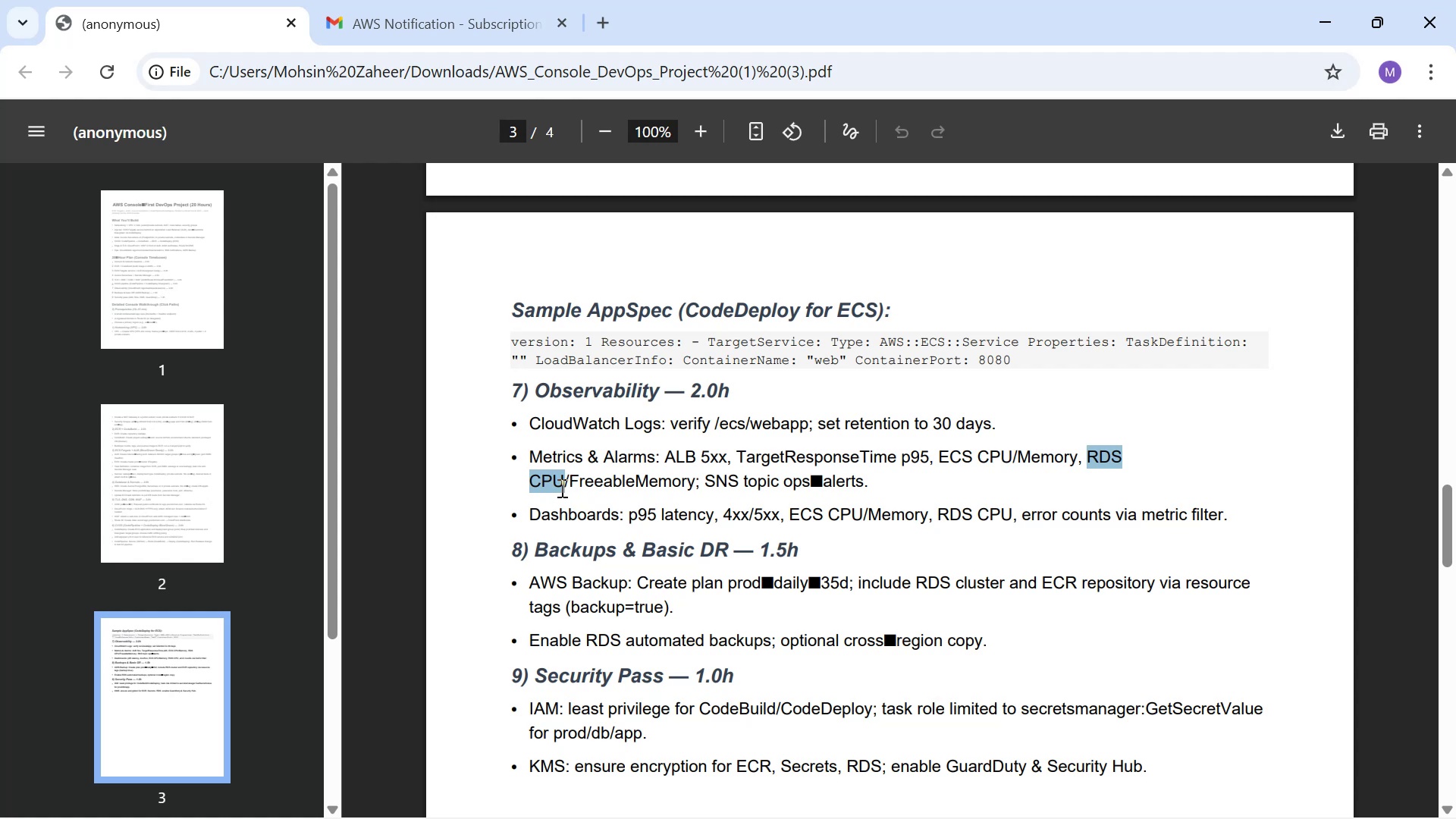 
key(Control+C)
 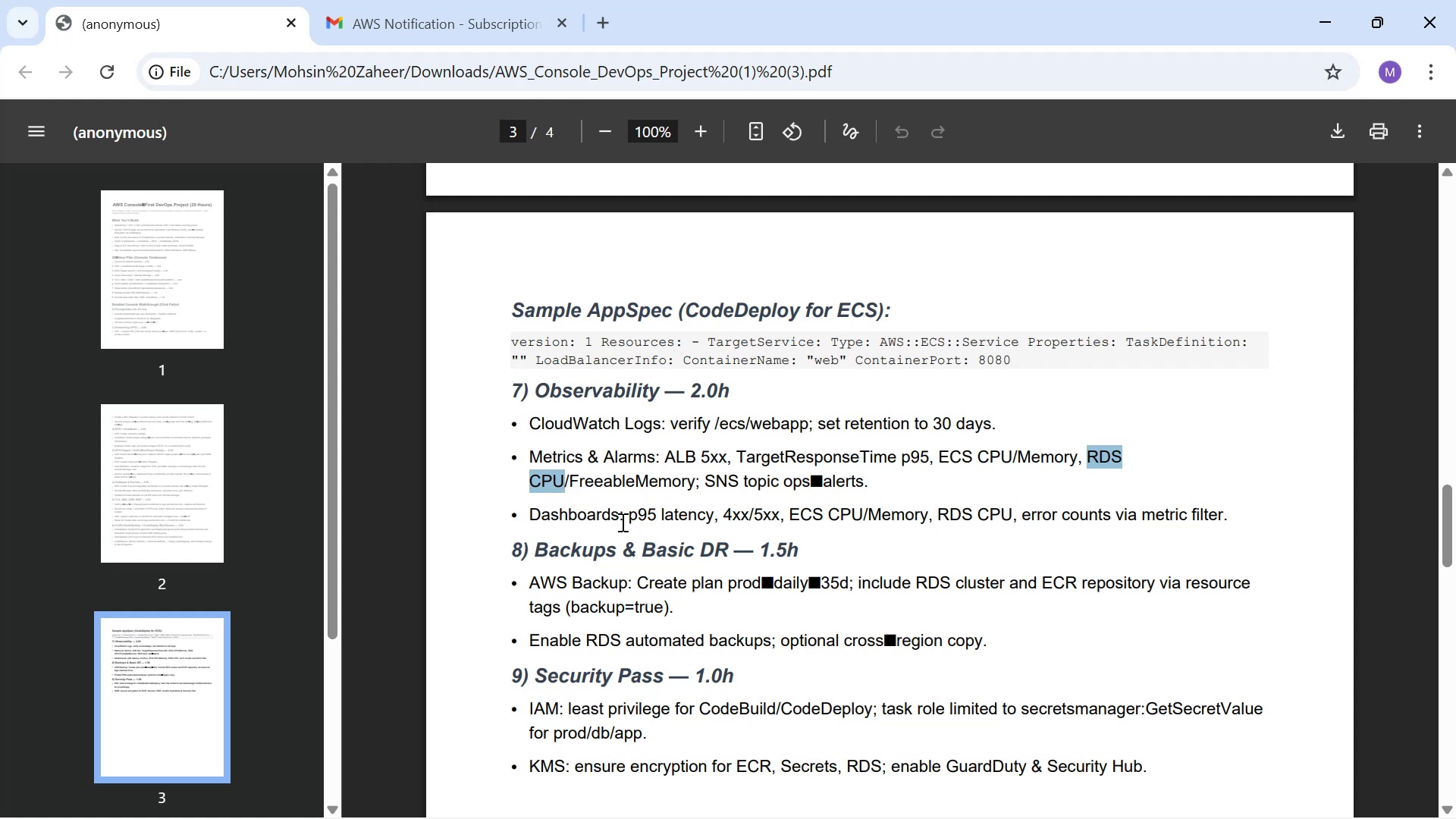 
key(Control+C)
 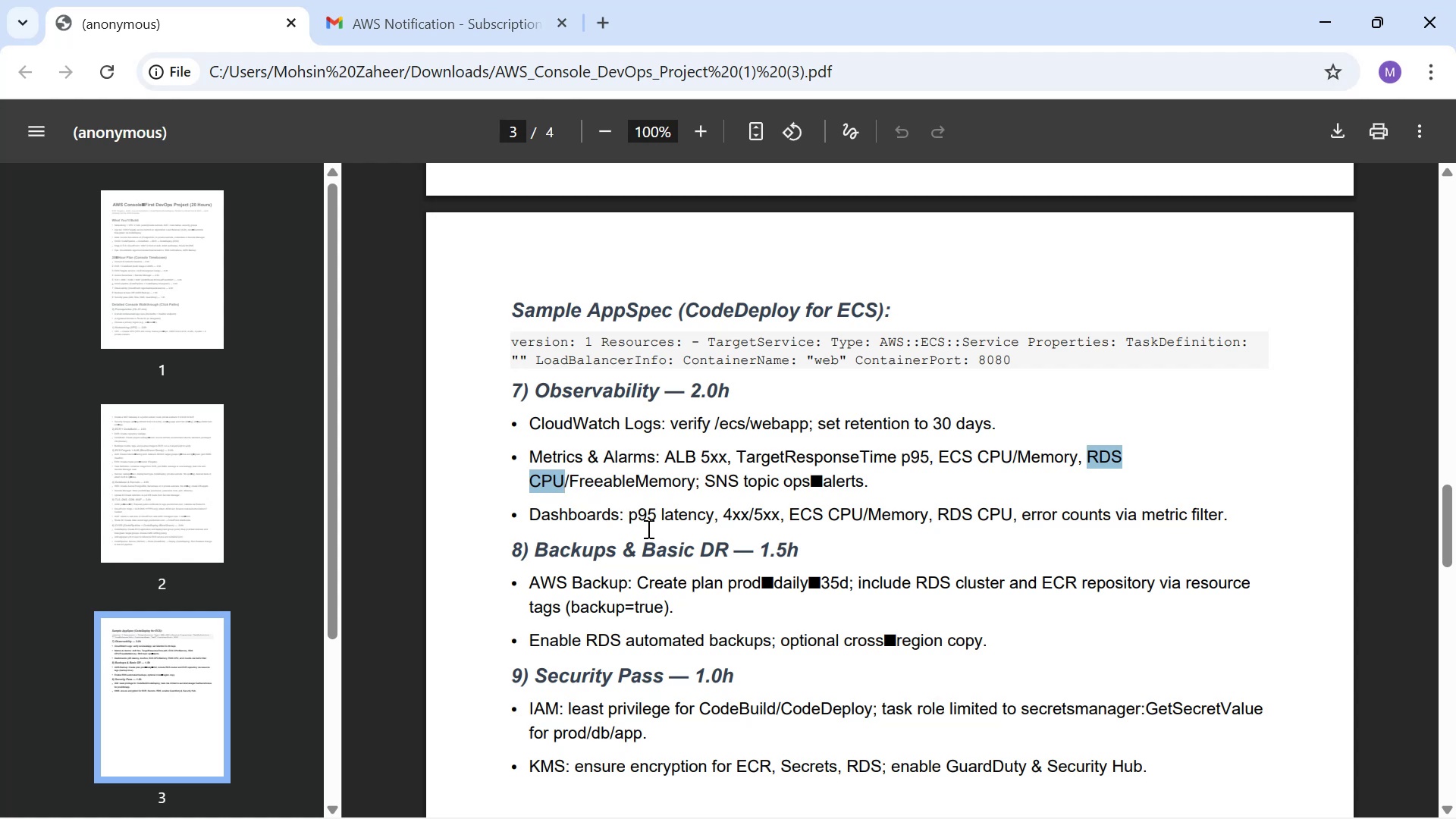 
key(Control+C)
 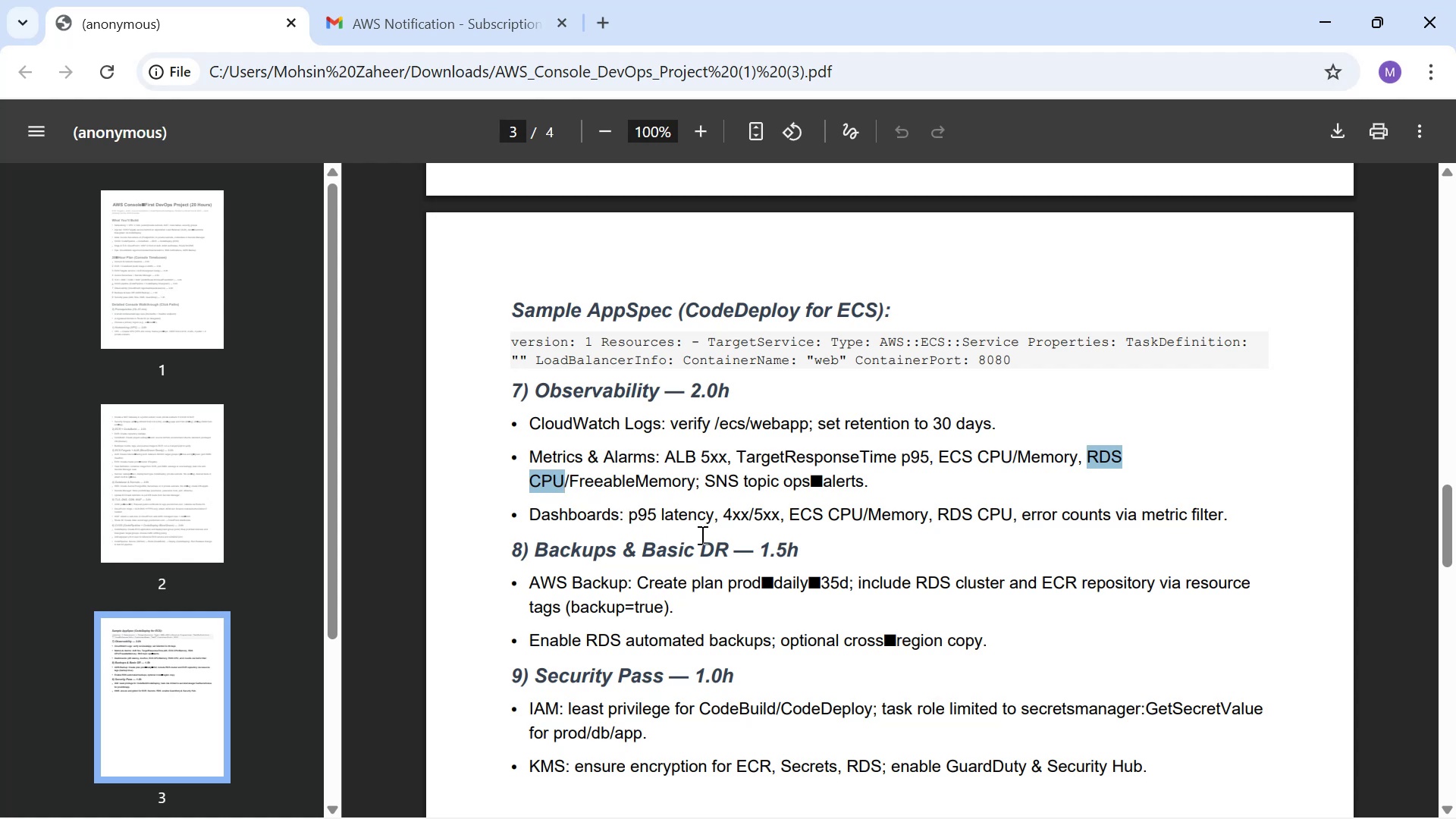 
key(Control+C)
 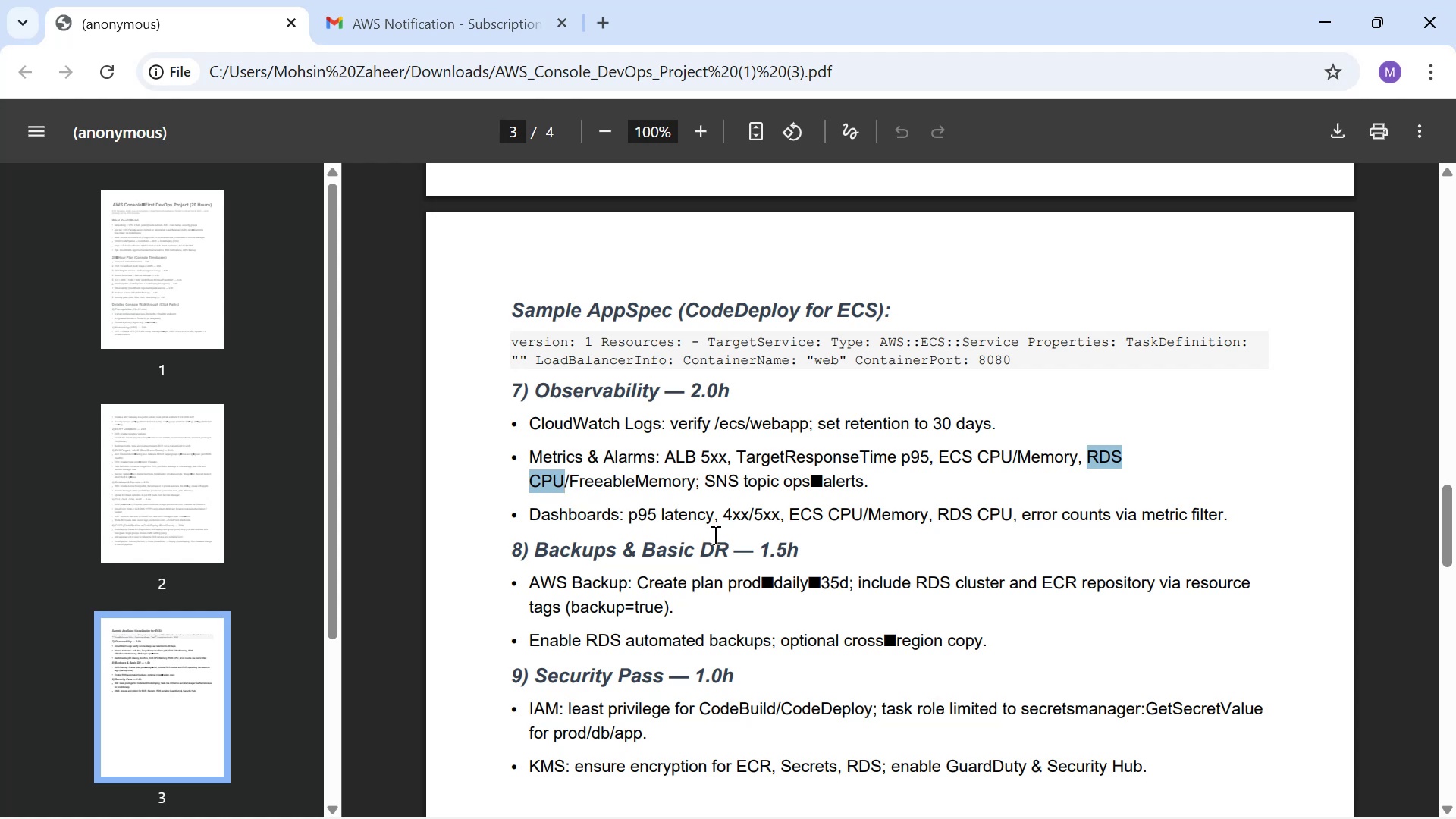 
key(Control+C)
 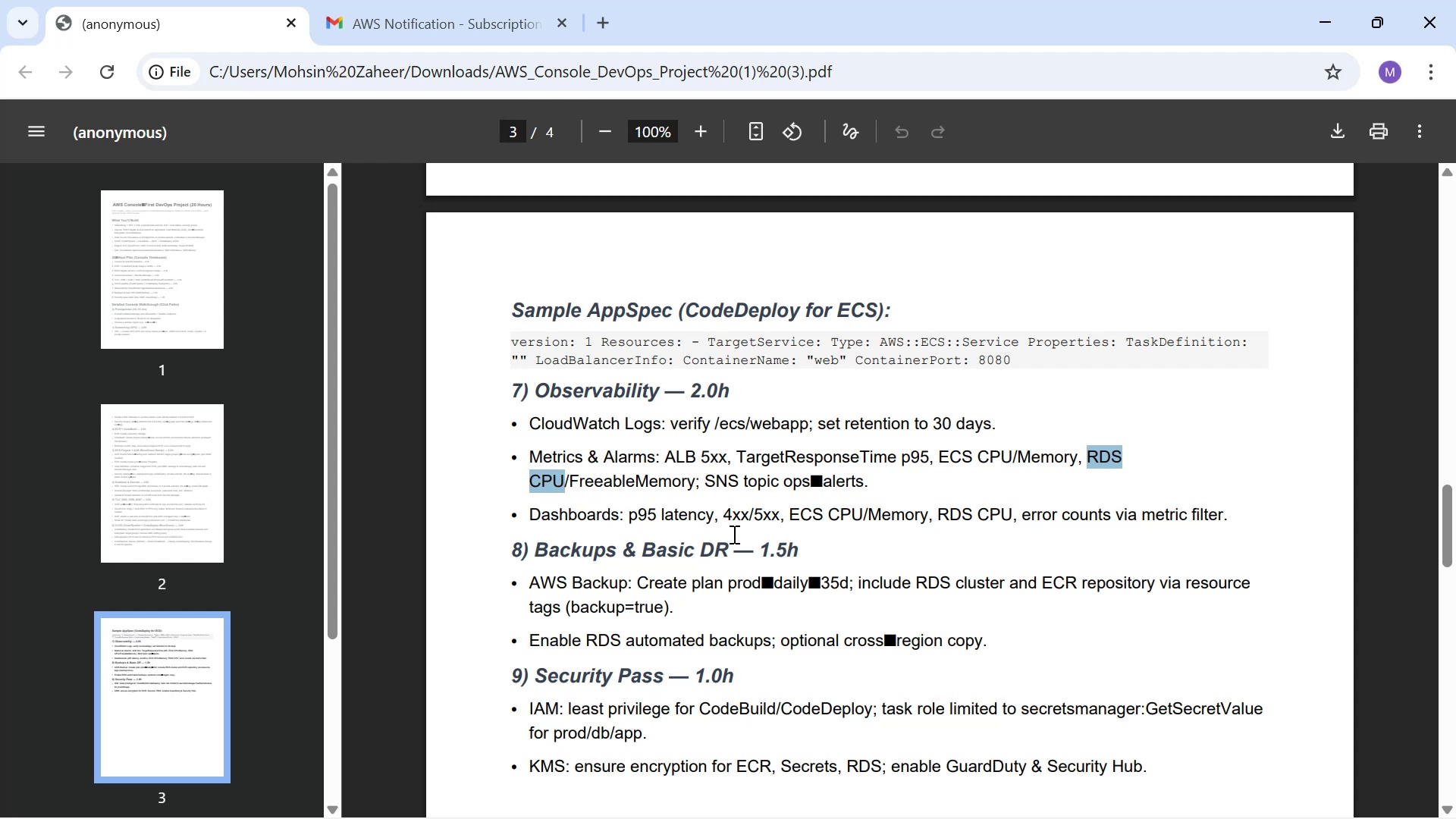 
key(Control+C)
 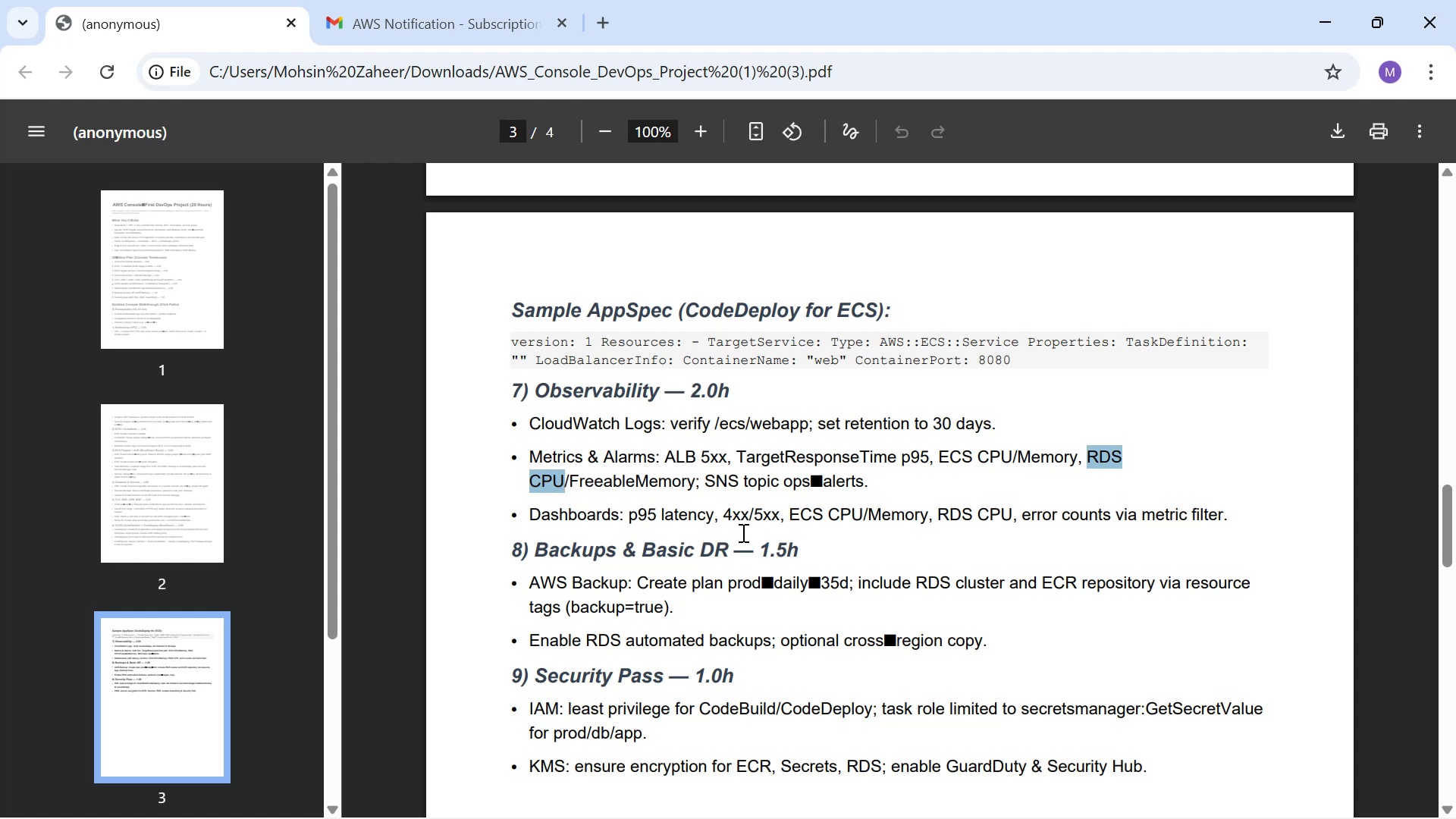 
key(Control+C)
 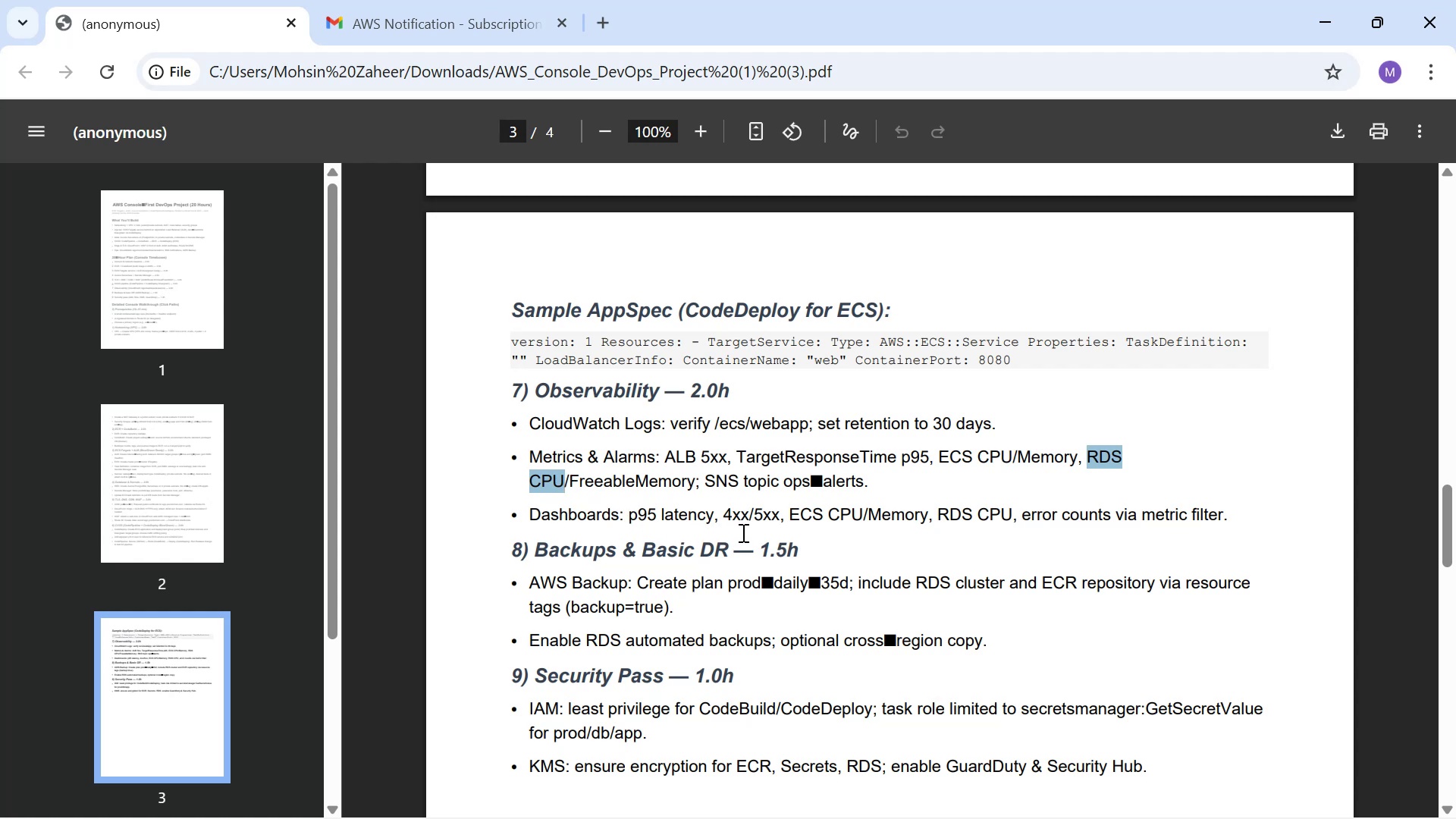 
key(Control+C)
 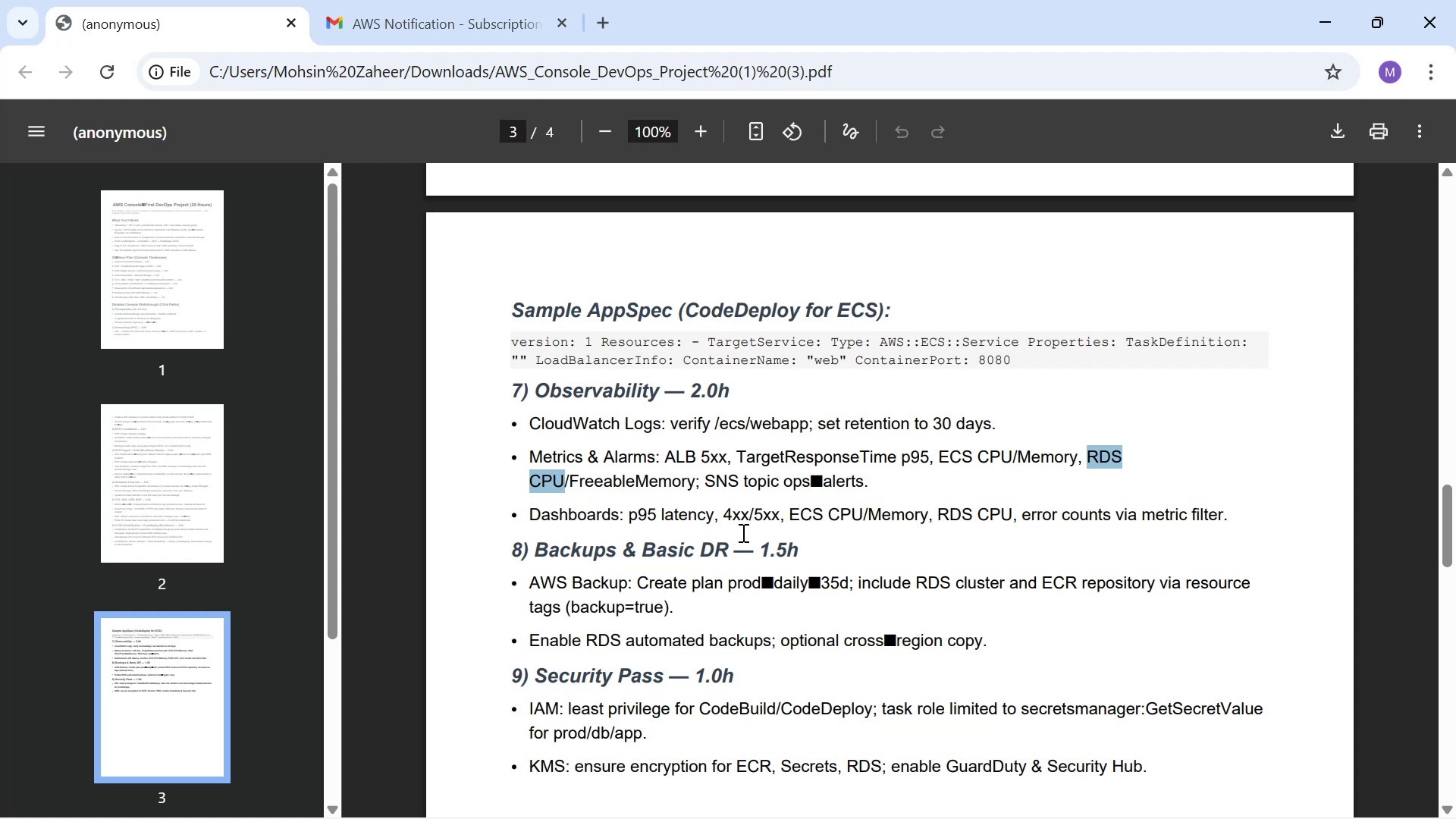 
key(Alt+AltLeft)
 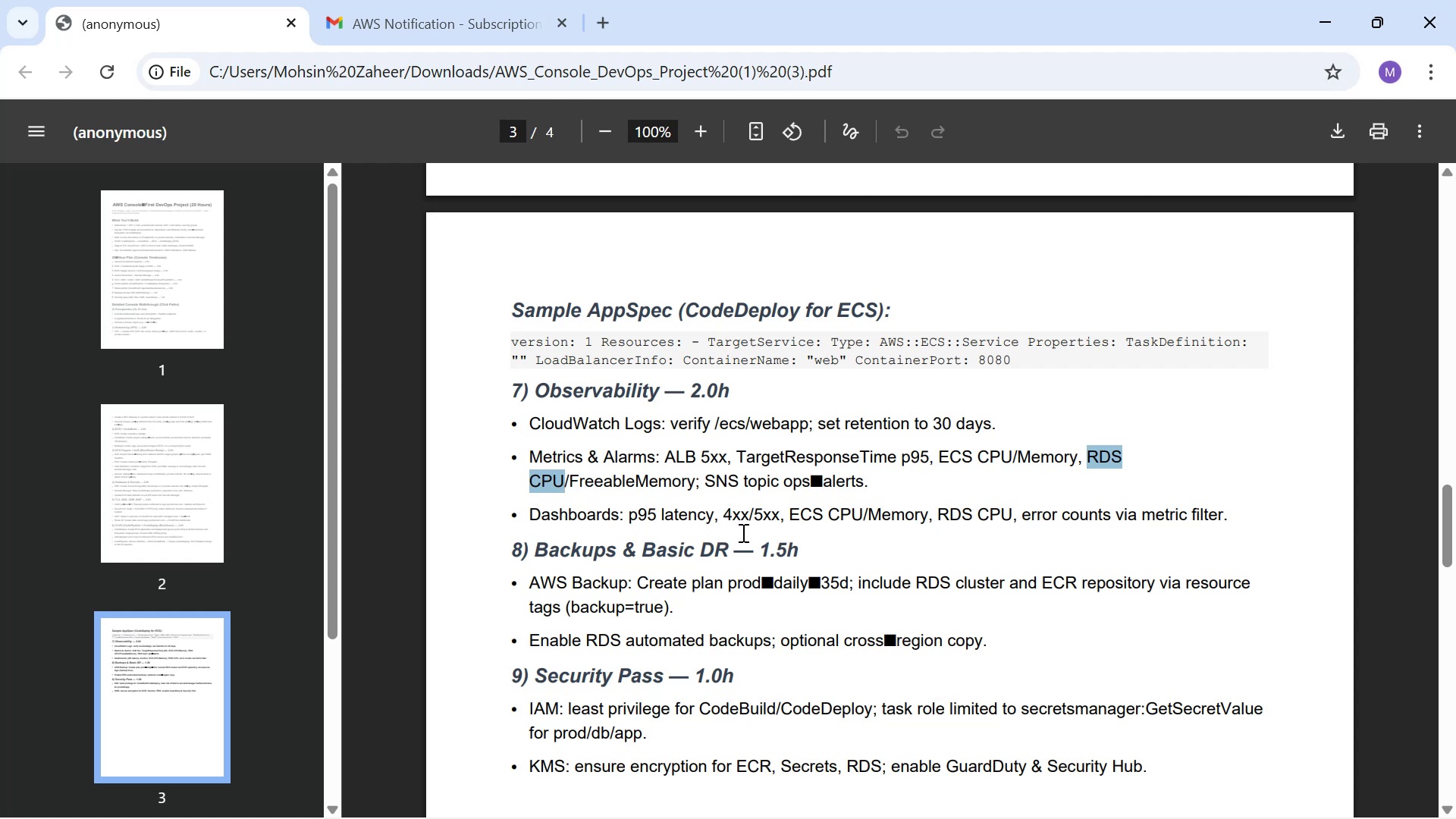 
key(Alt+Tab)
 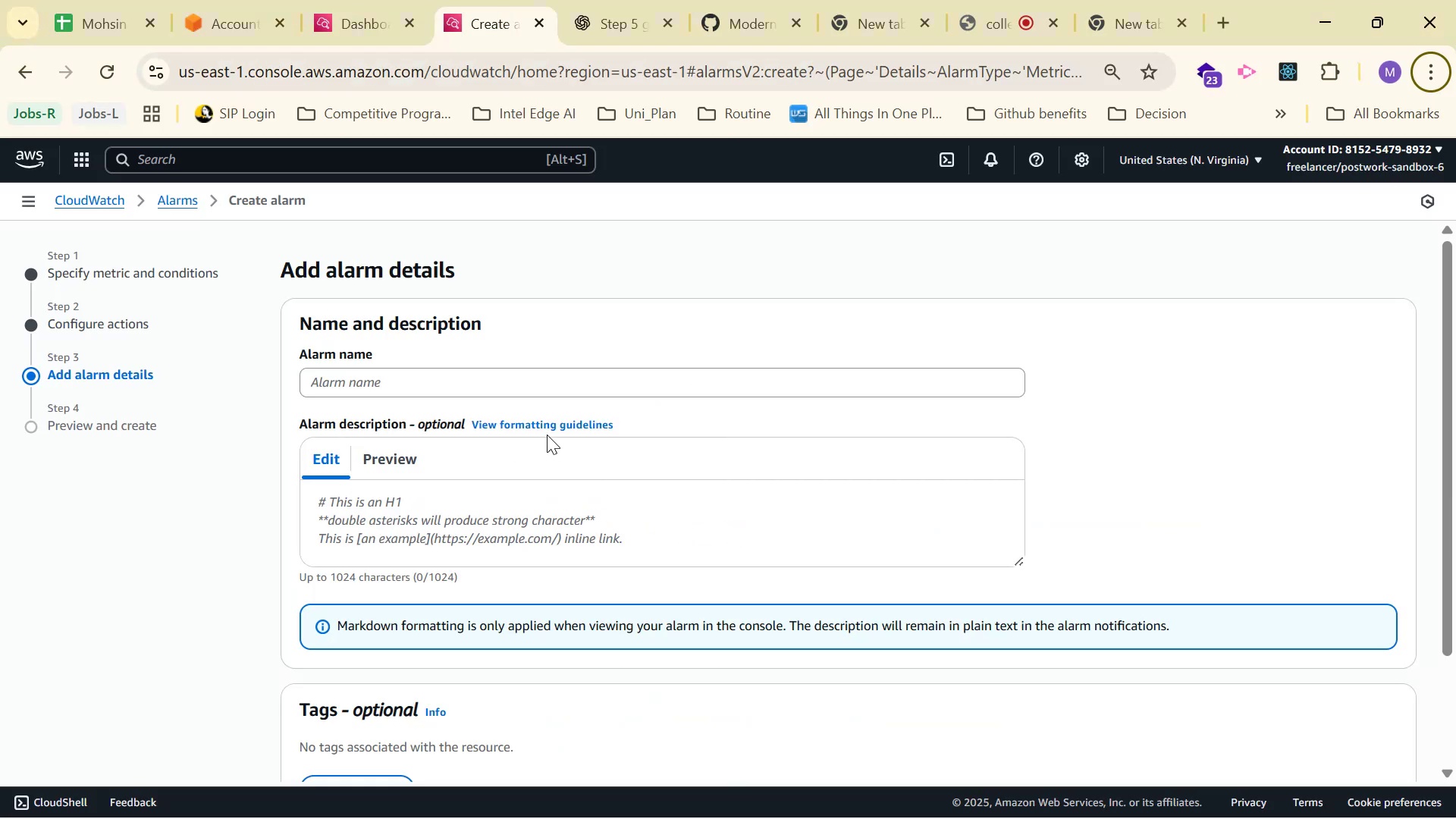 
key(Control+V)
 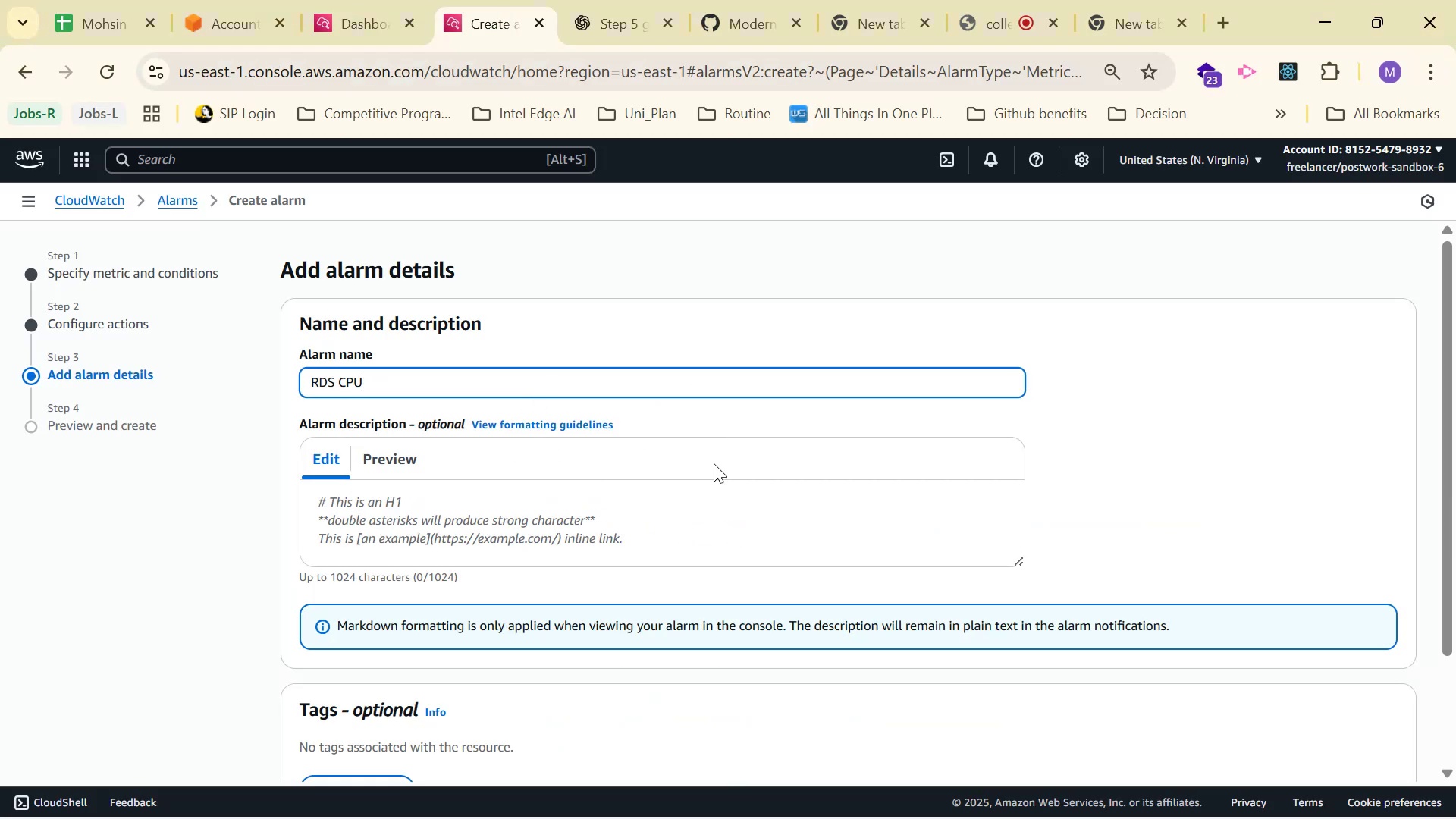 
scroll: coordinate [1086, 488], scroll_direction: down, amount: 3.0
 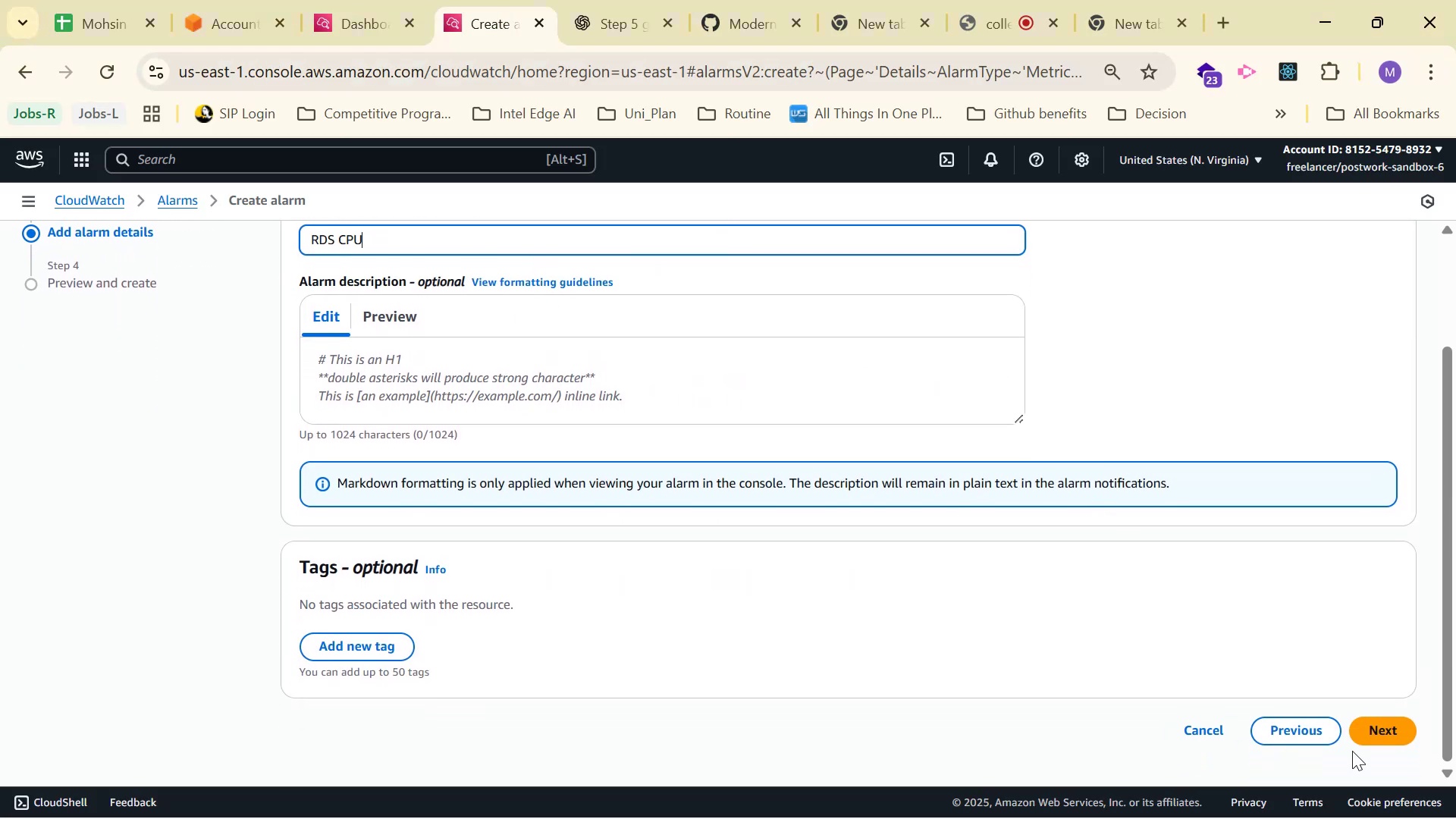 
left_click([1368, 728])
 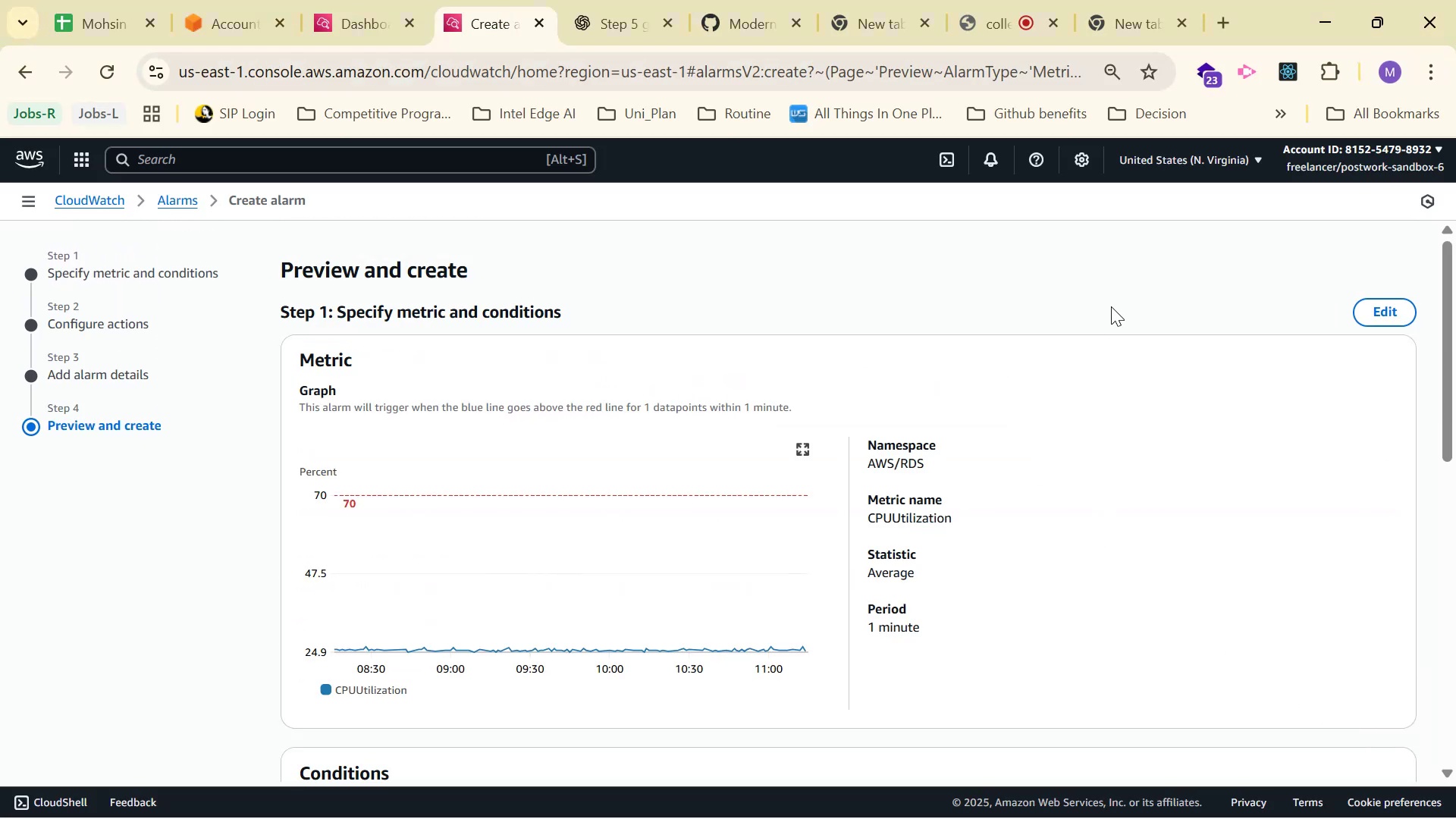 
scroll: coordinate [1121, 315], scroll_direction: down, amount: 3.0
 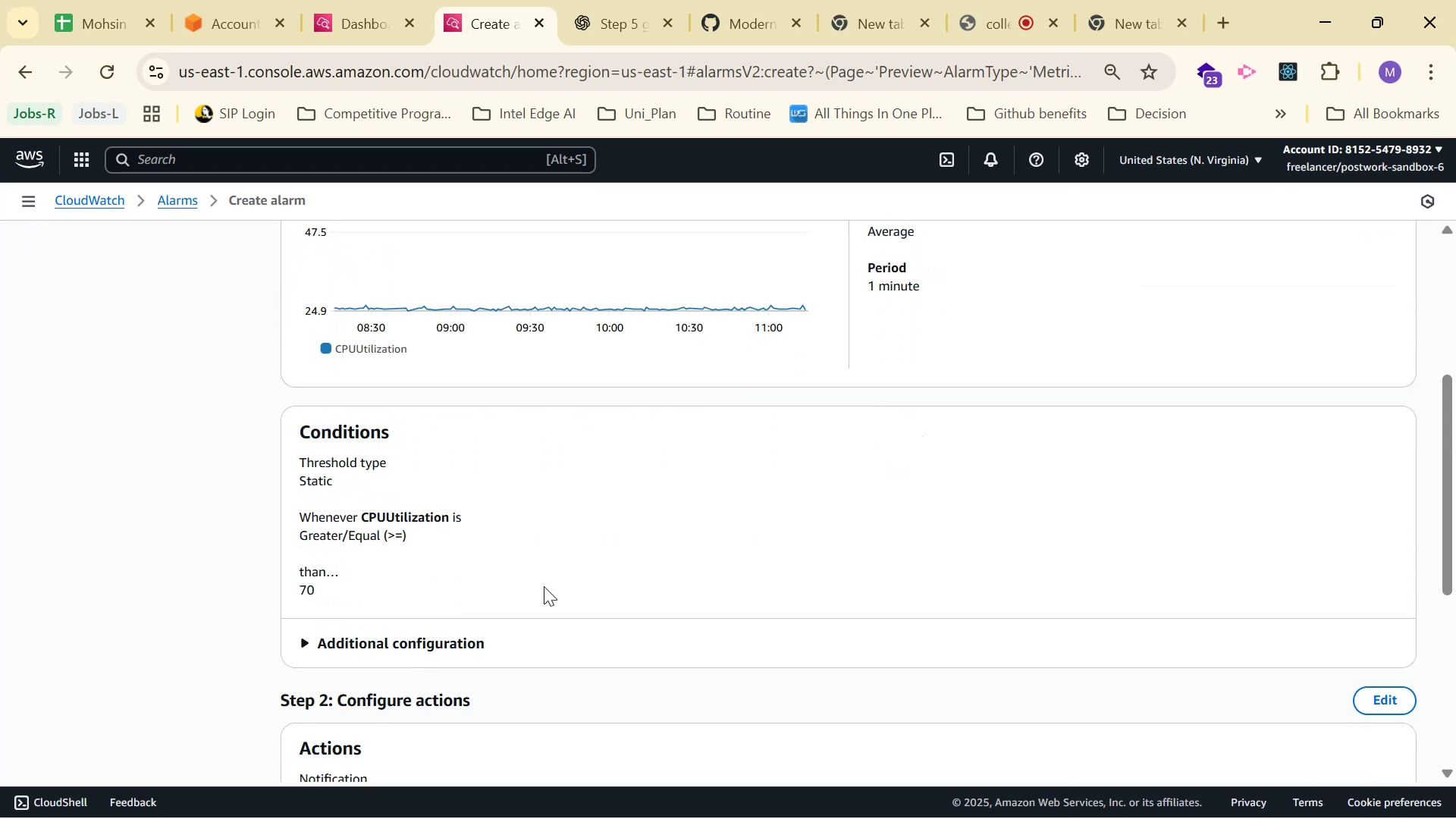 
left_click([479, 631])
 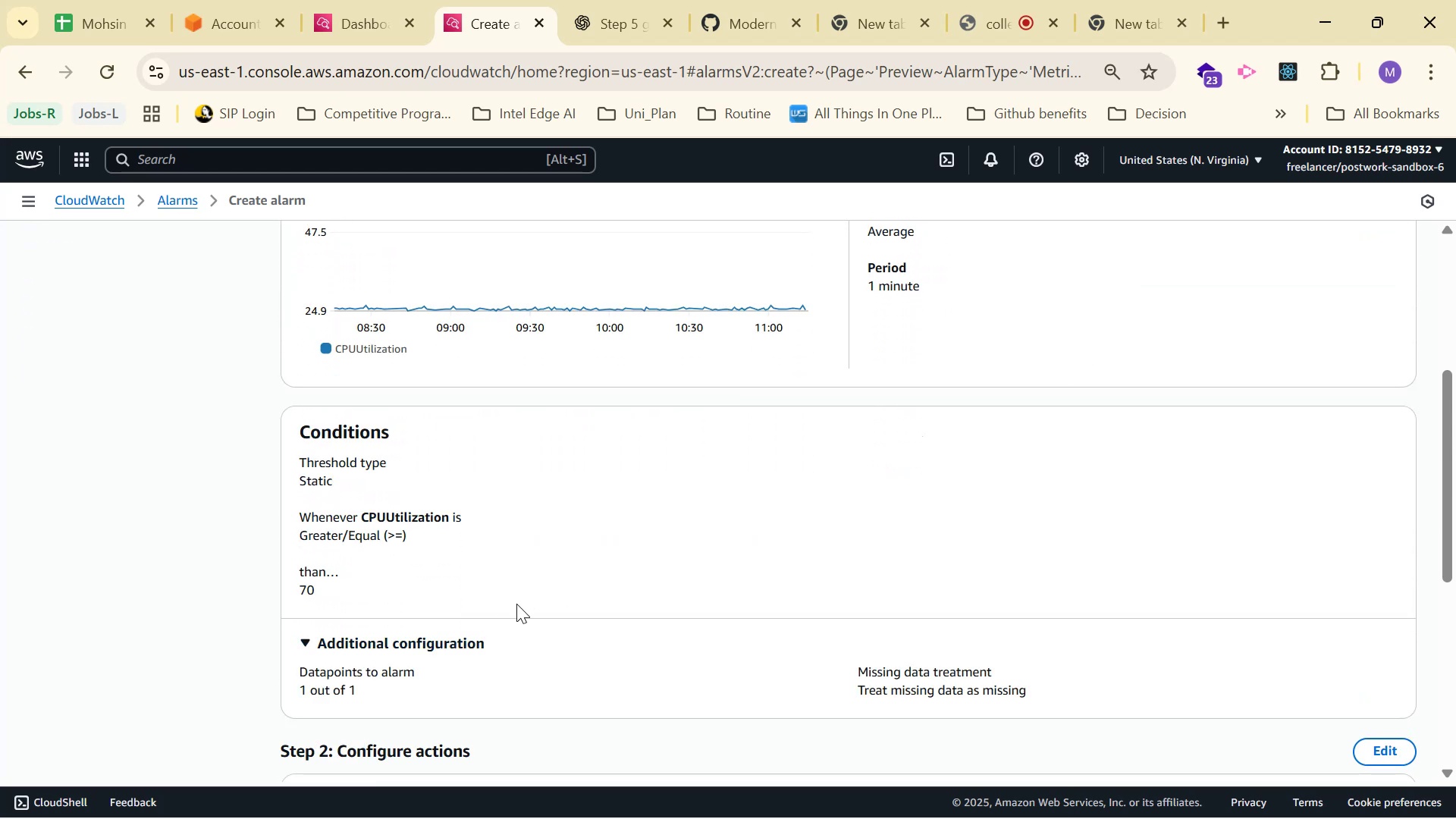 
scroll: coordinate [933, 491], scroll_direction: down, amount: 6.0
 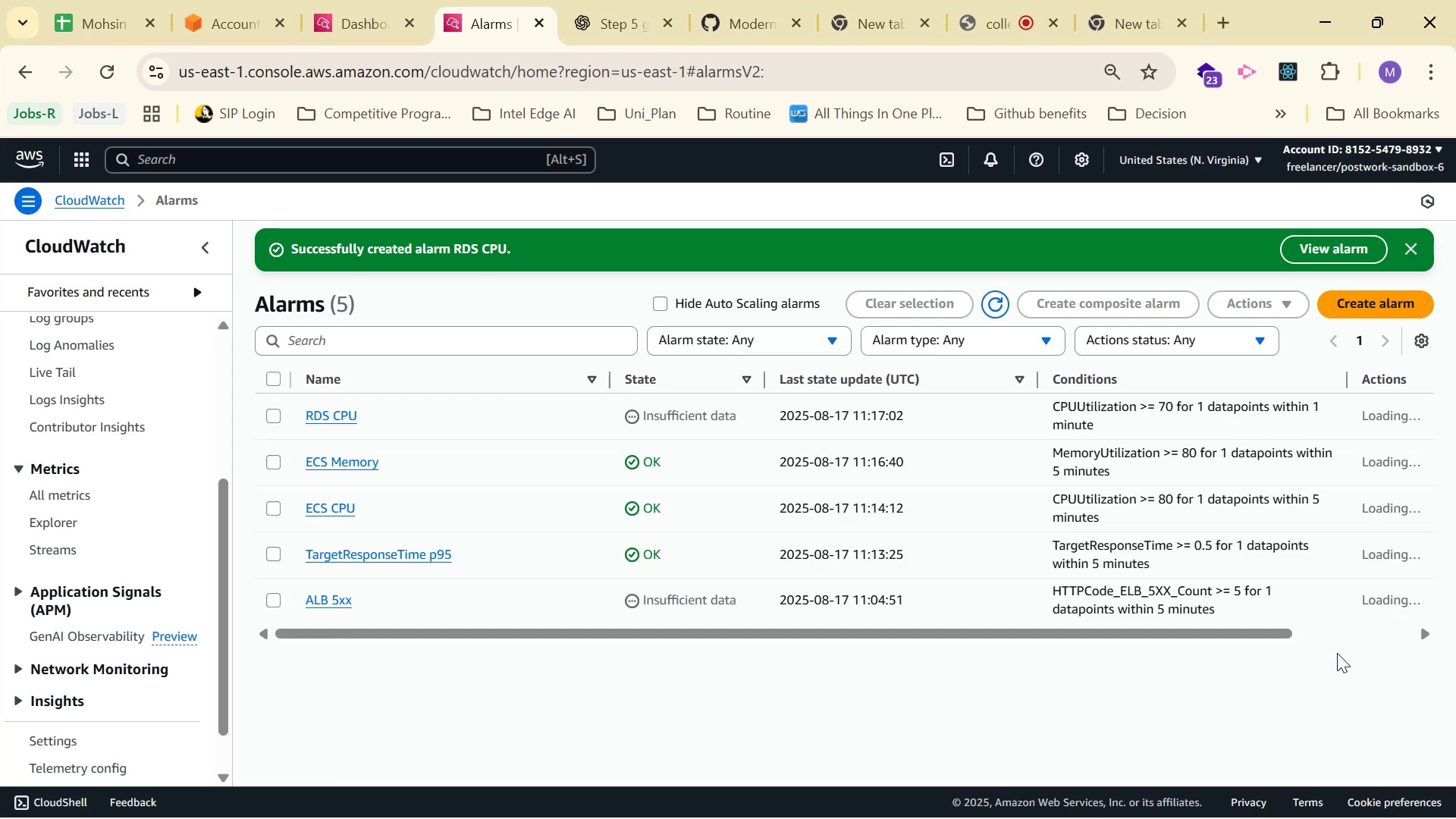 
wait(8.58)
 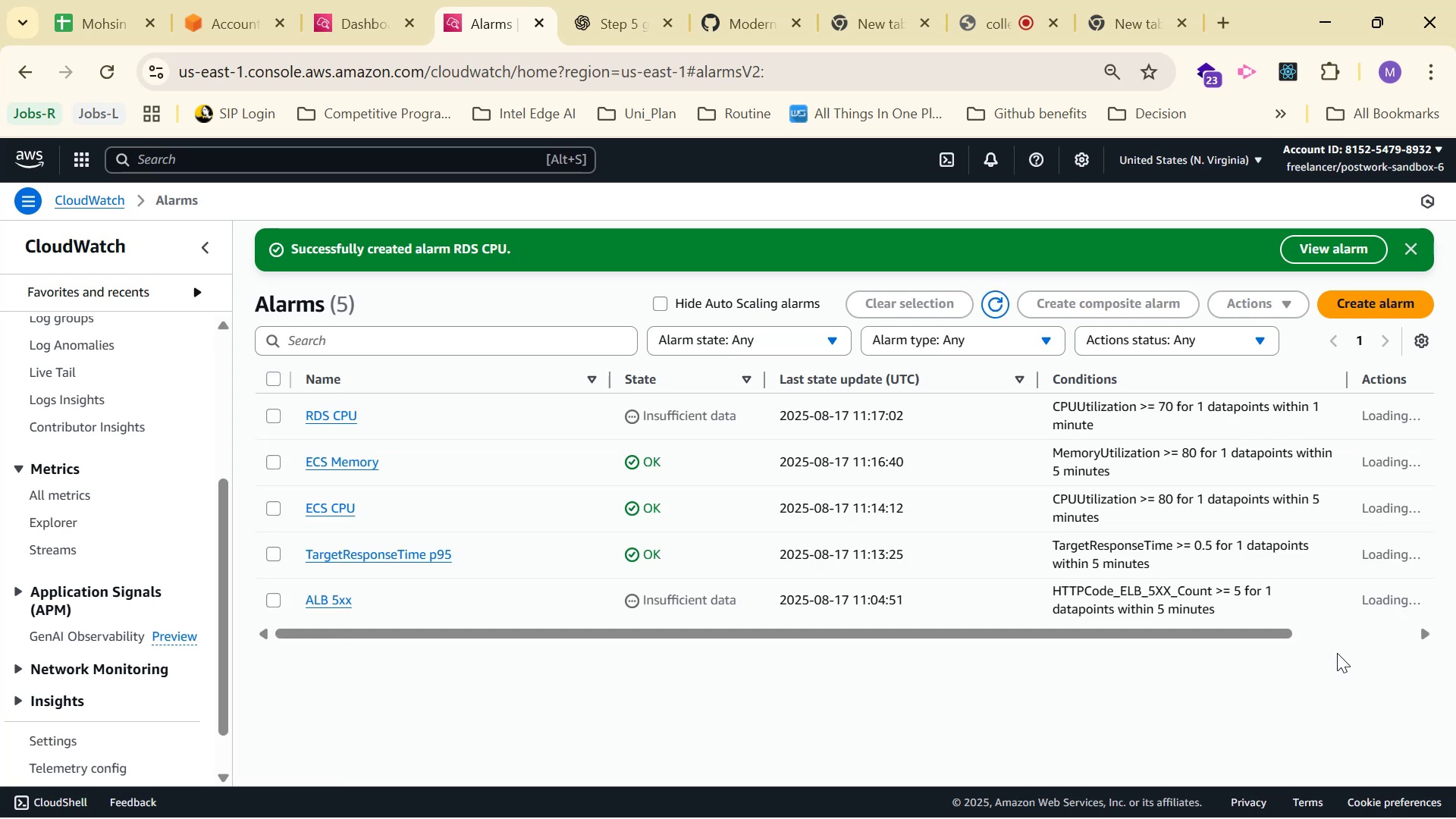 
scroll: coordinate [67, 694], scroll_direction: down, amount: 2.0
 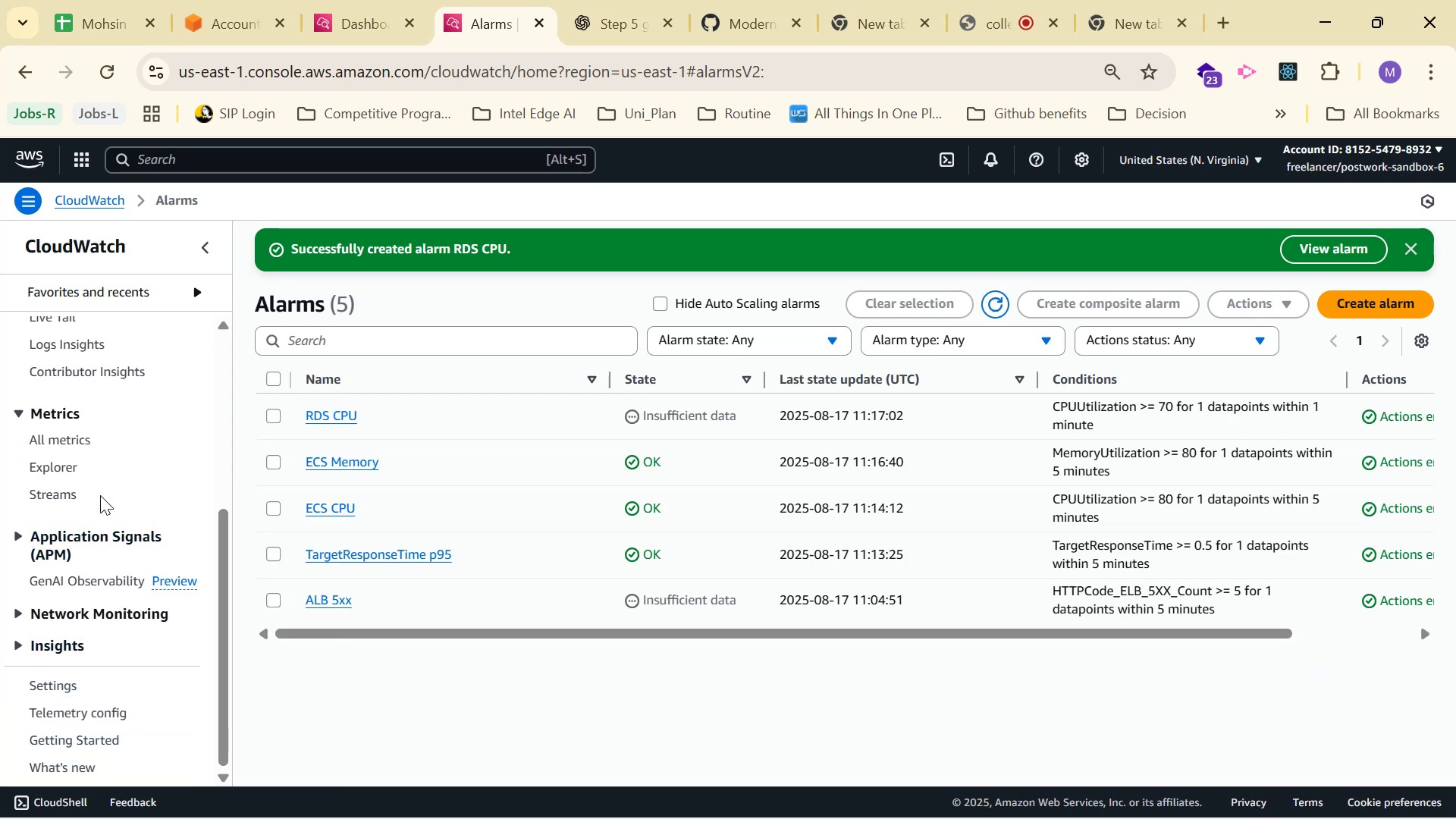 
left_click([86, 439])
 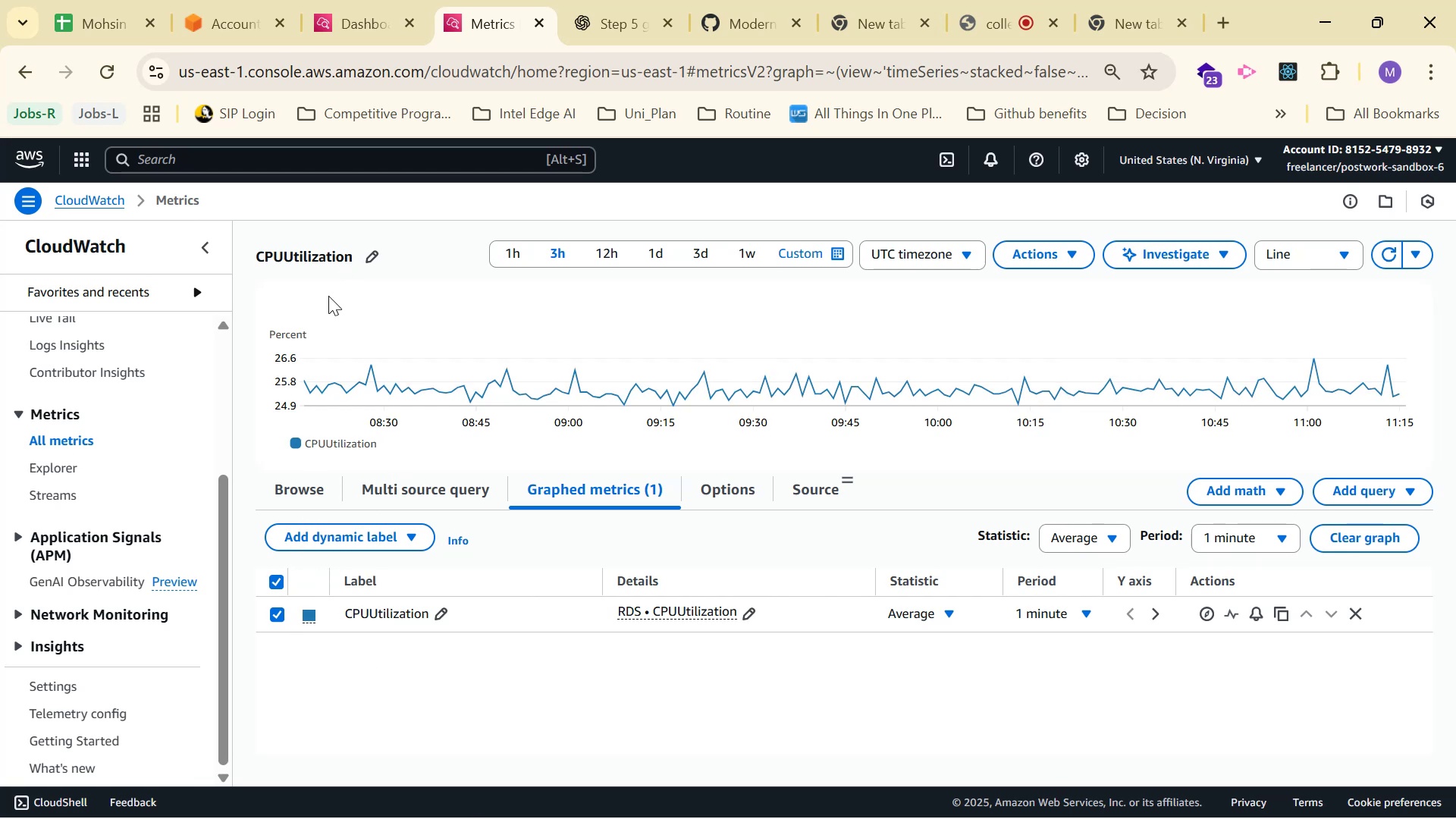 
wait(6.98)
 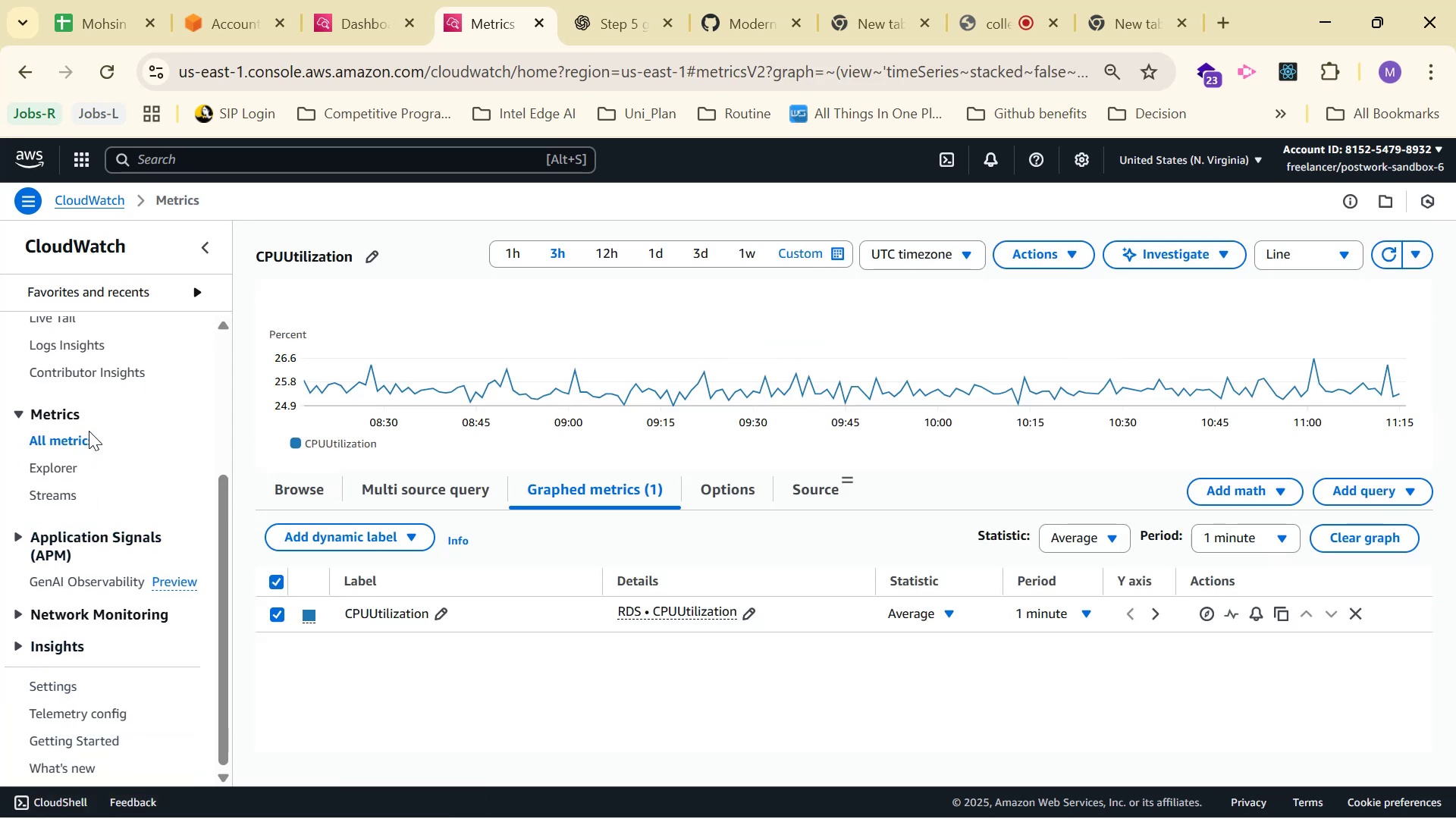 
left_click([306, 477])
 